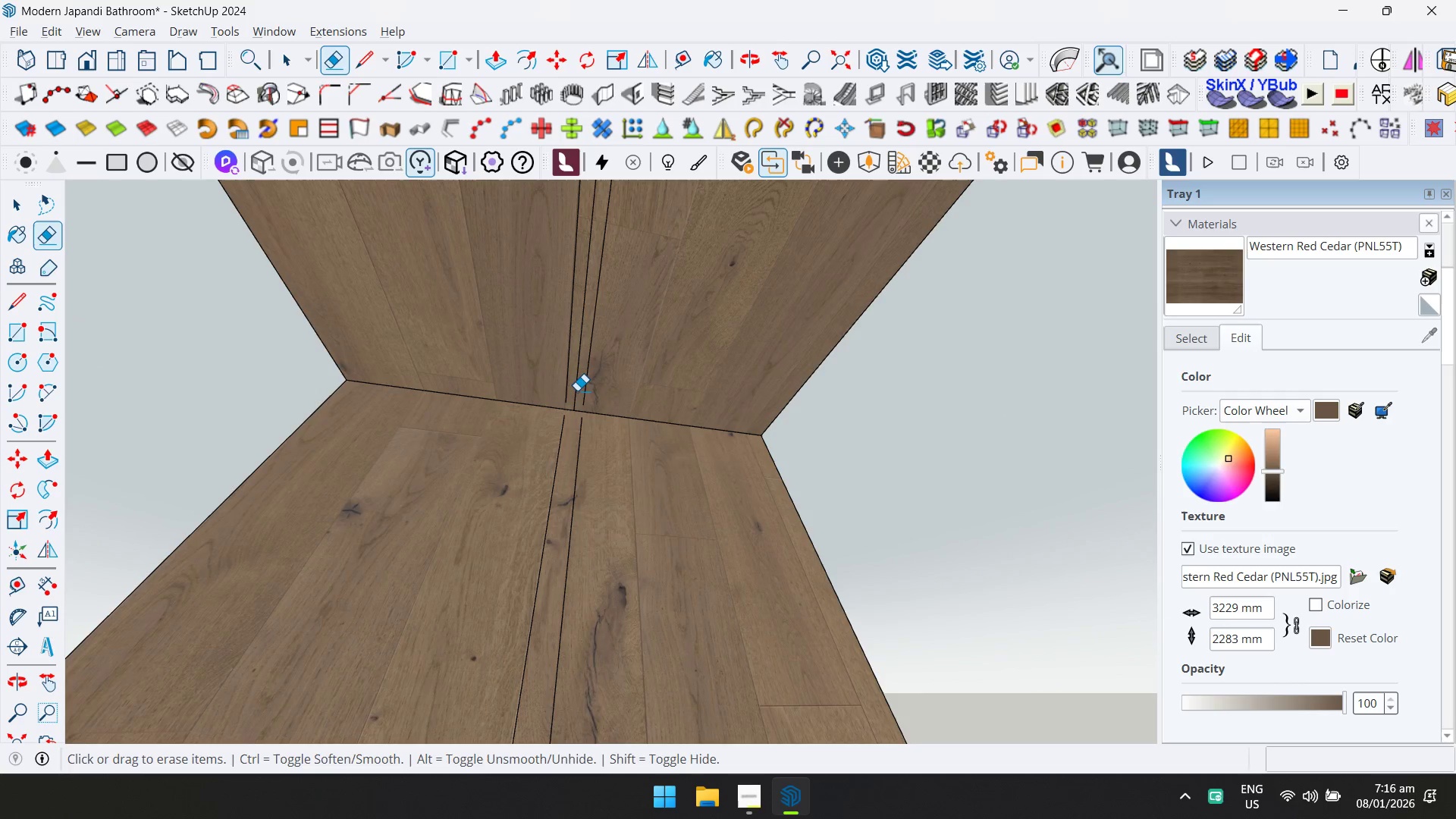 
left_click([574, 390])
 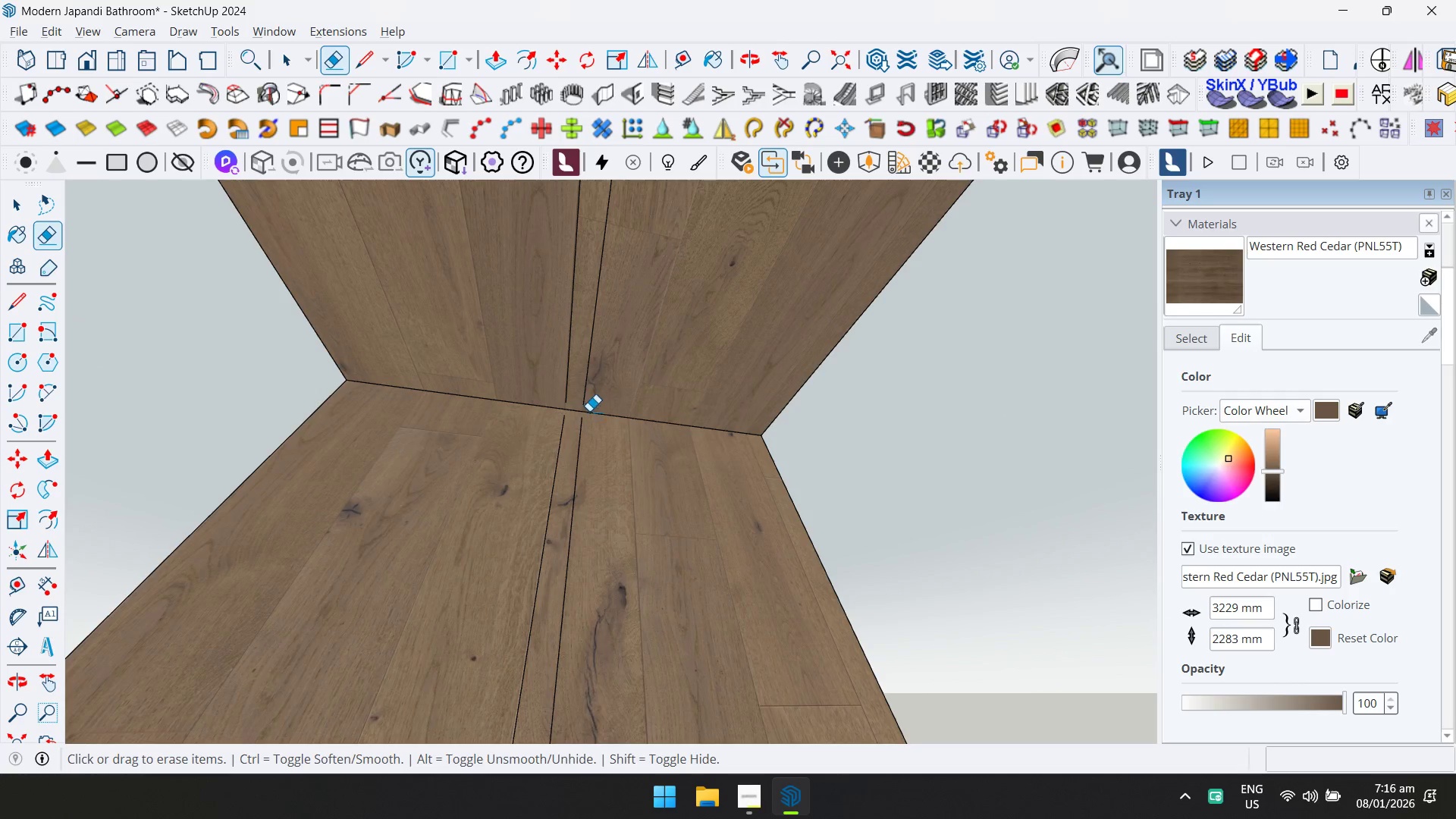 
key(L)
 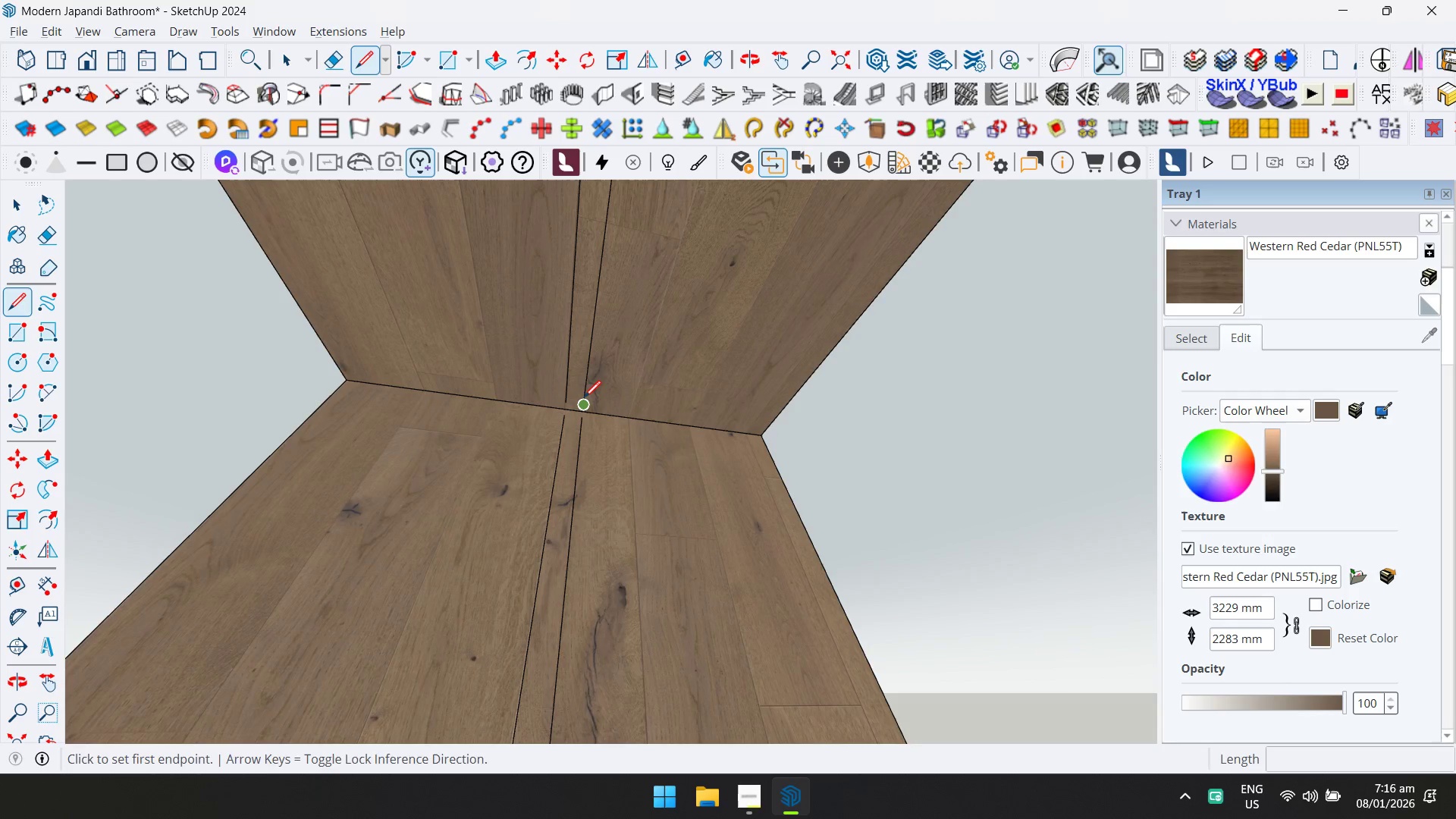 
left_click([584, 398])
 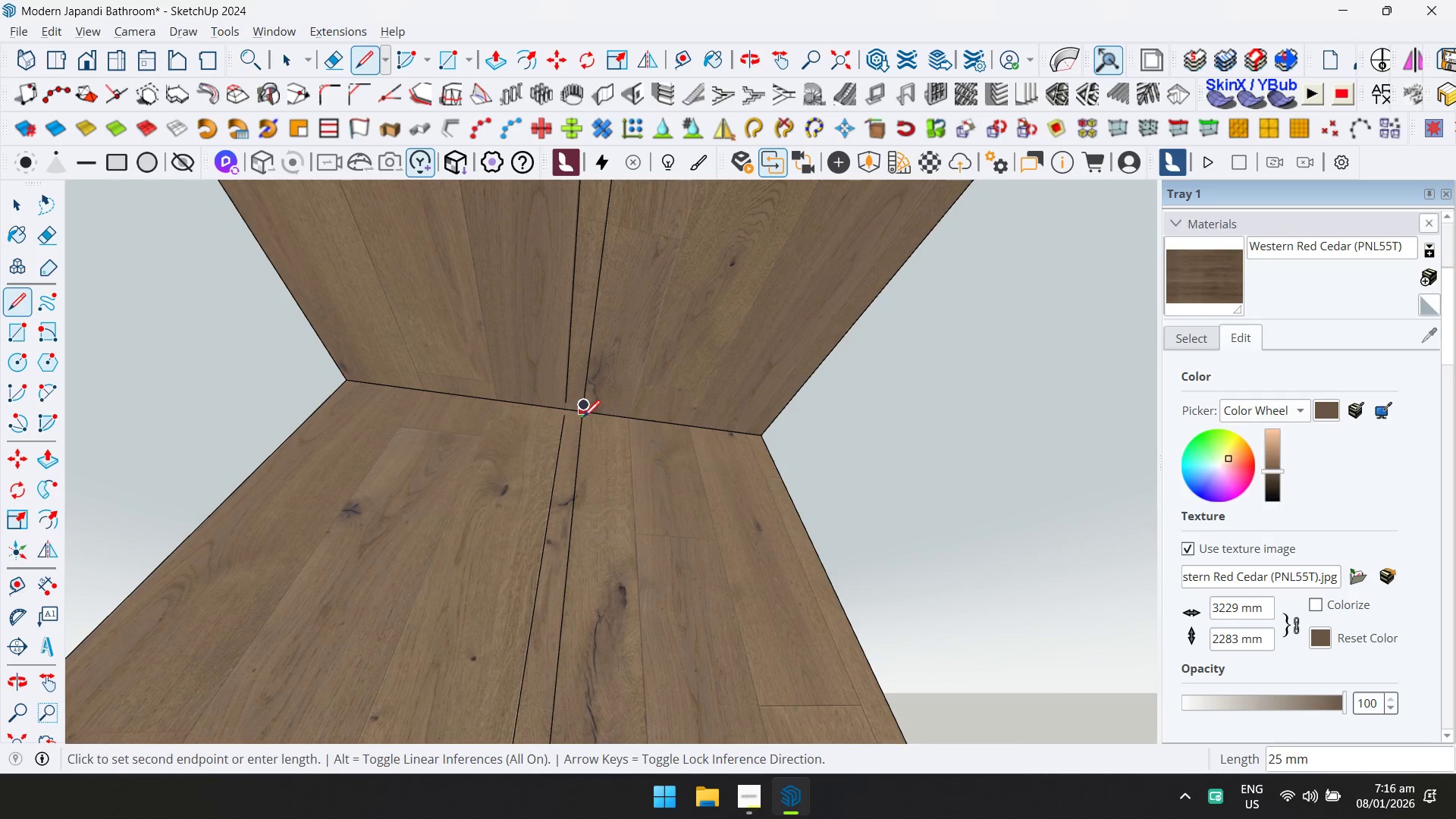 
left_click([583, 417])
 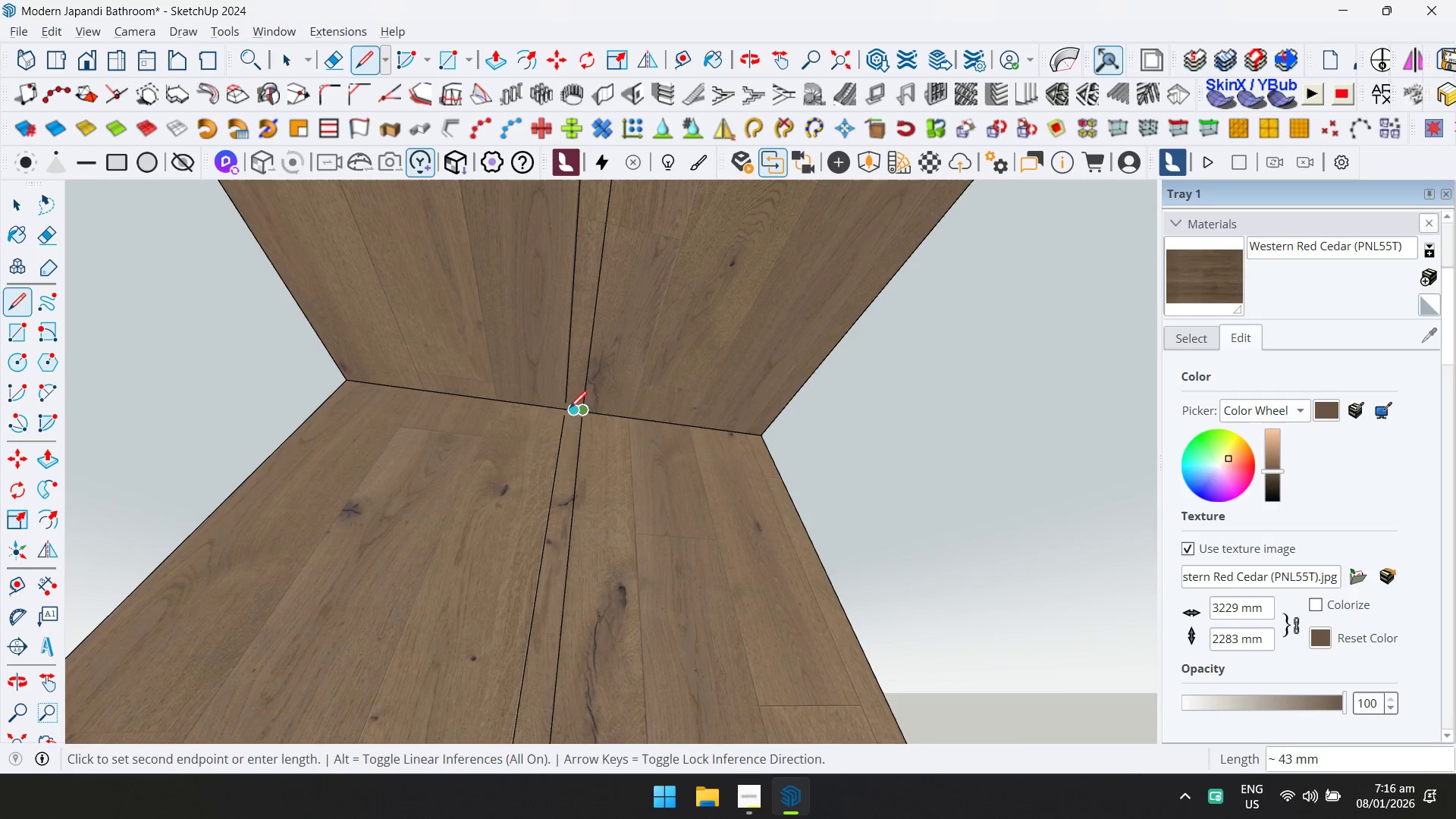 
key(Escape)
 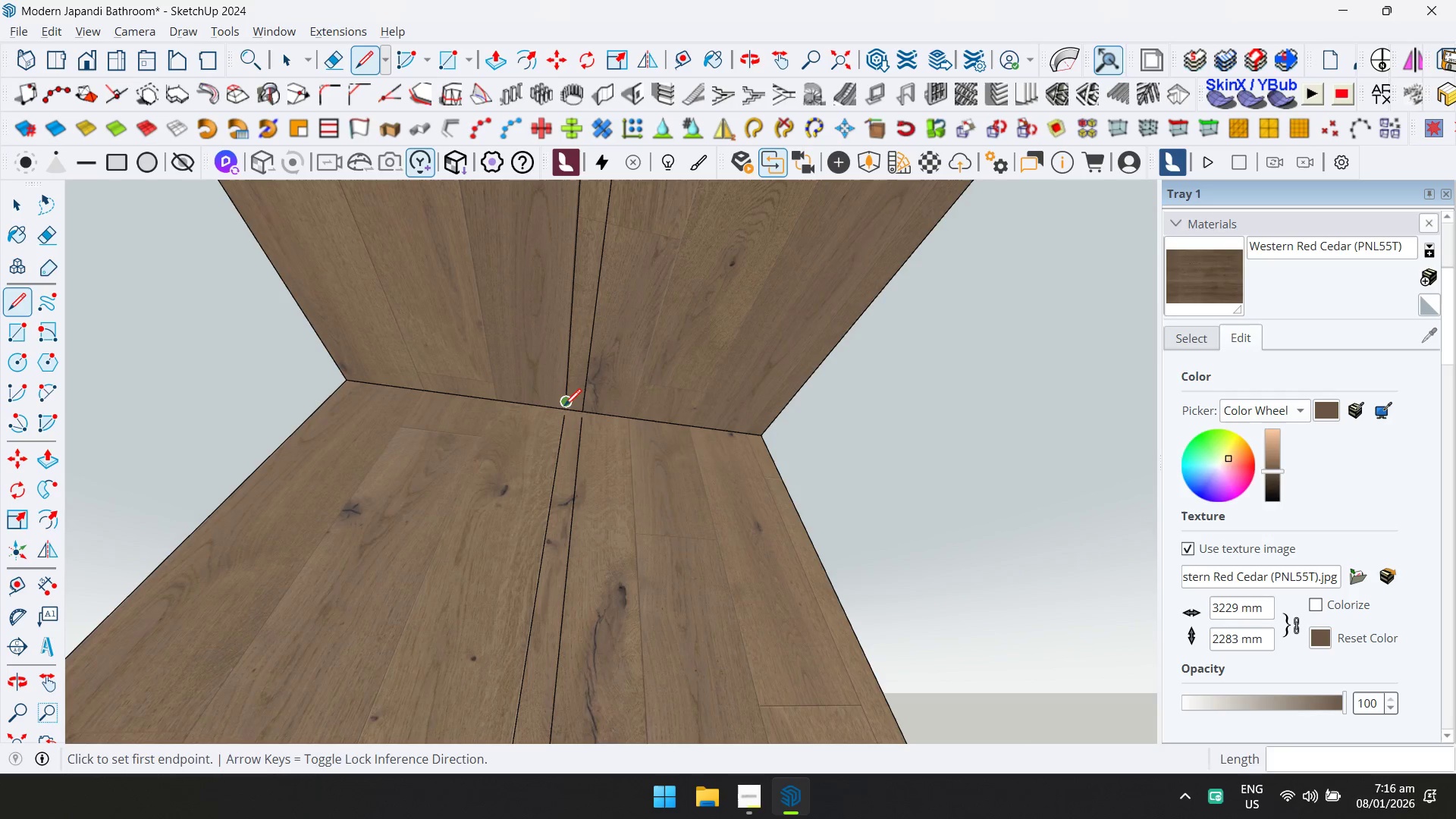 
left_click([564, 406])
 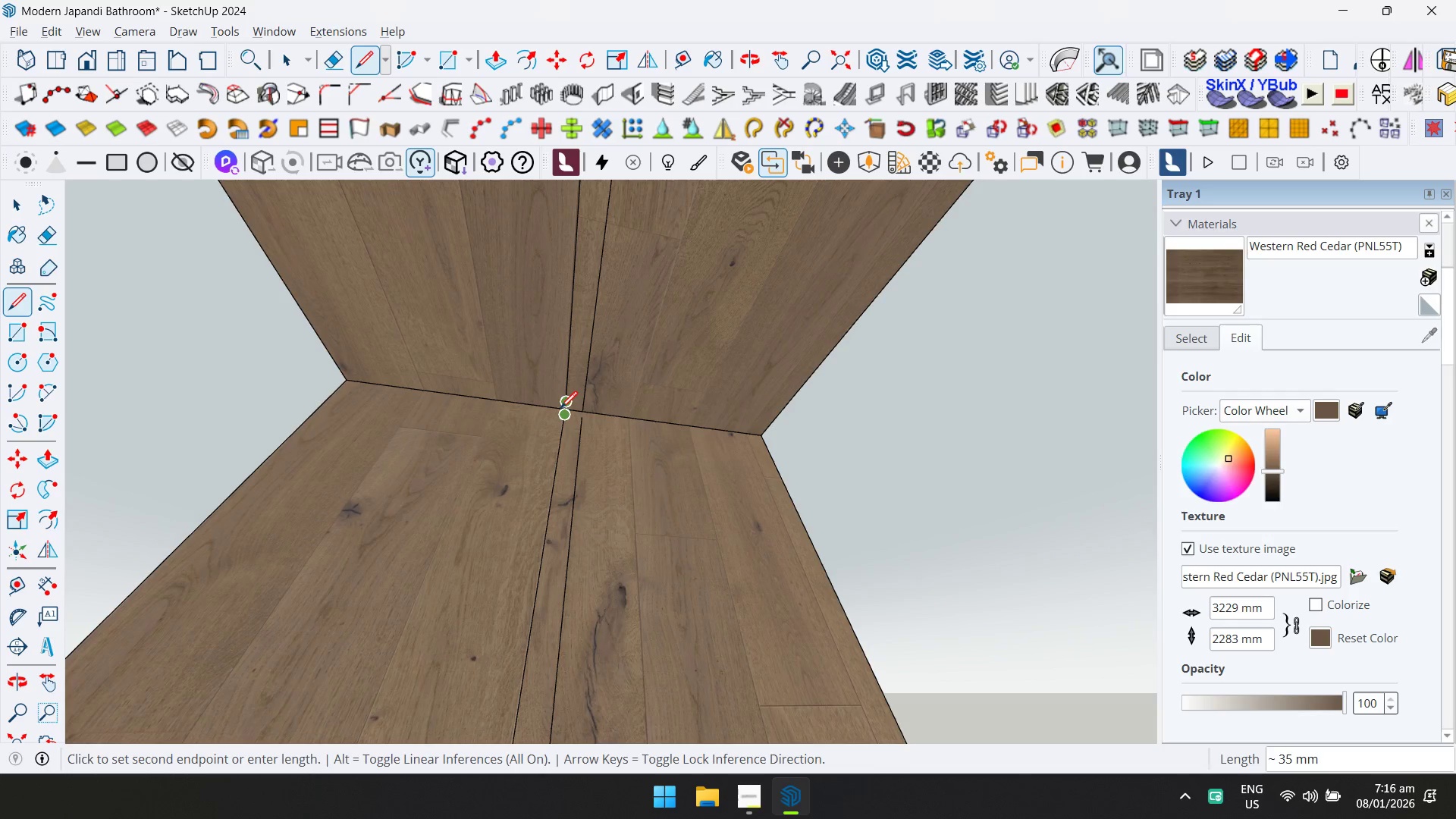 
scroll: coordinate [593, 451], scroll_direction: down, amount: 2.0
 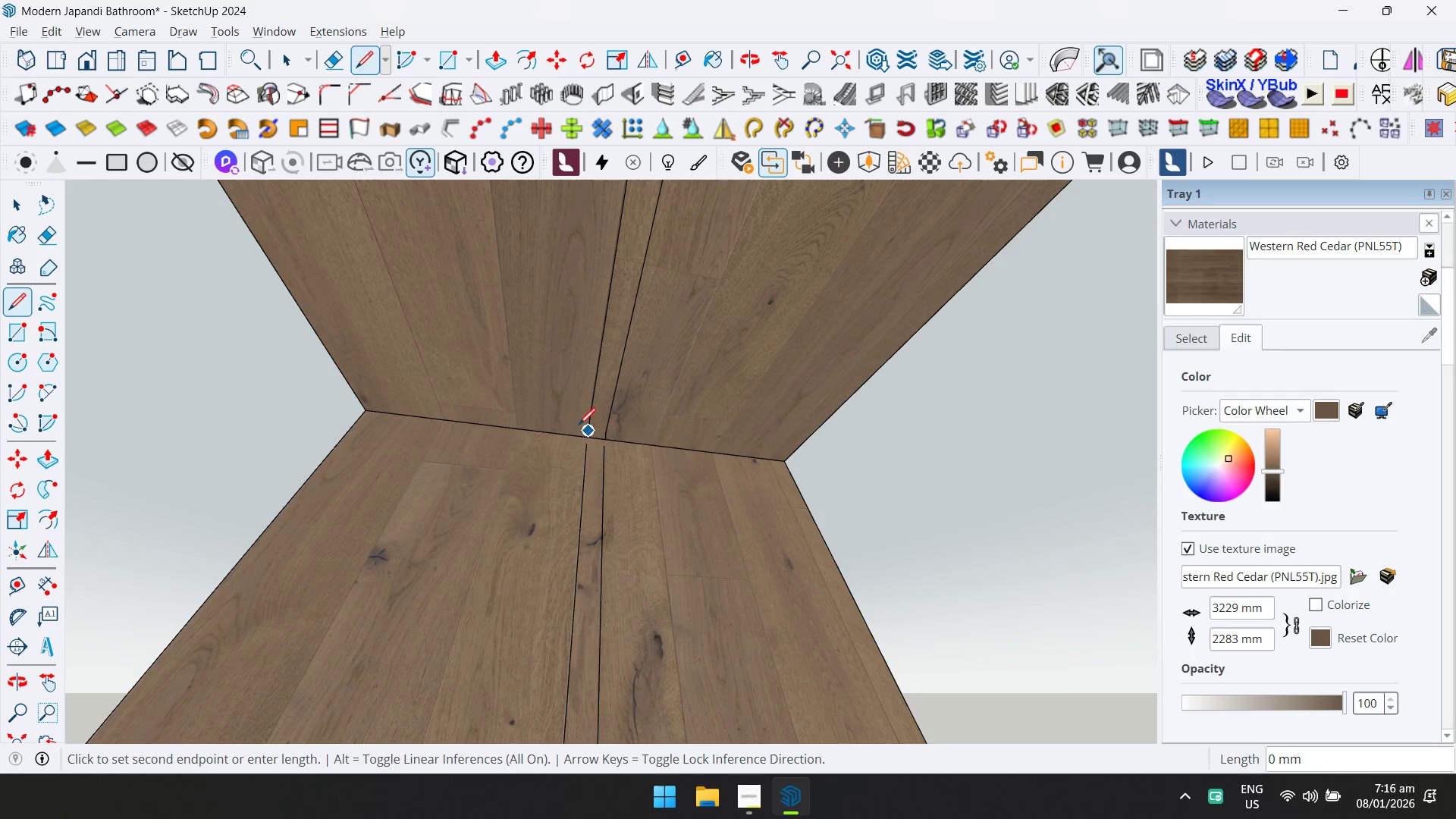 
scroll: coordinate [573, 431], scroll_direction: up, amount: 1.0
 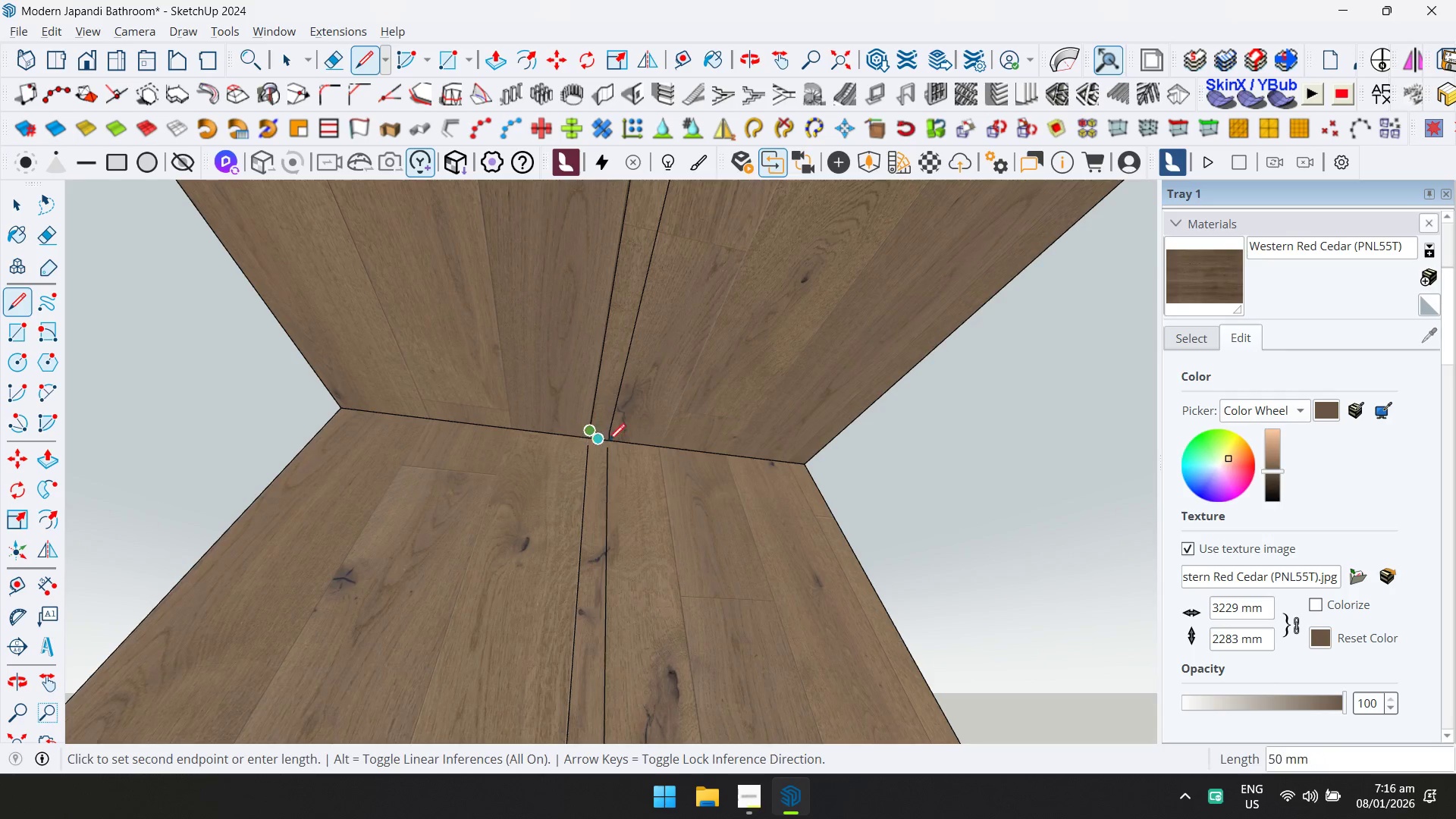 
key(ArrowLeft)
 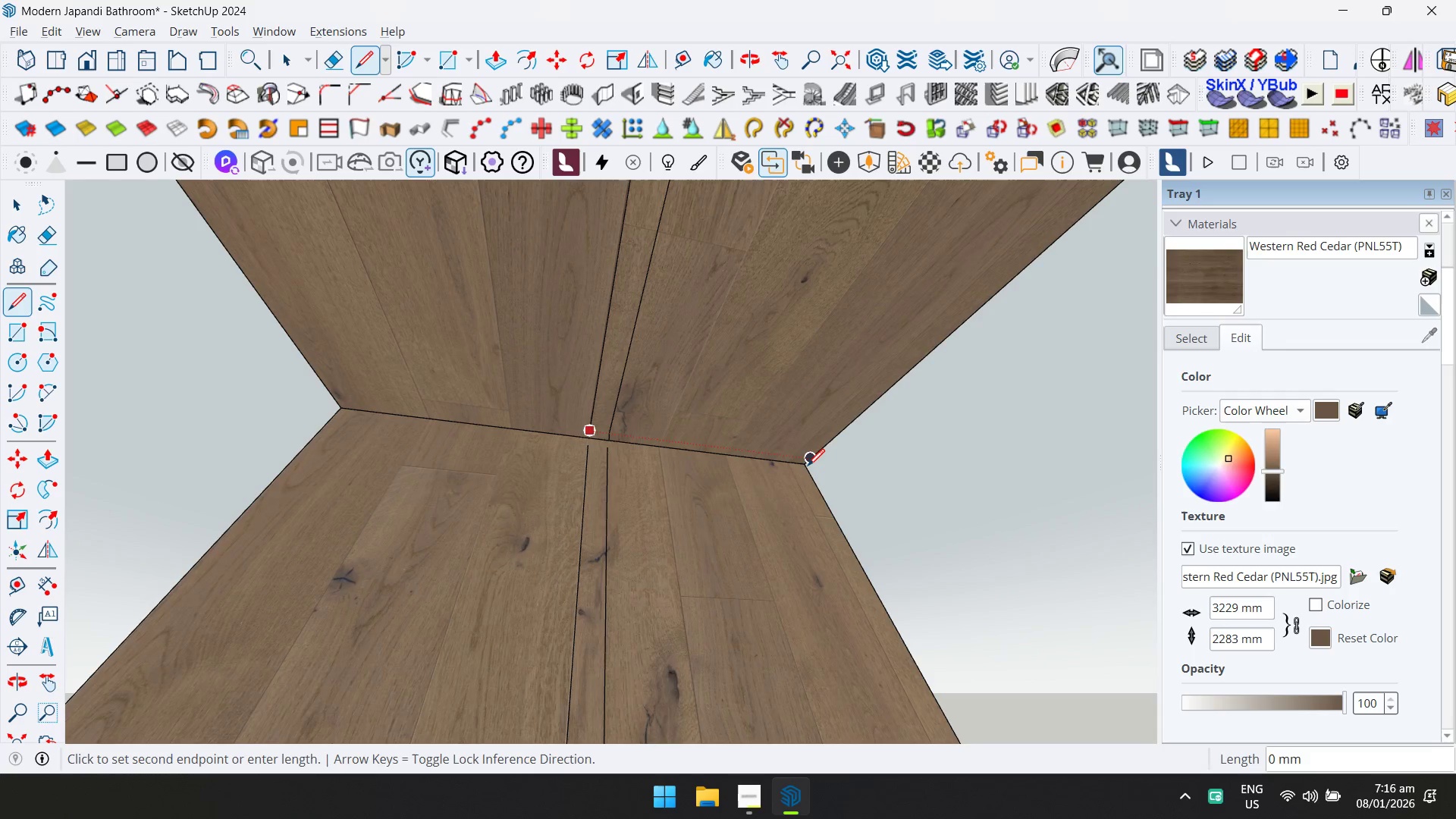 
key(ArrowRight)
 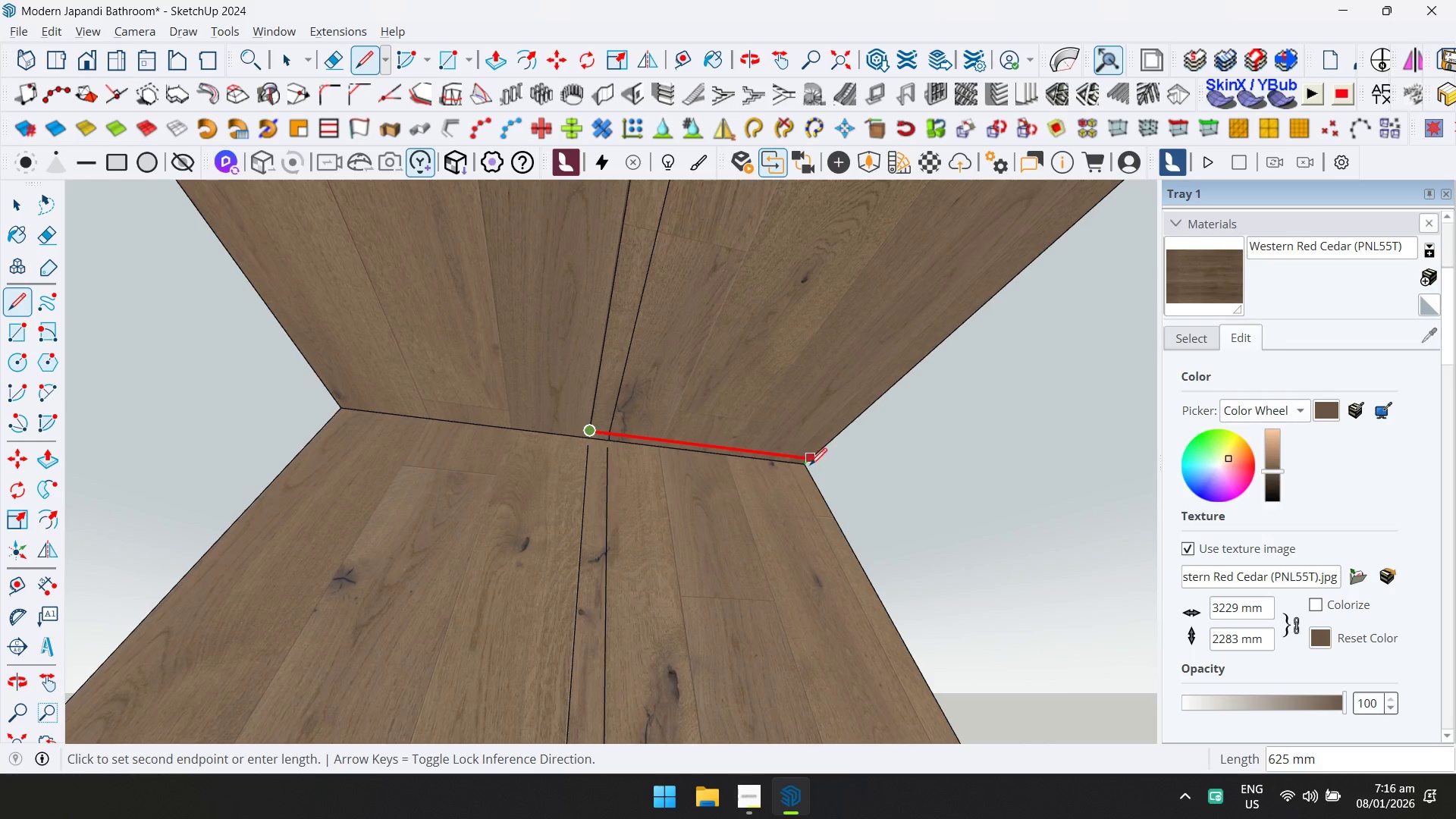 
key(ArrowLeft)
 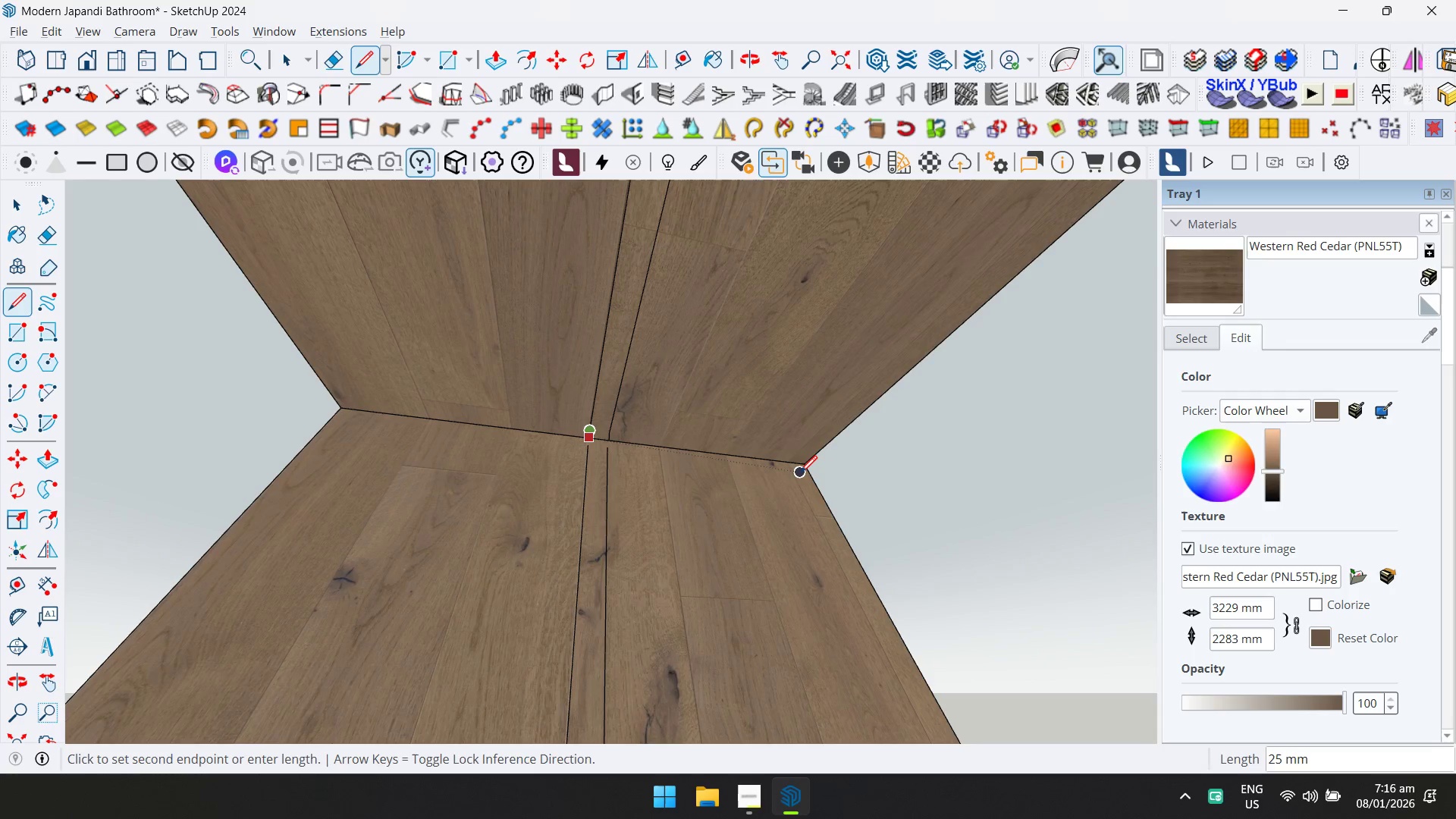 
left_click([803, 470])
 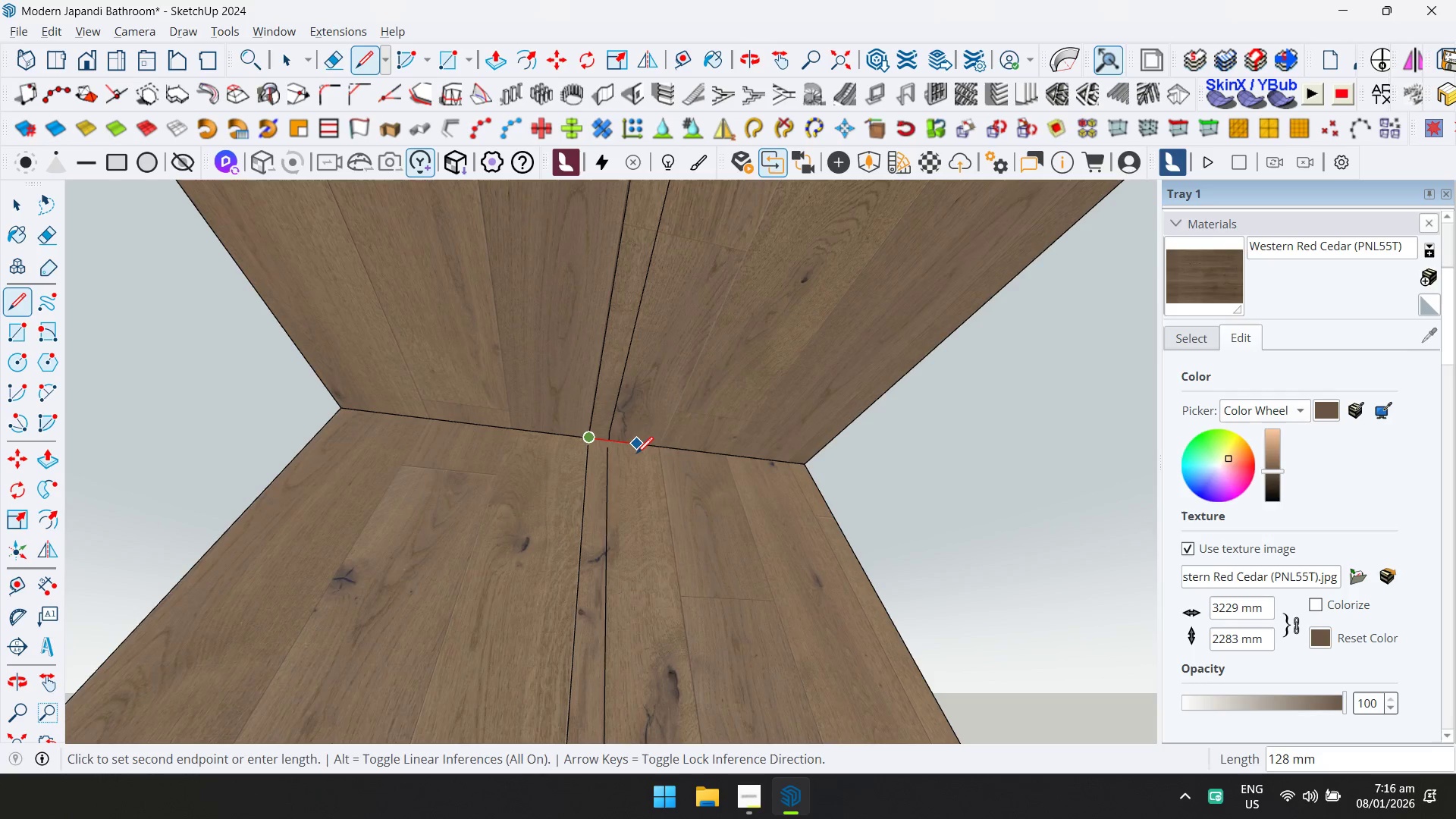 
key(E)
 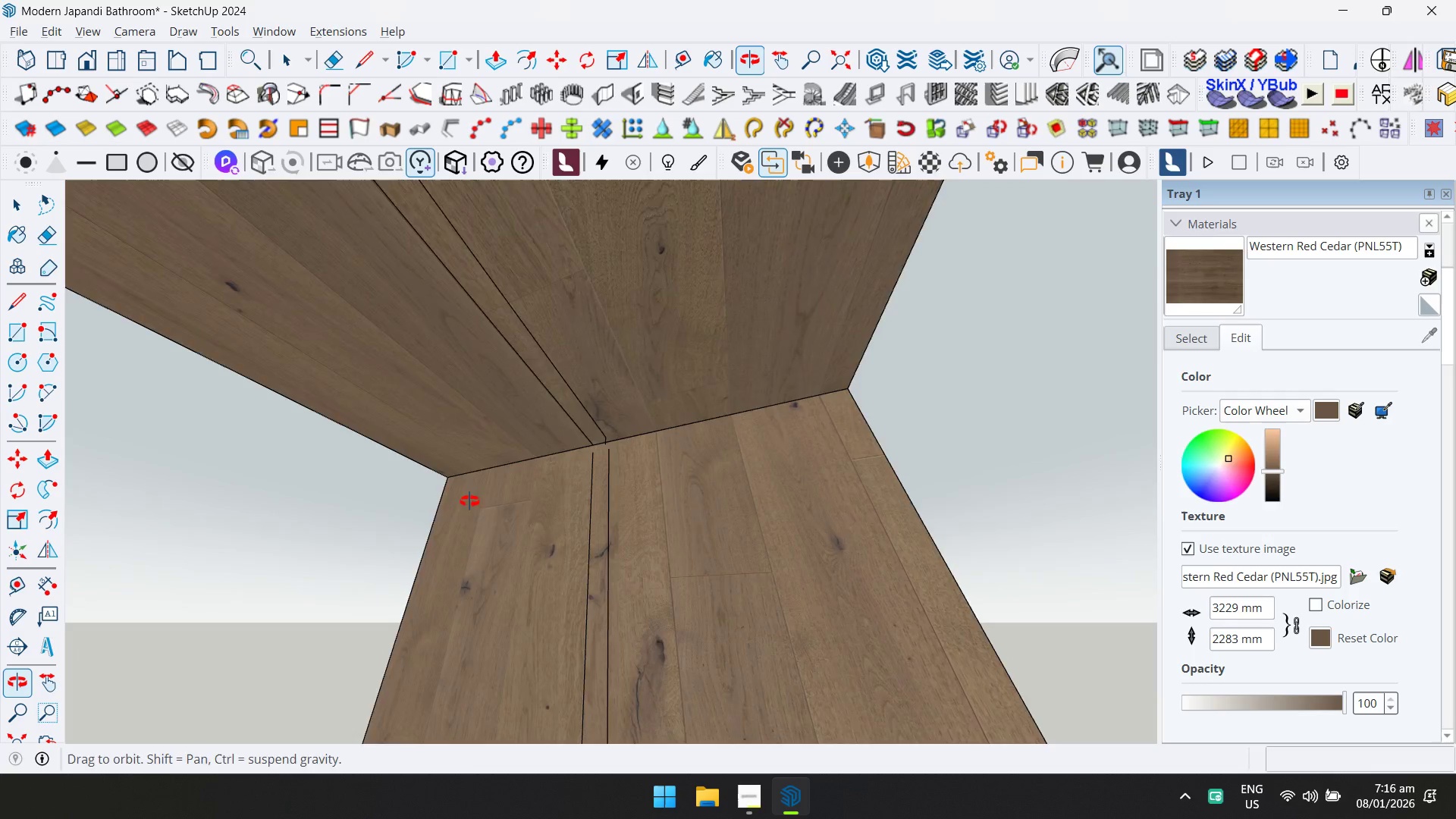 
scroll: coordinate [641, 447], scroll_direction: up, amount: 1.0
 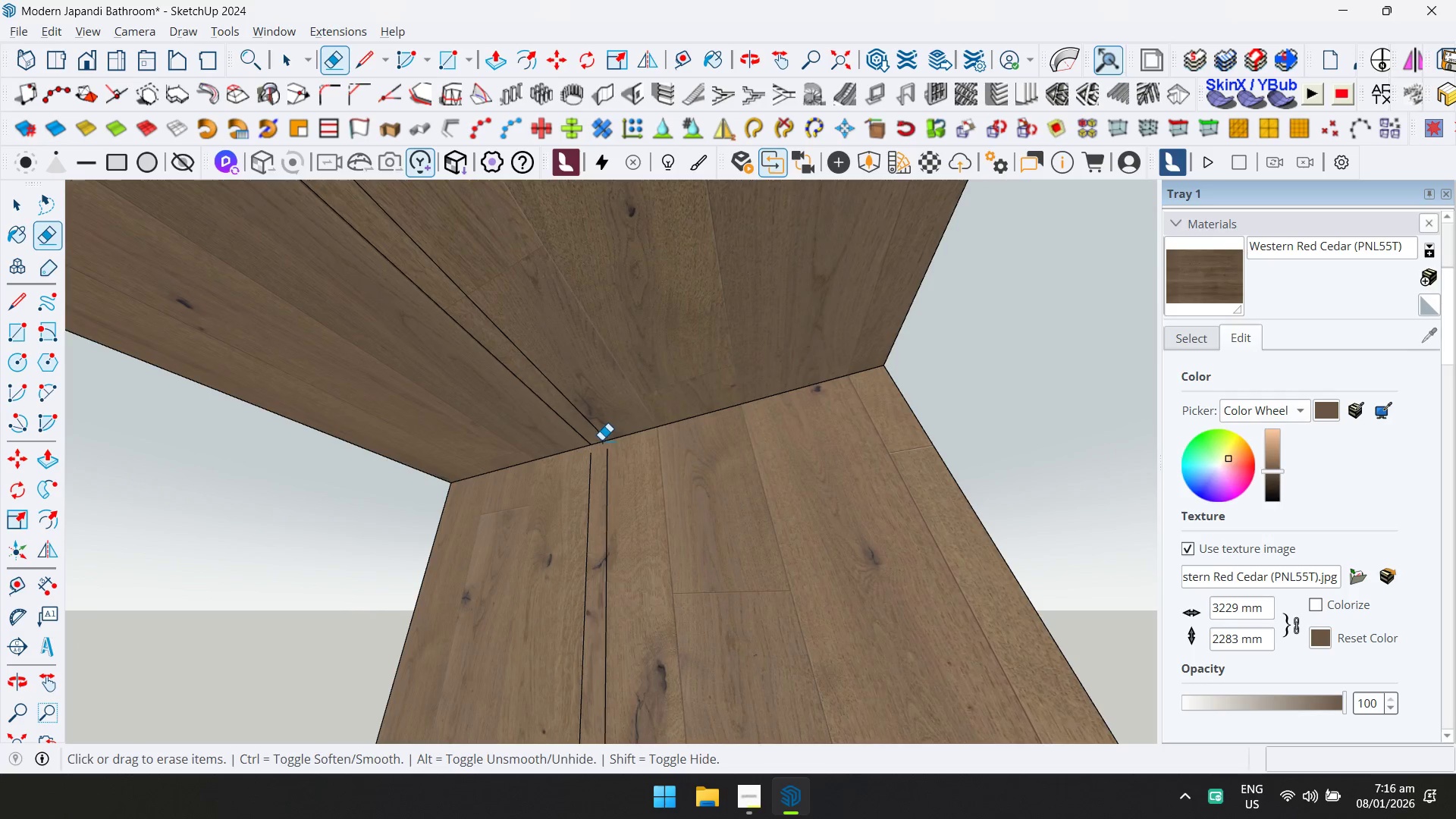 
left_click([601, 441])
 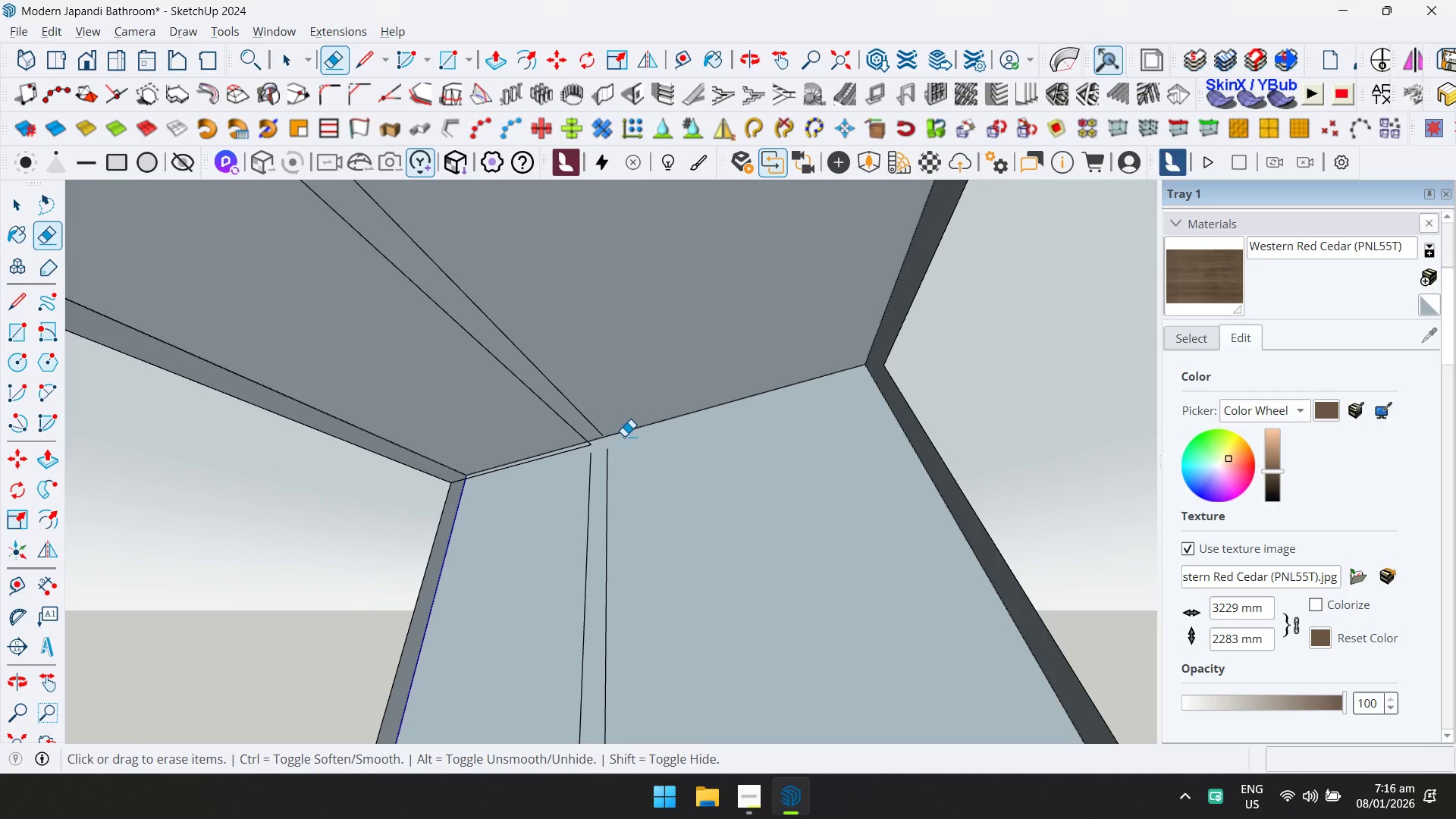 
key(Control+ControlLeft)
 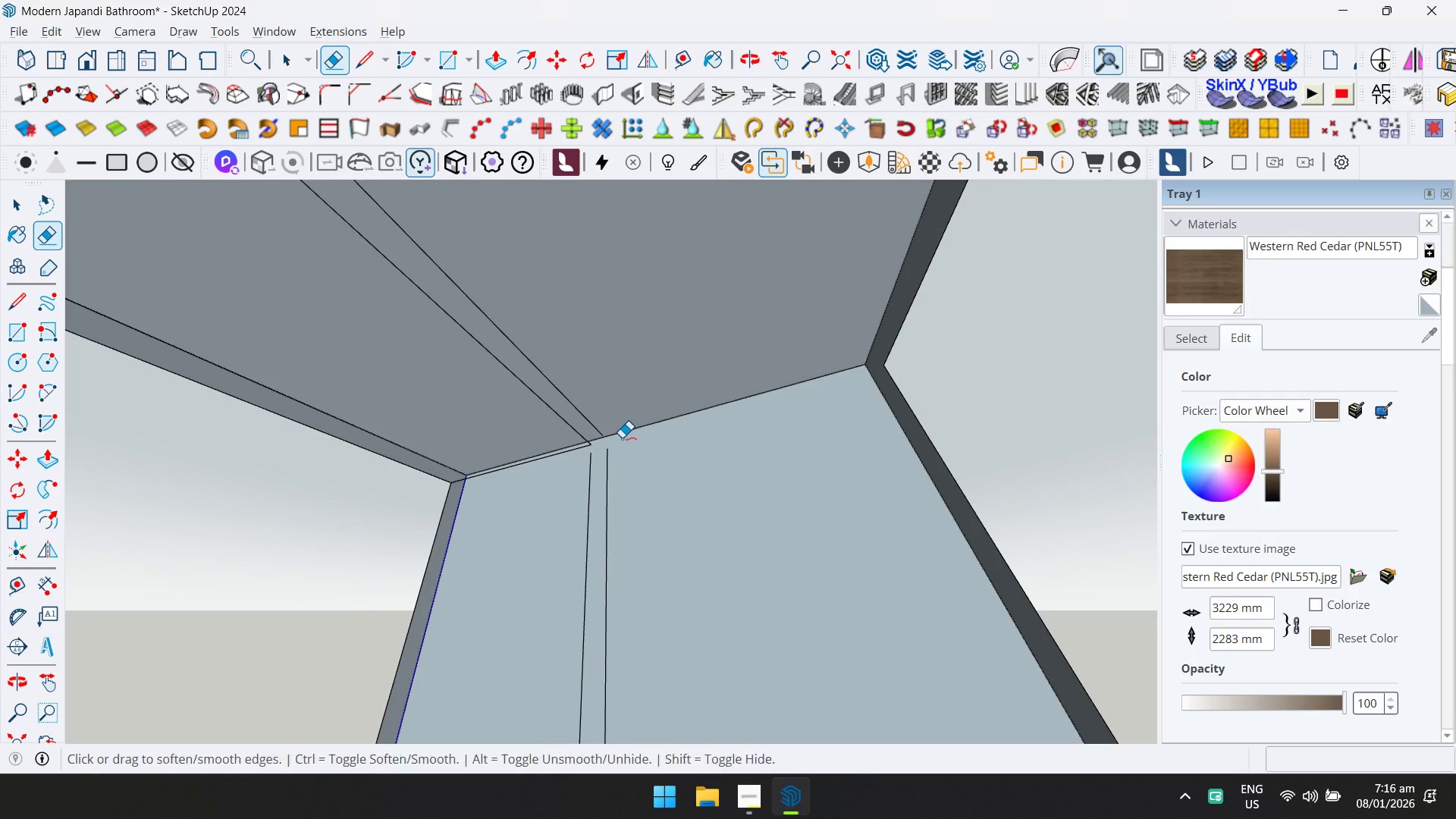 
key(Control+Z)
 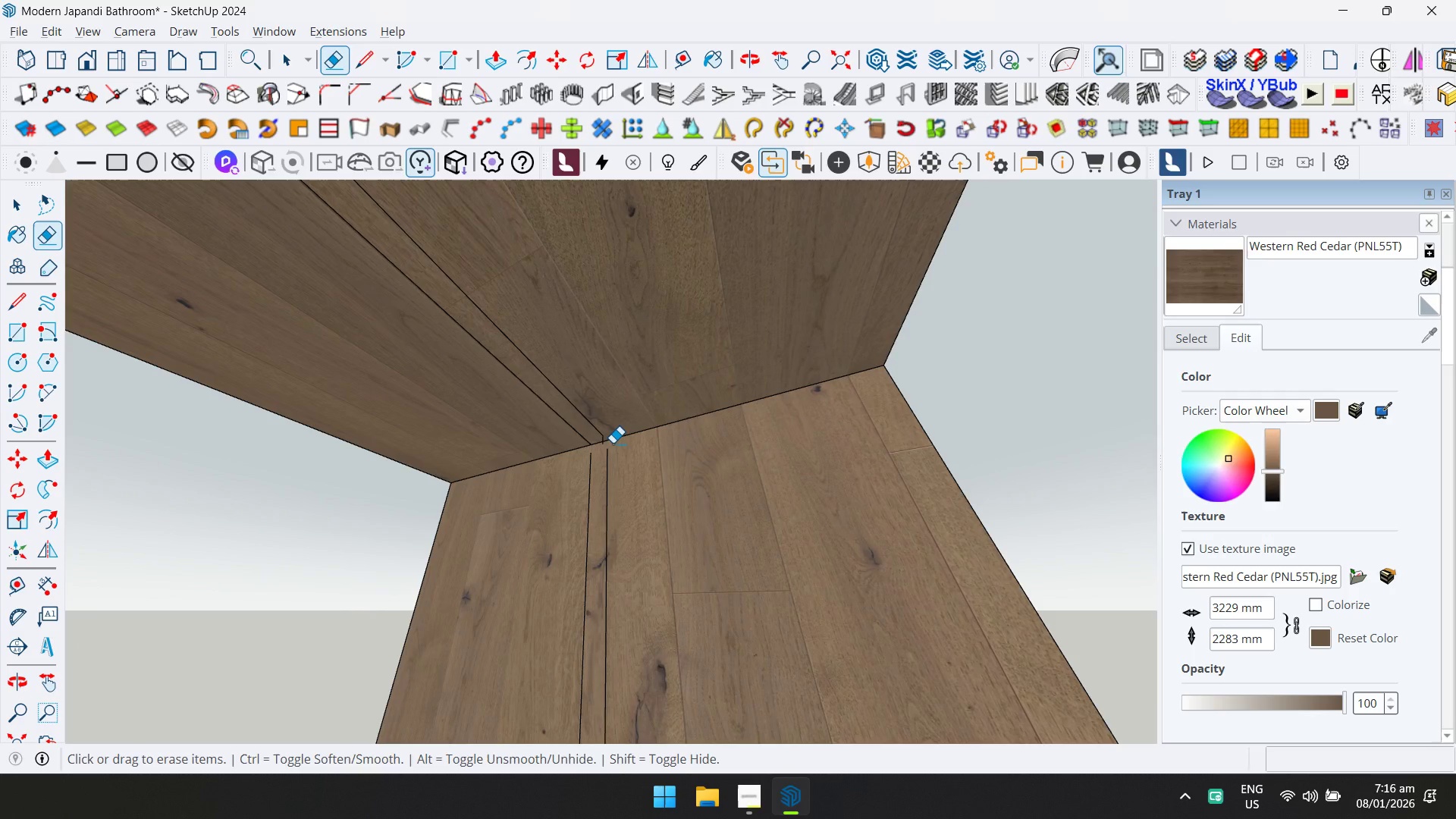 
key(Space)
 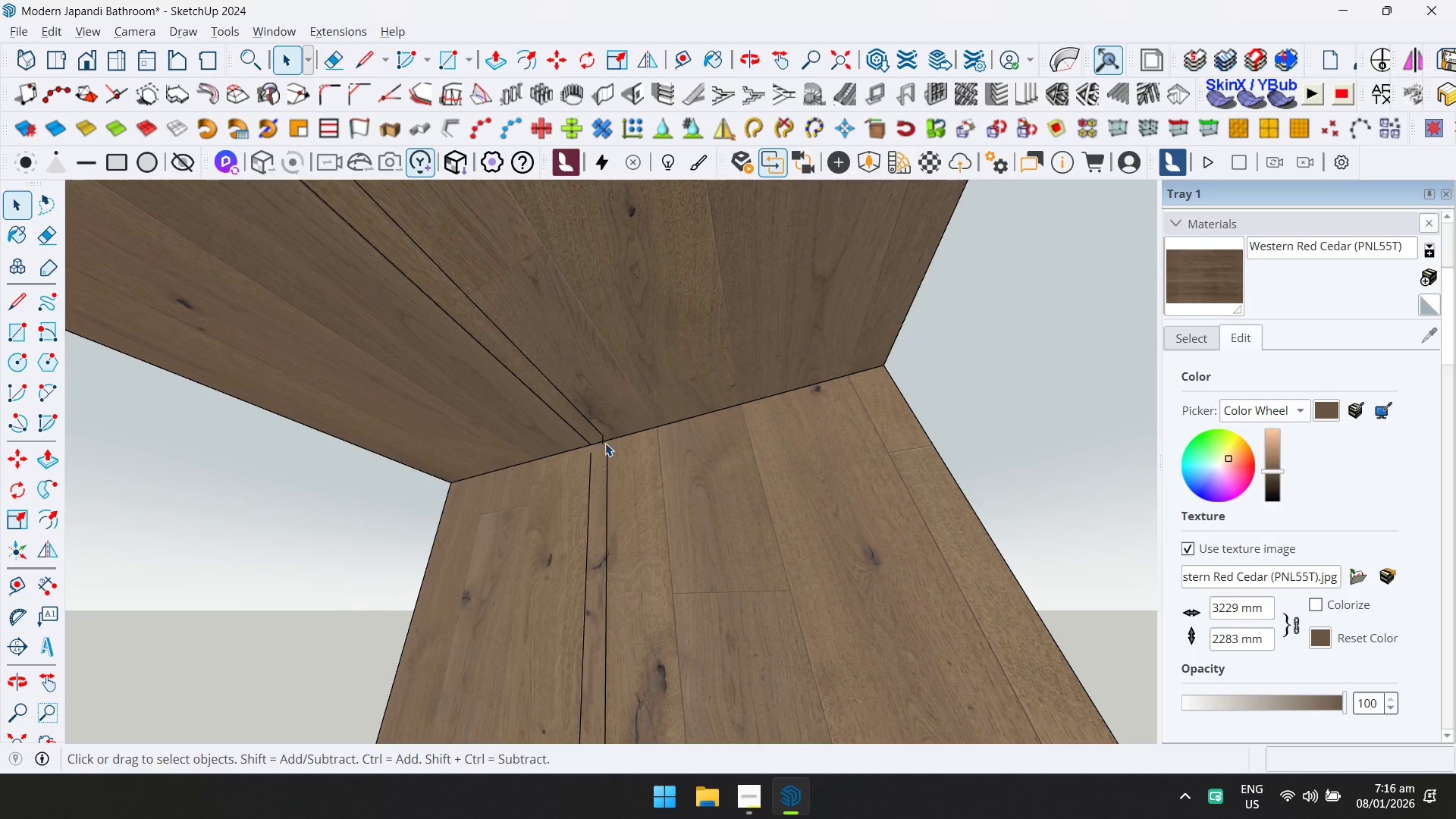 
left_click([604, 442])
 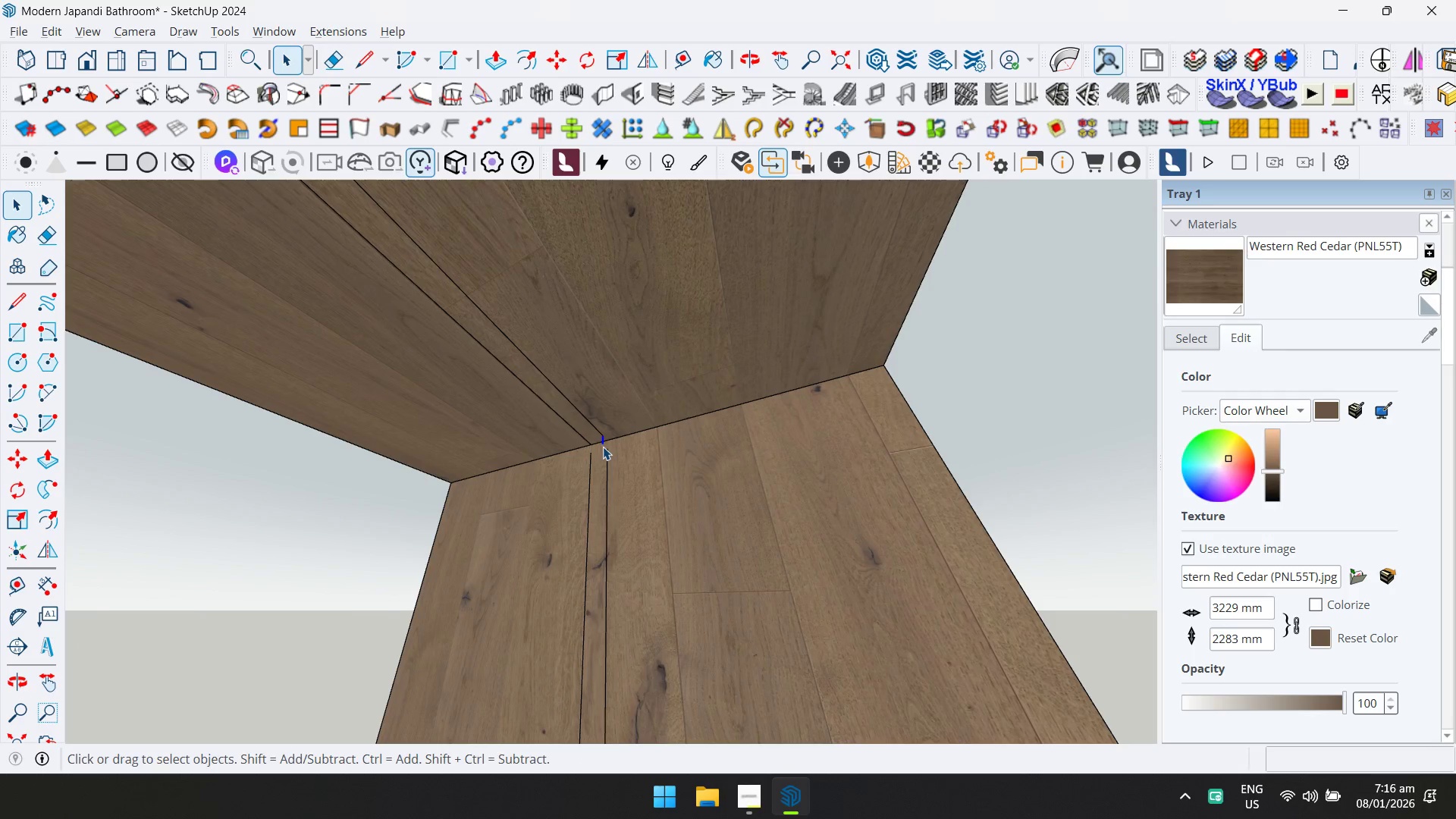 
key(Delete)
 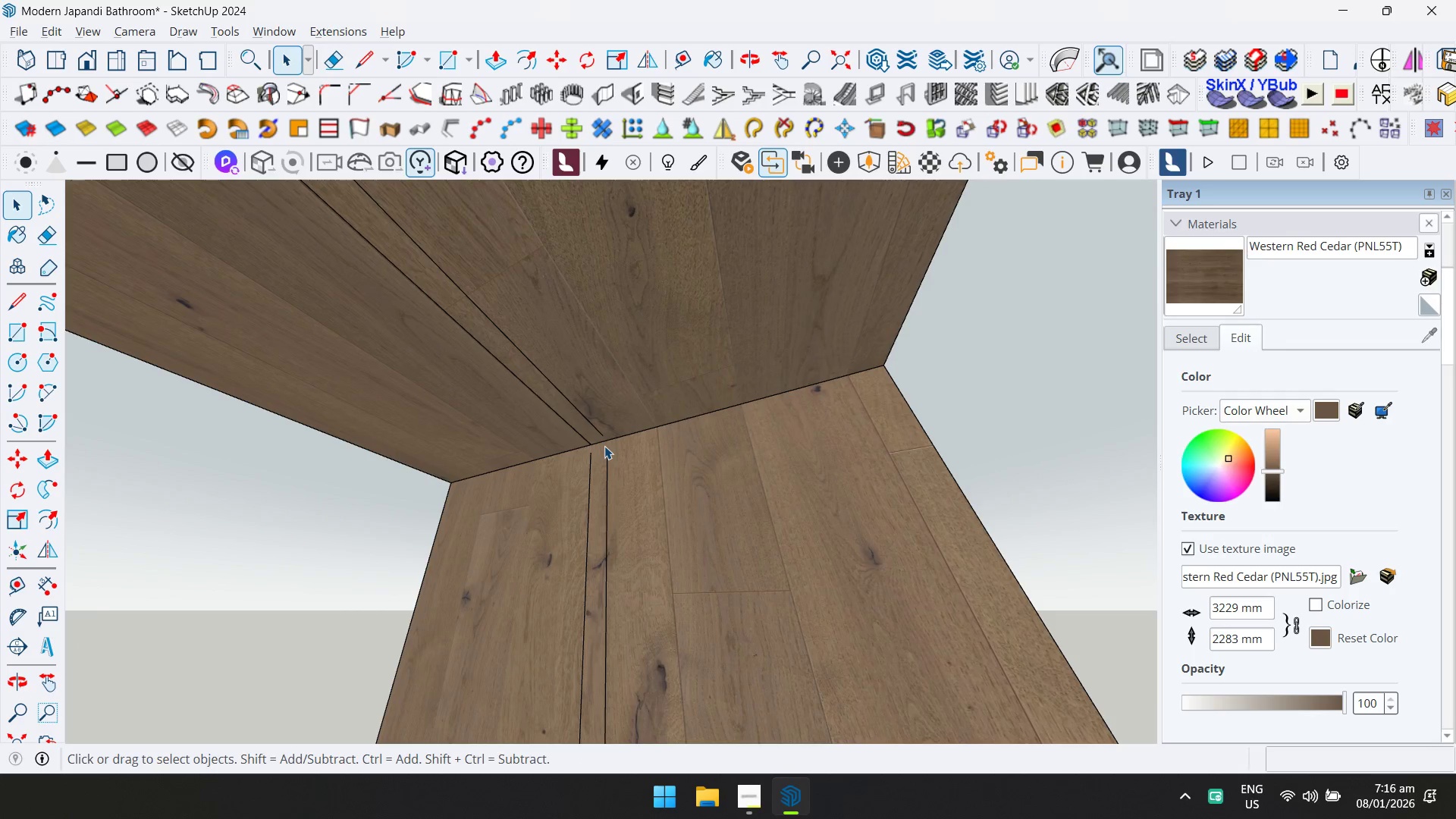 
key(L)
 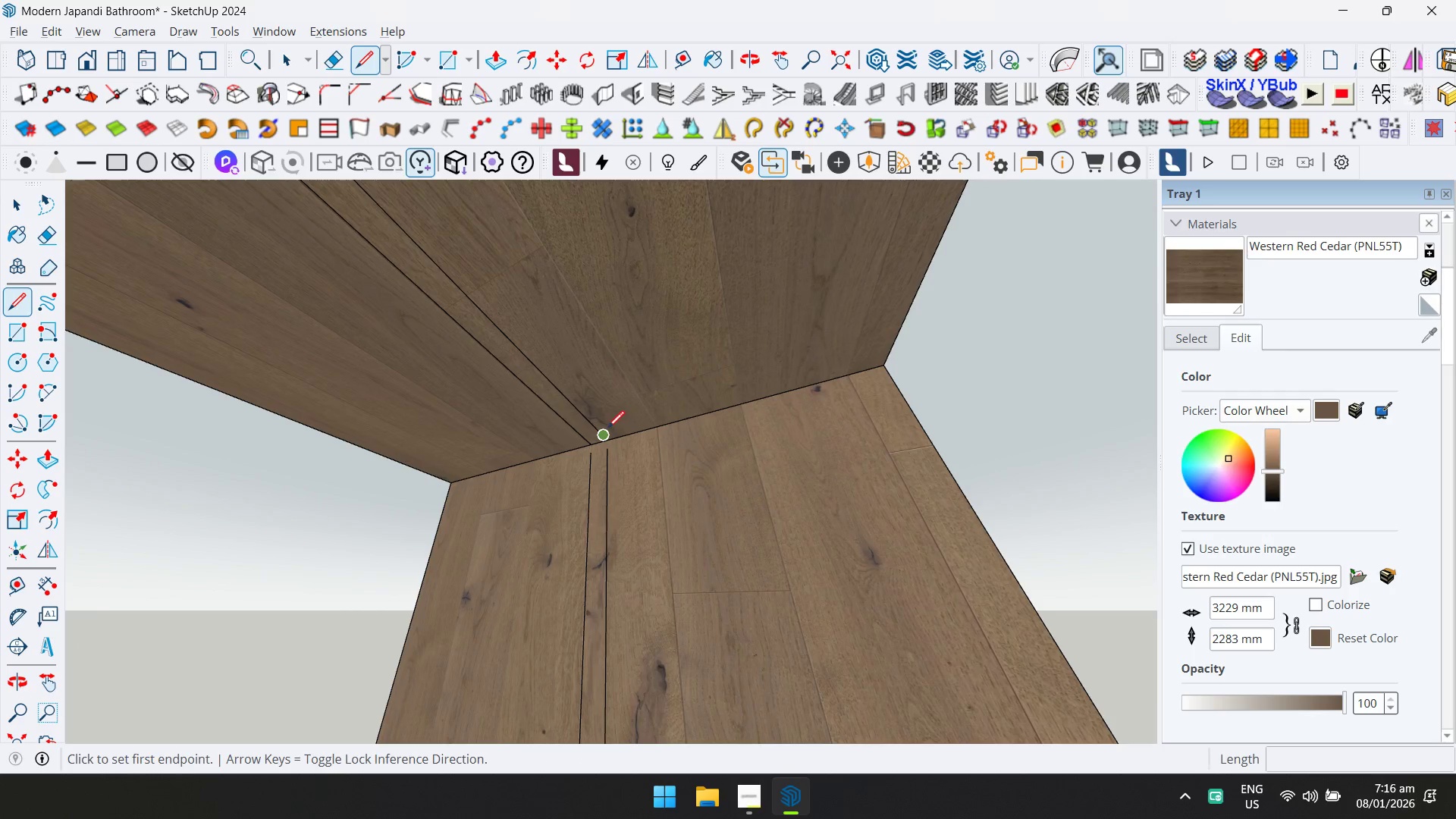 
left_click([607, 428])
 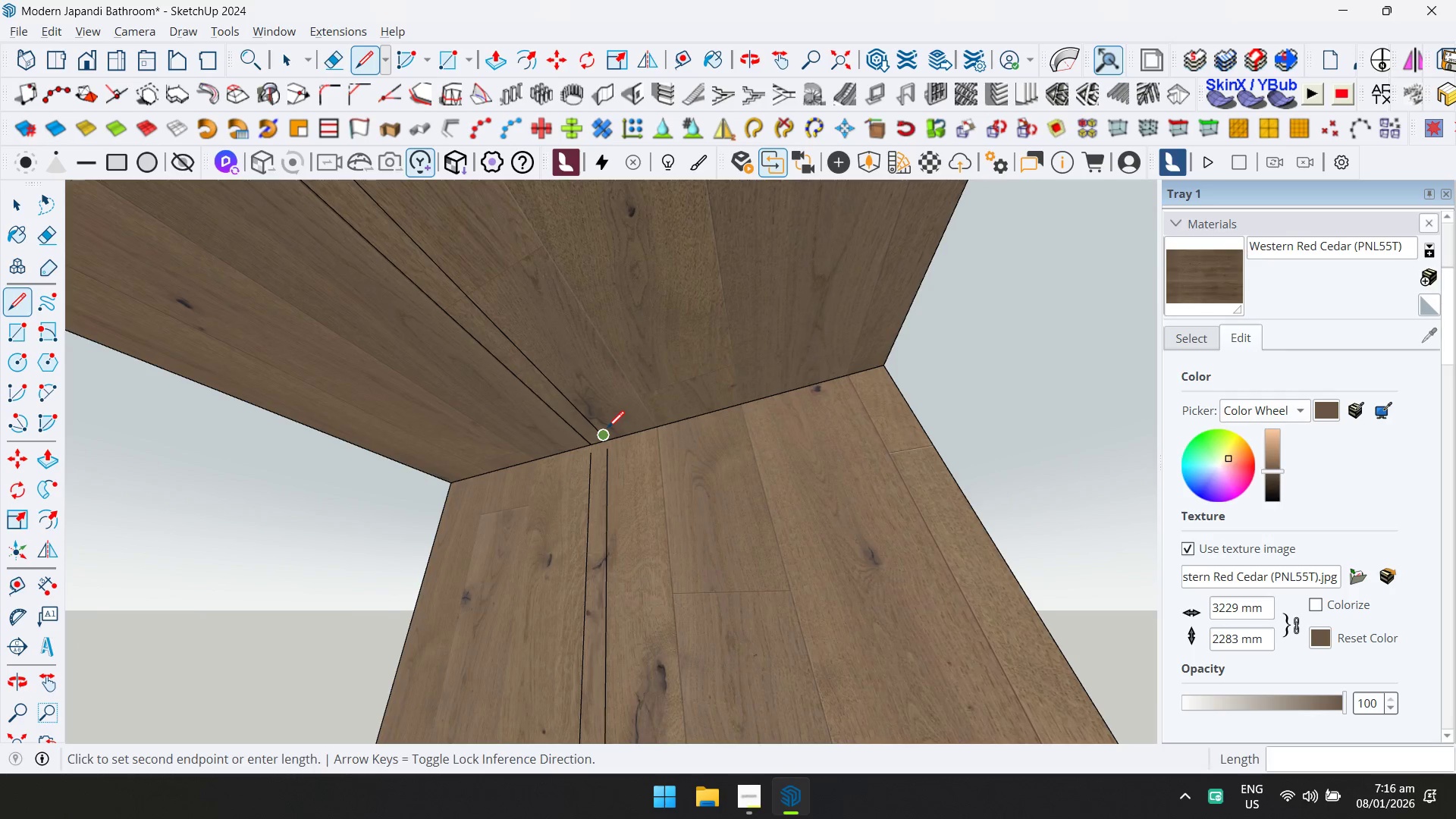 
key(ArrowLeft)
 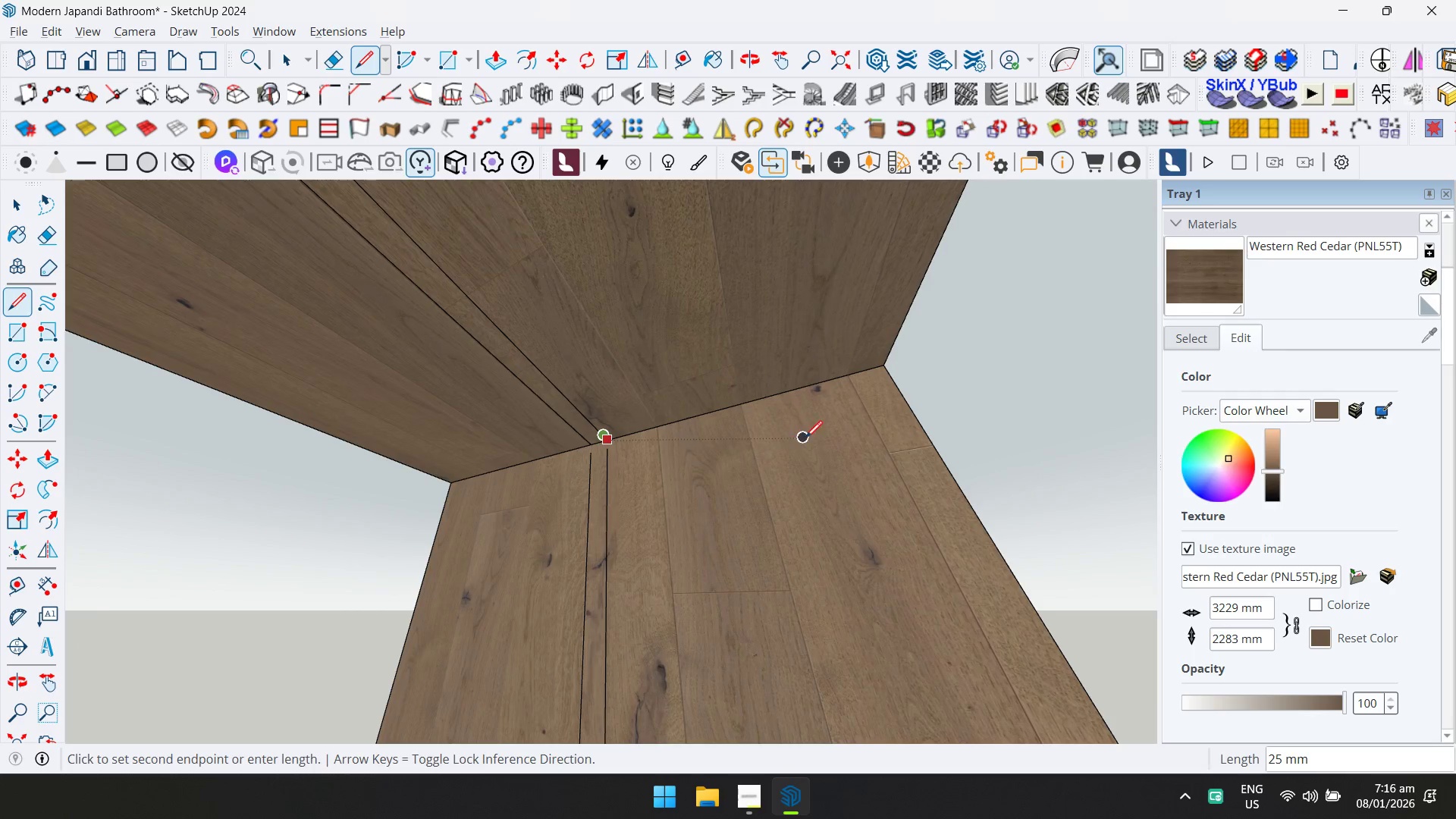 
left_click([808, 437])
 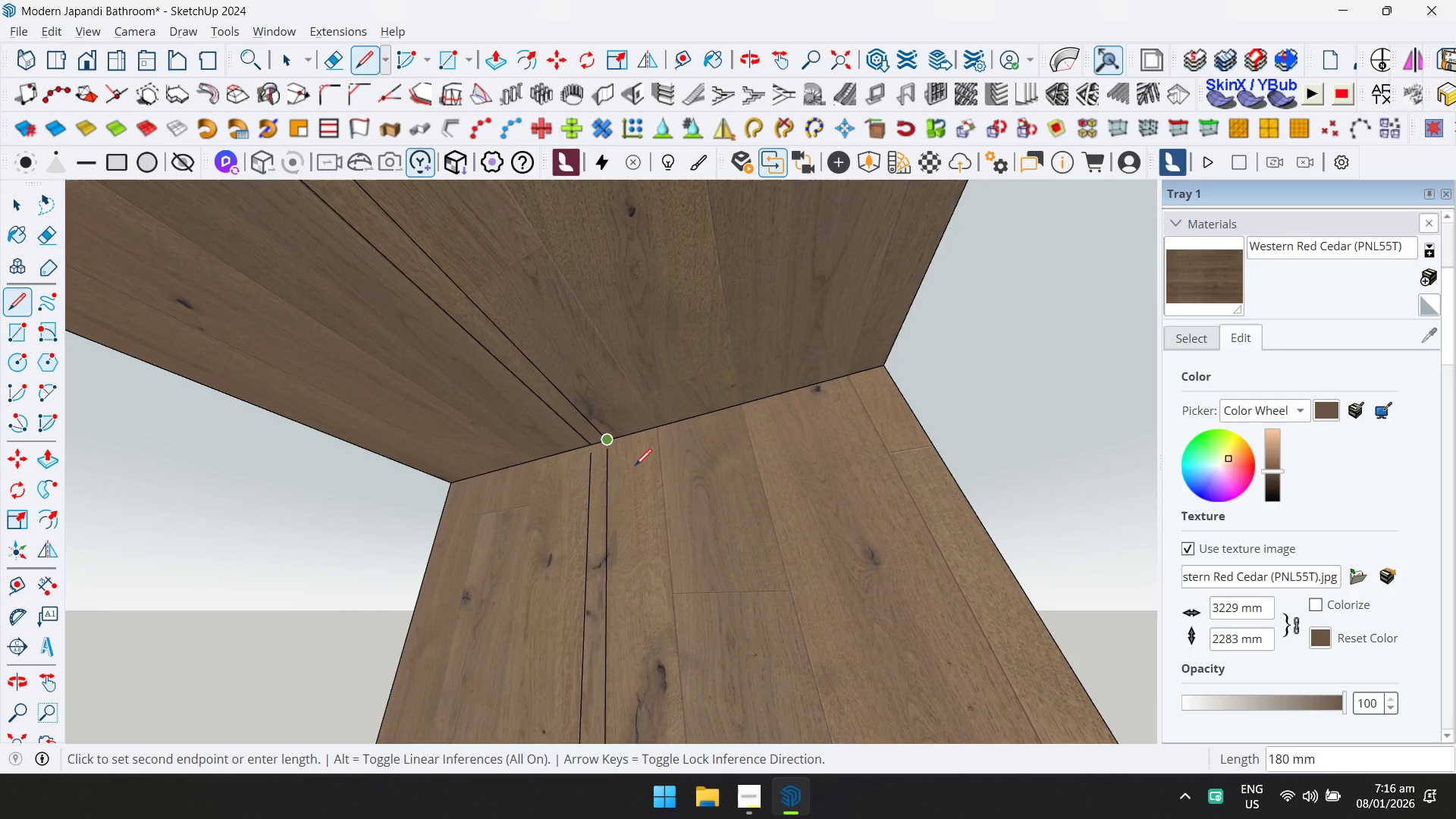 
key(Escape)
 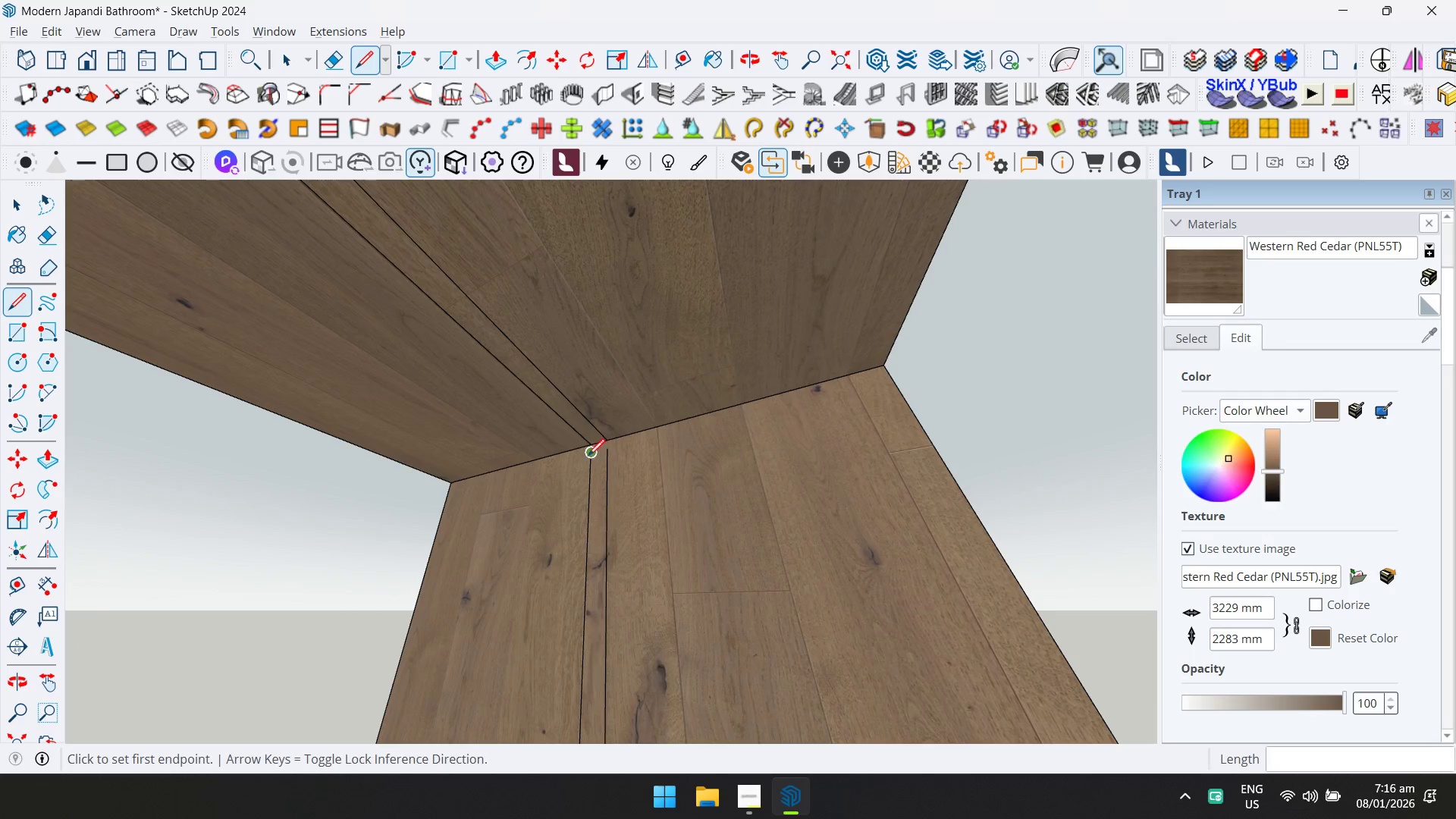 
left_click([588, 455])
 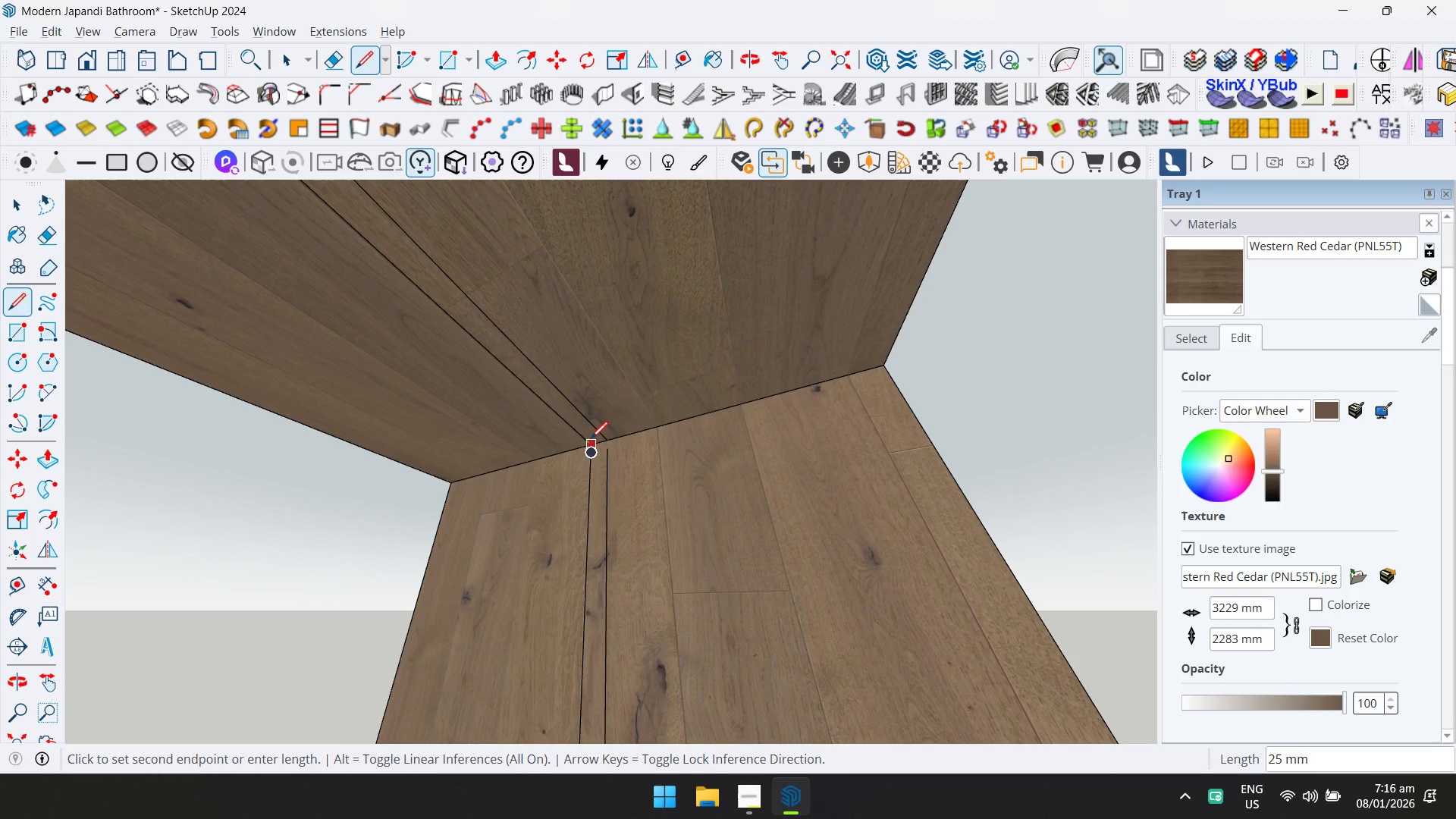 
left_click([591, 438])
 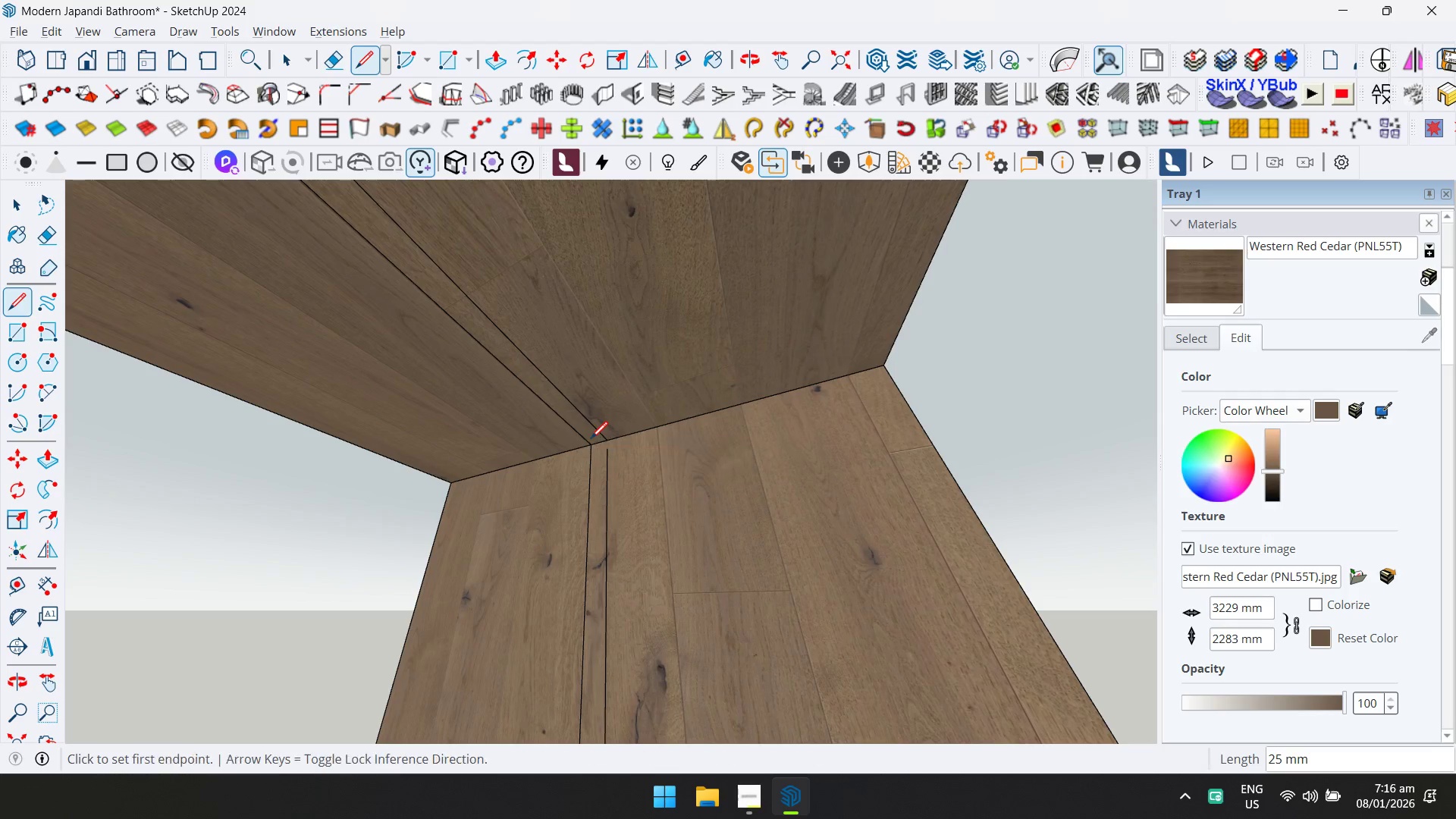 
key(Escape)
 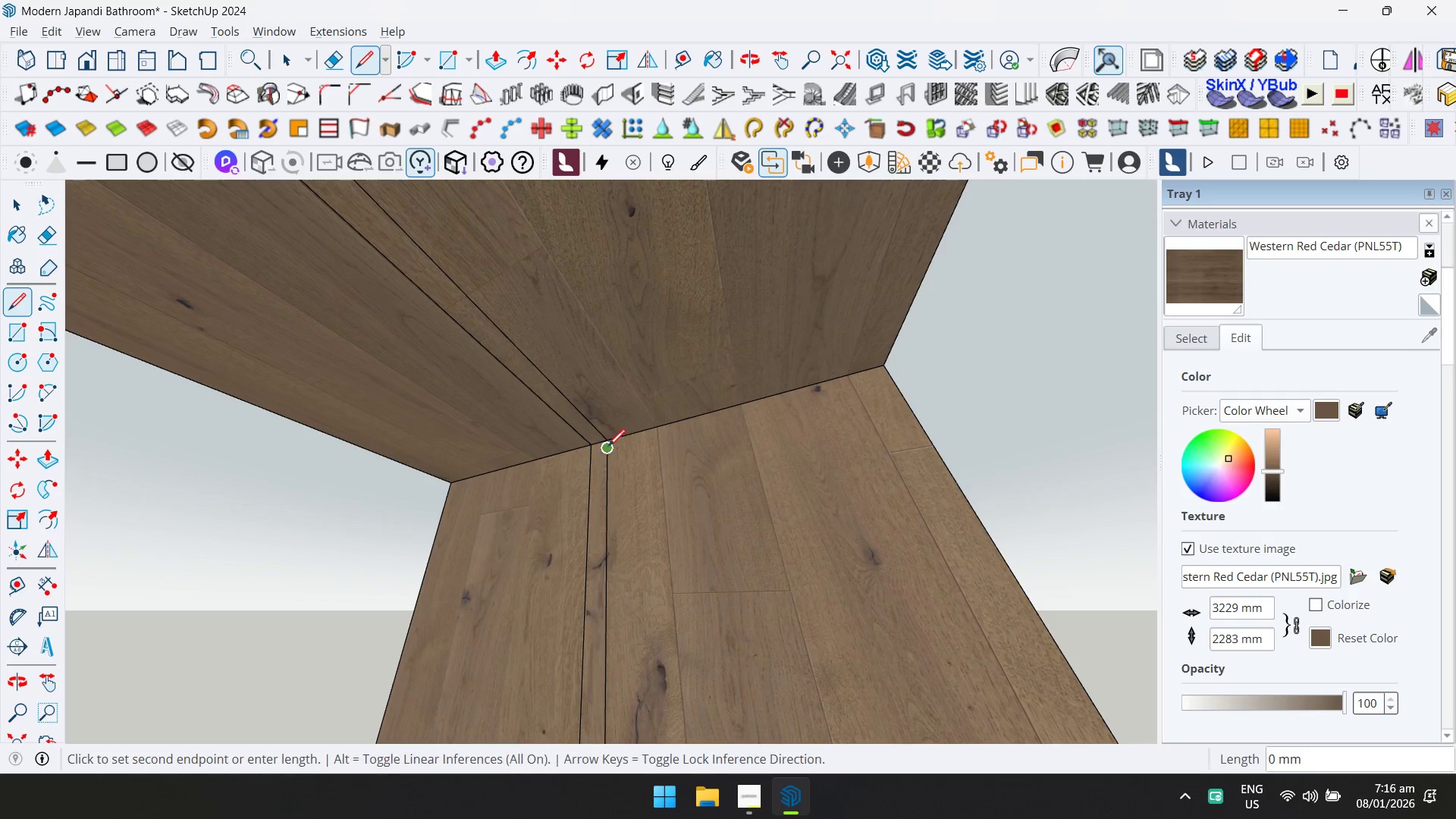 
double_click([609, 439])
 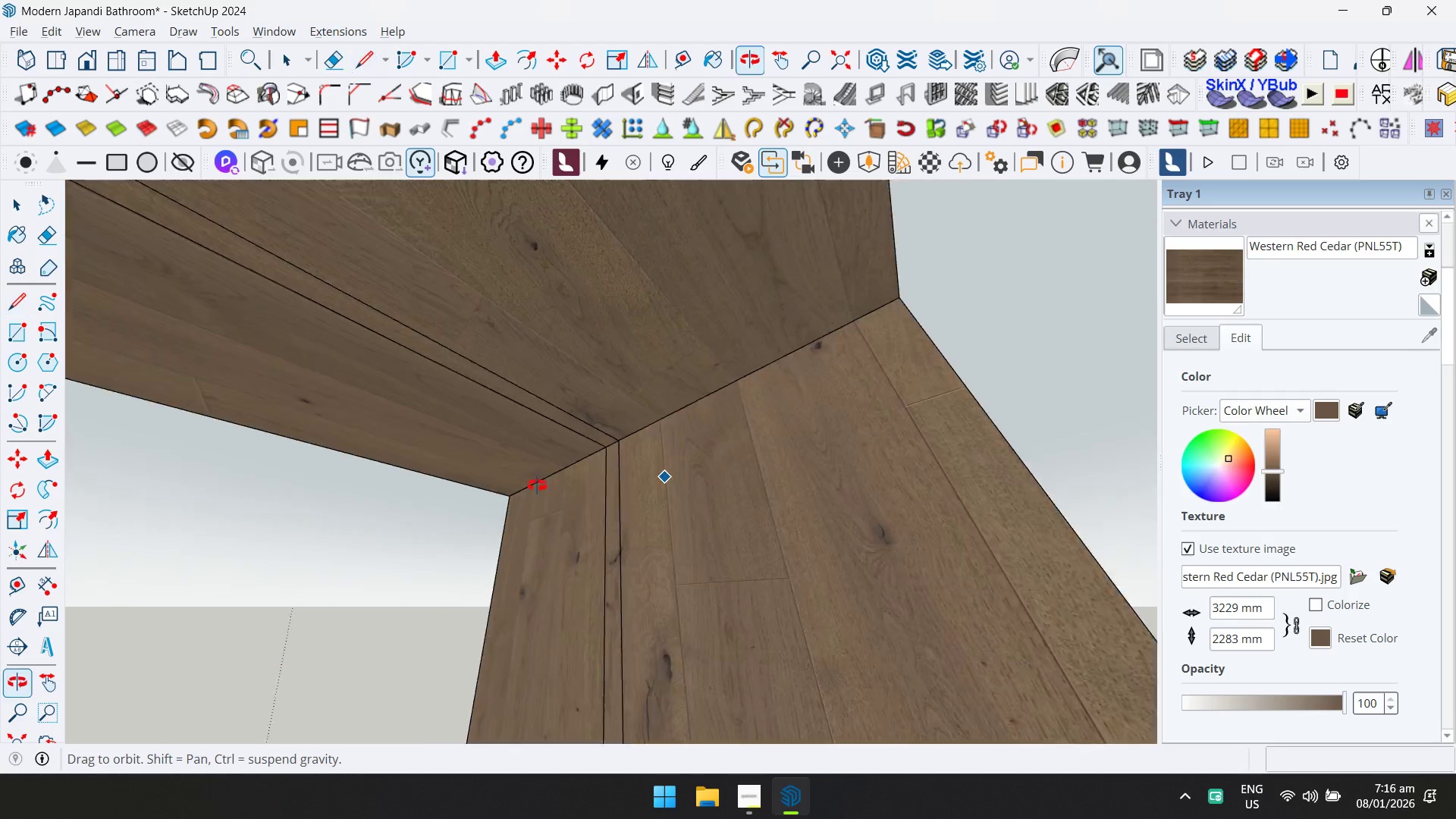 
hold_key(key=ShiftLeft, duration=0.45)
 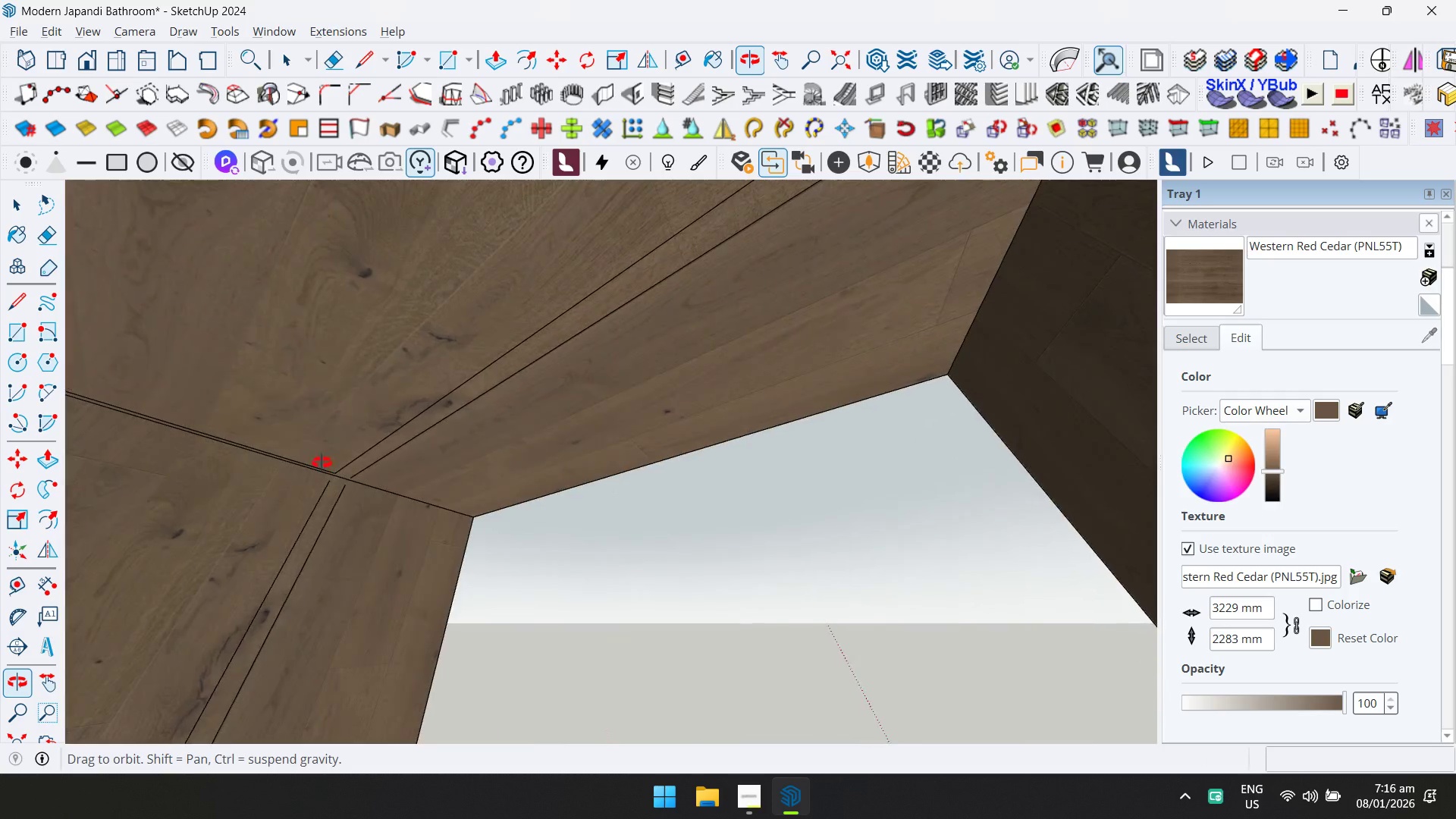 
key(E)
 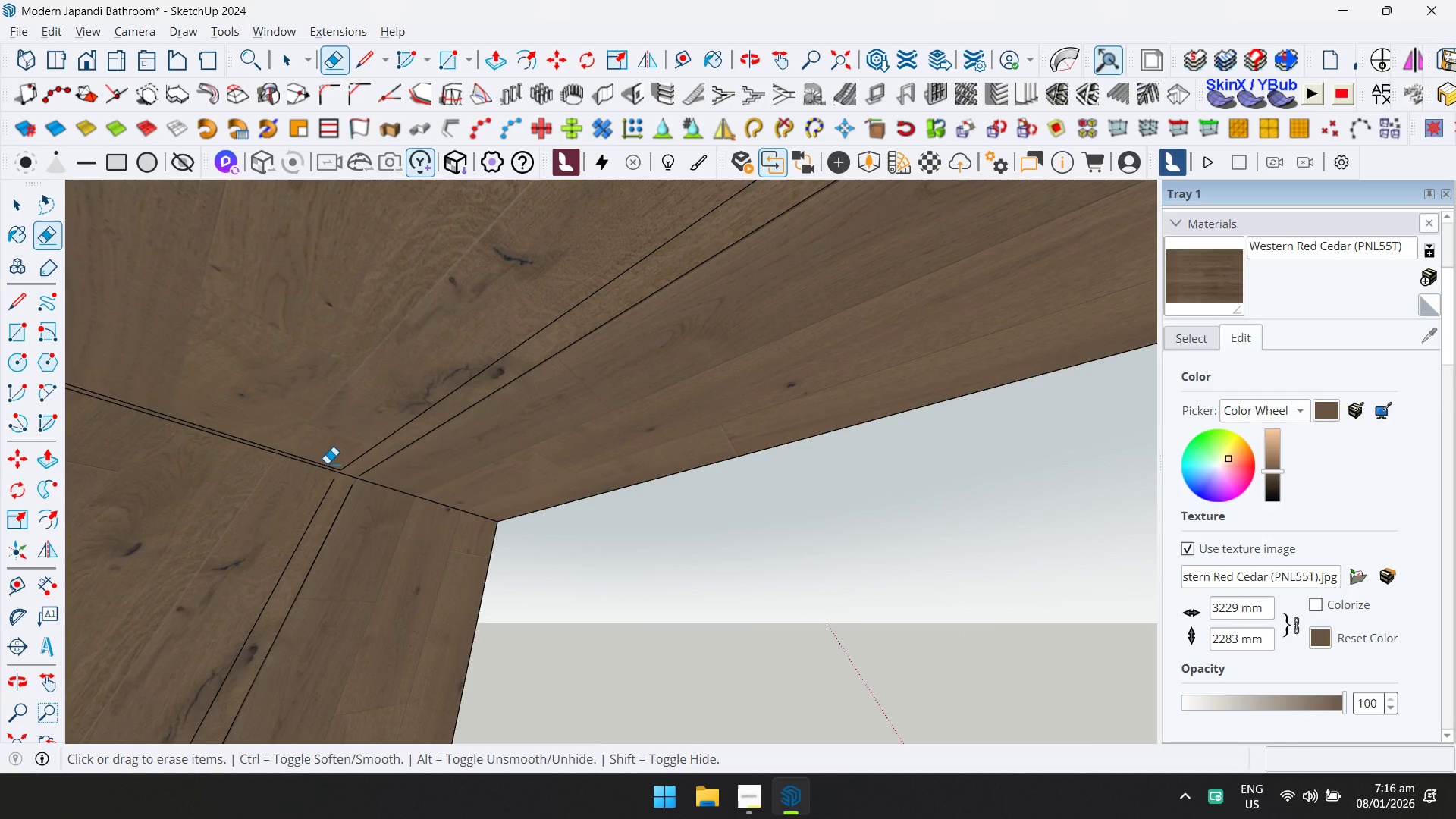 
scroll: coordinate [309, 491], scroll_direction: up, amount: 3.0
 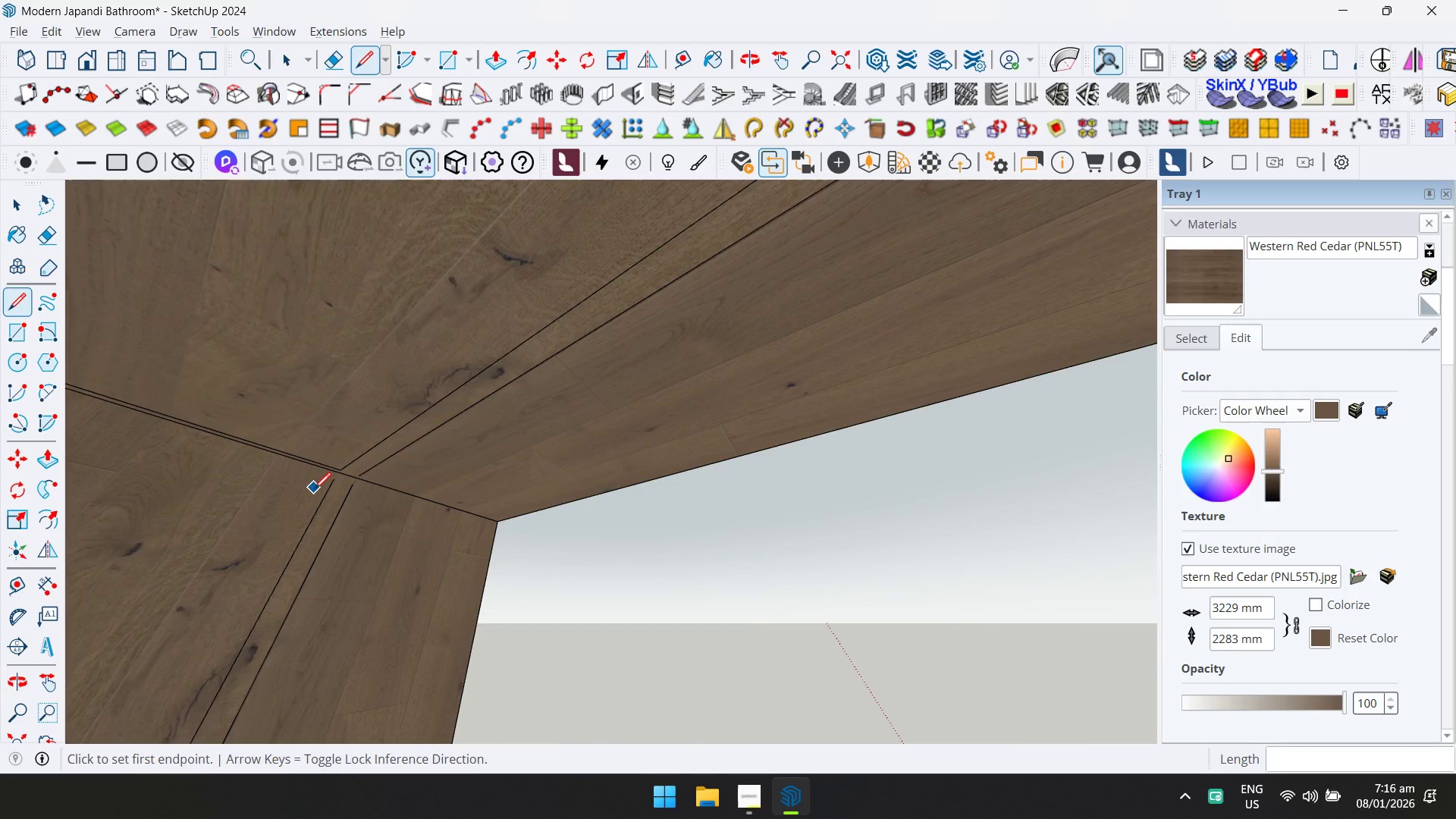 
left_click([327, 463])
 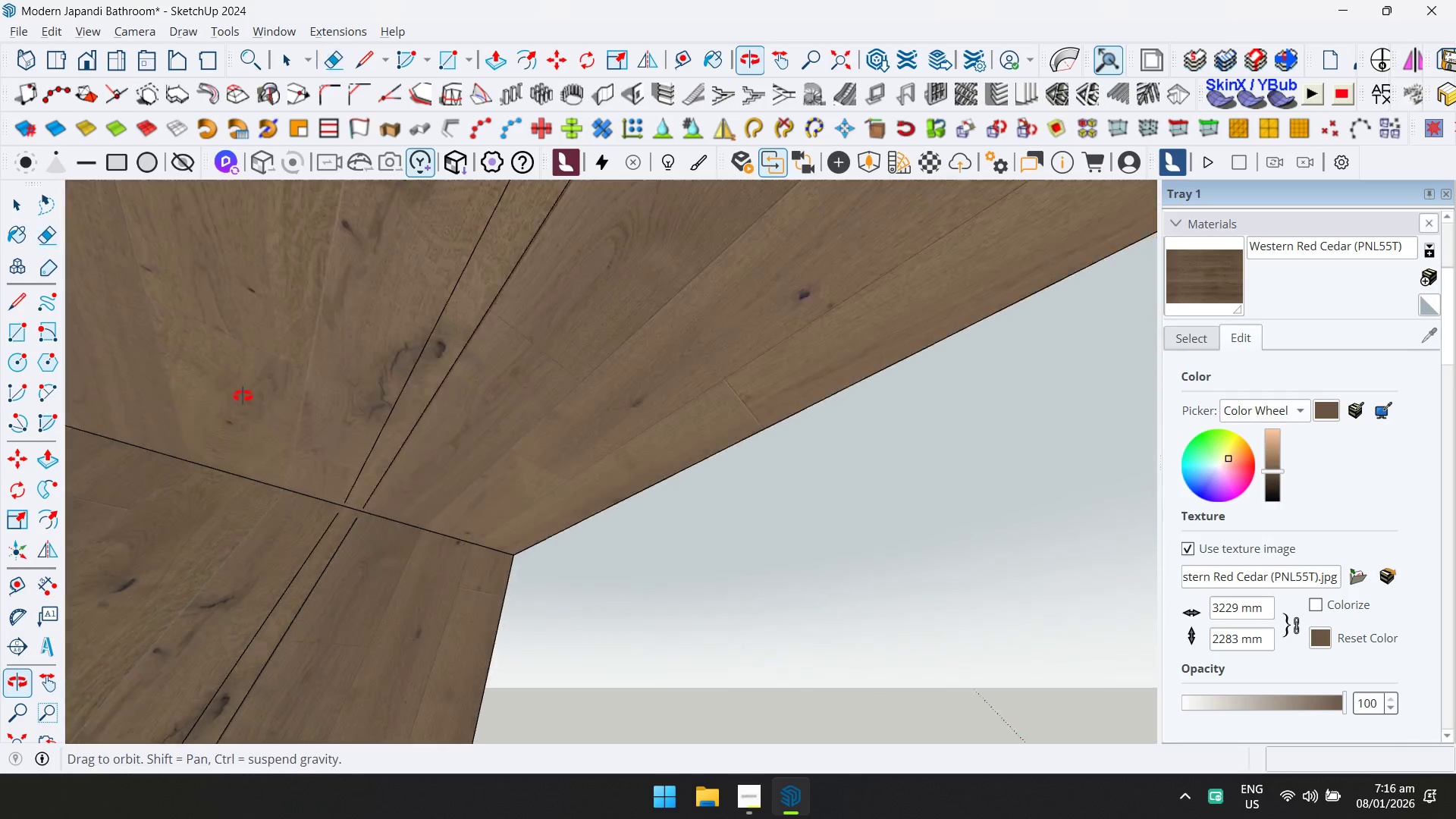 
hold_key(key=ShiftLeft, duration=0.56)
 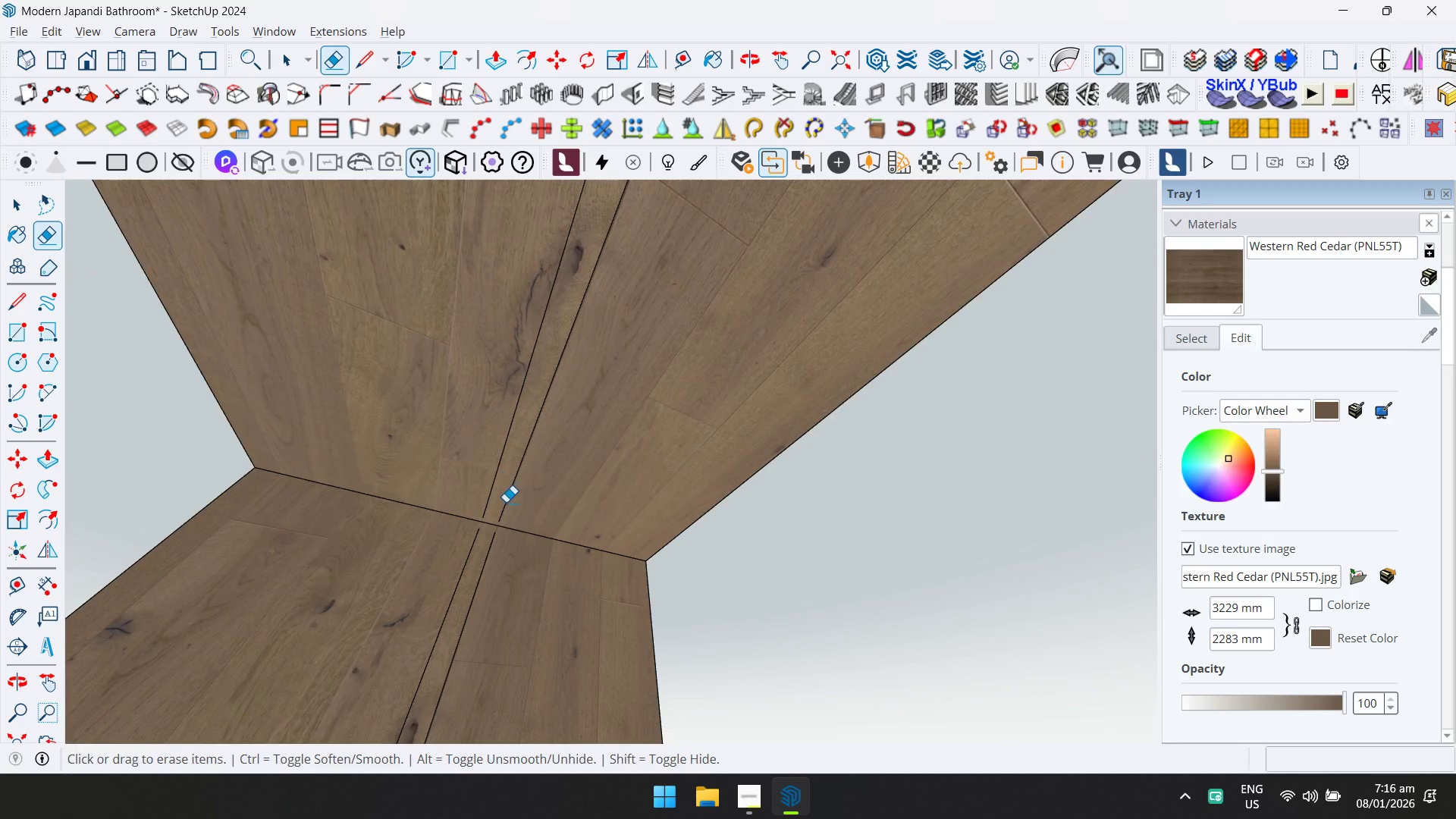 
scroll: coordinate [506, 505], scroll_direction: up, amount: 1.0
 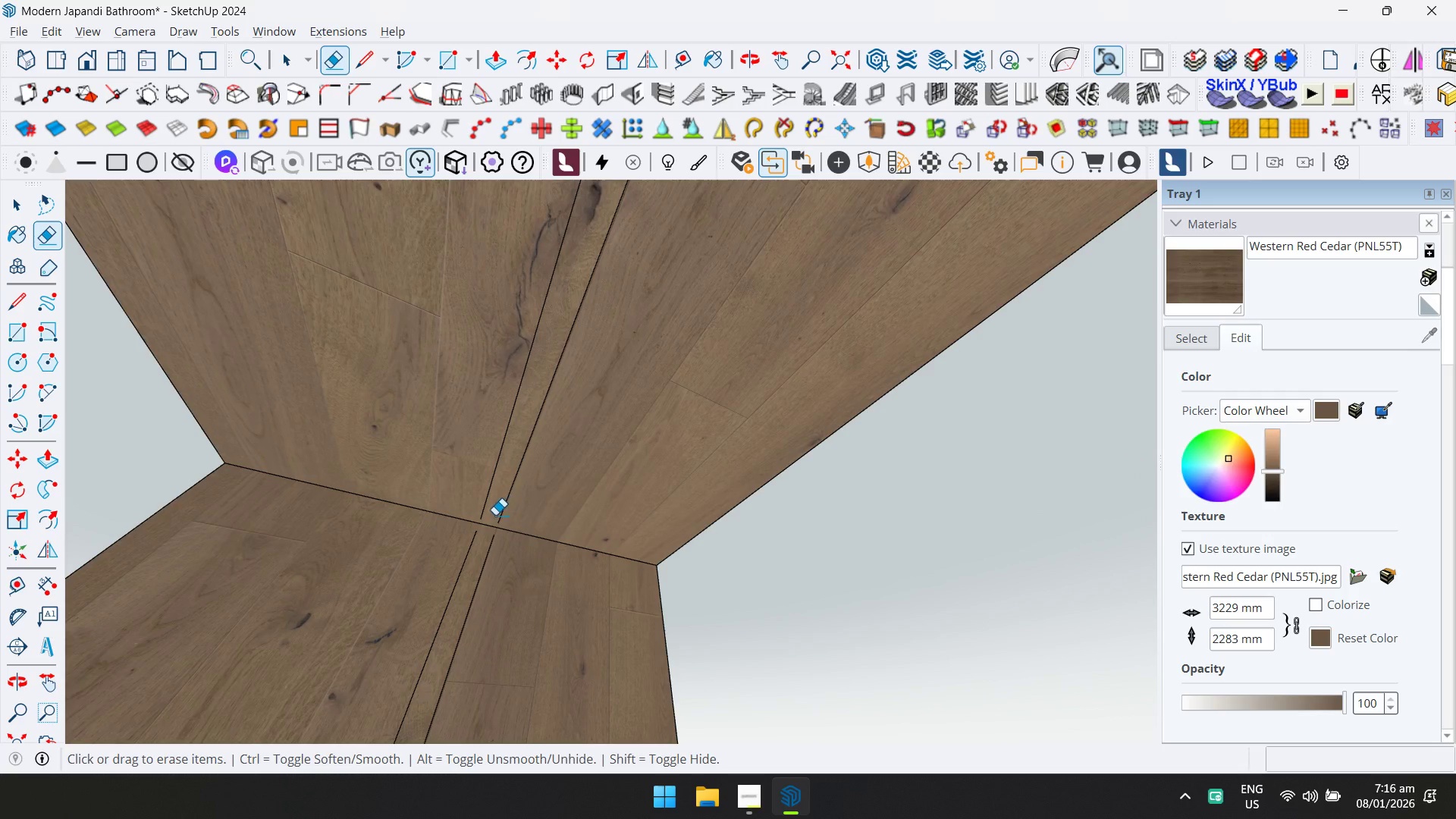 
key(L)
 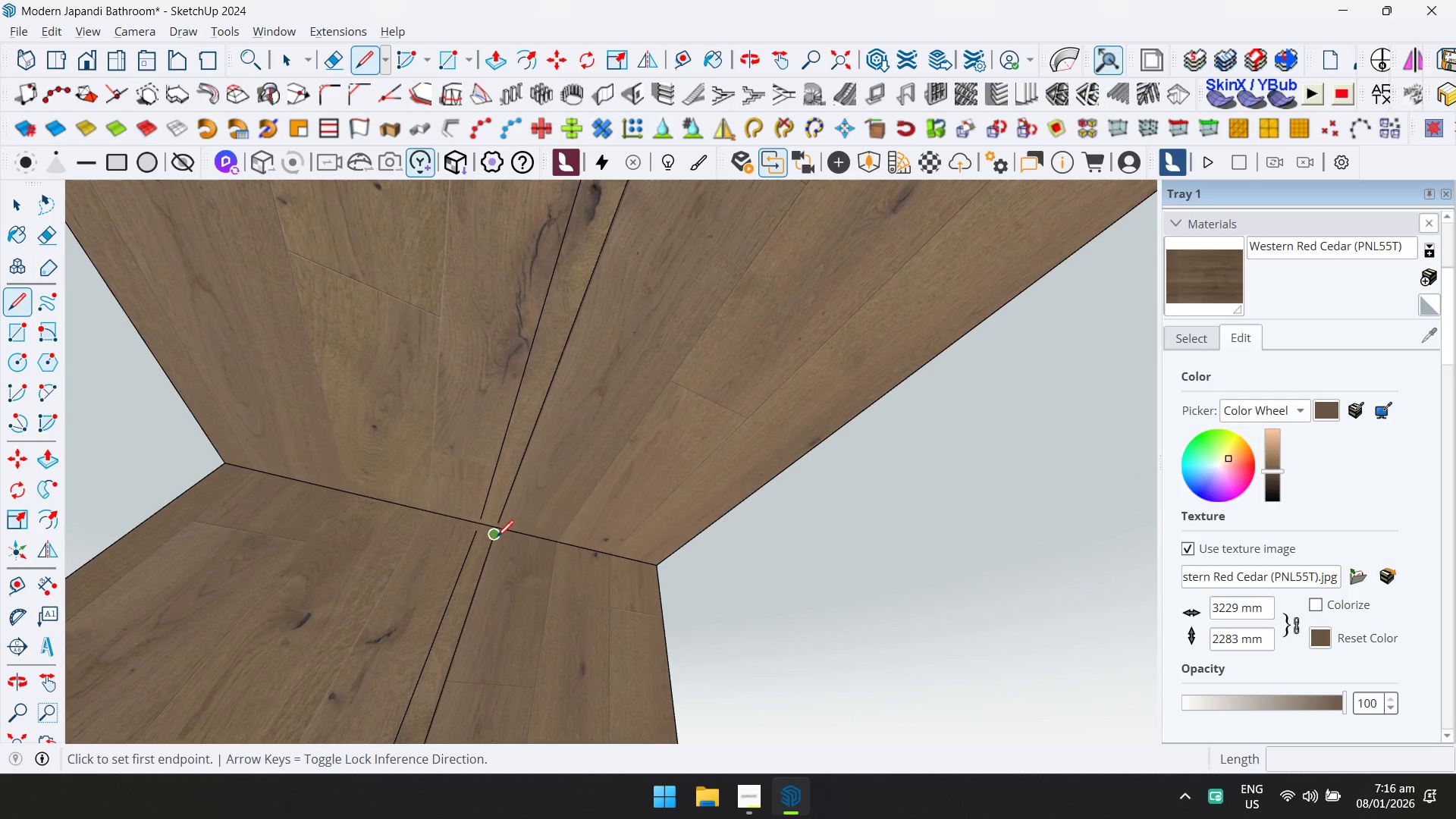 
left_click([497, 540])
 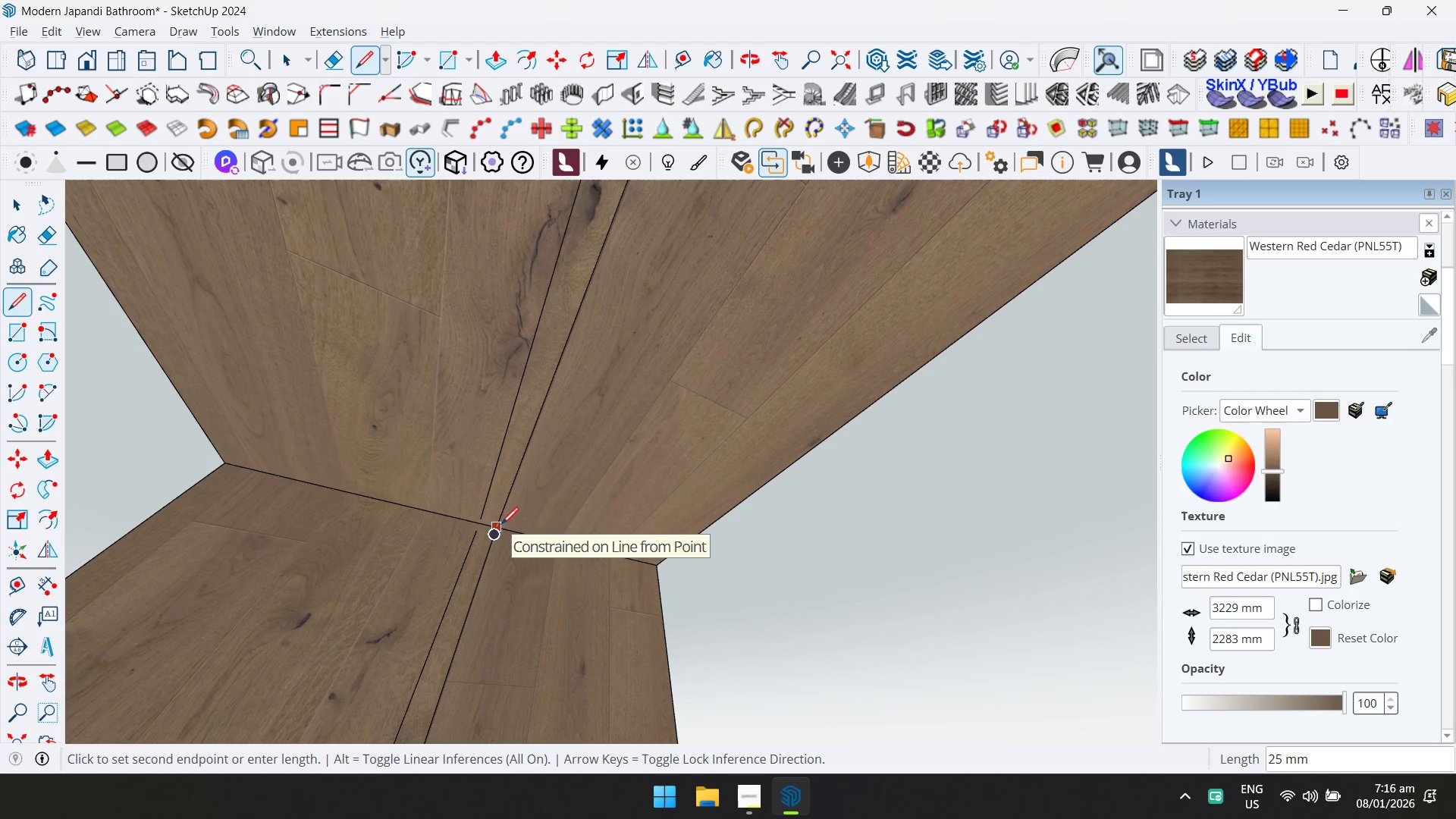 
left_click([501, 524])
 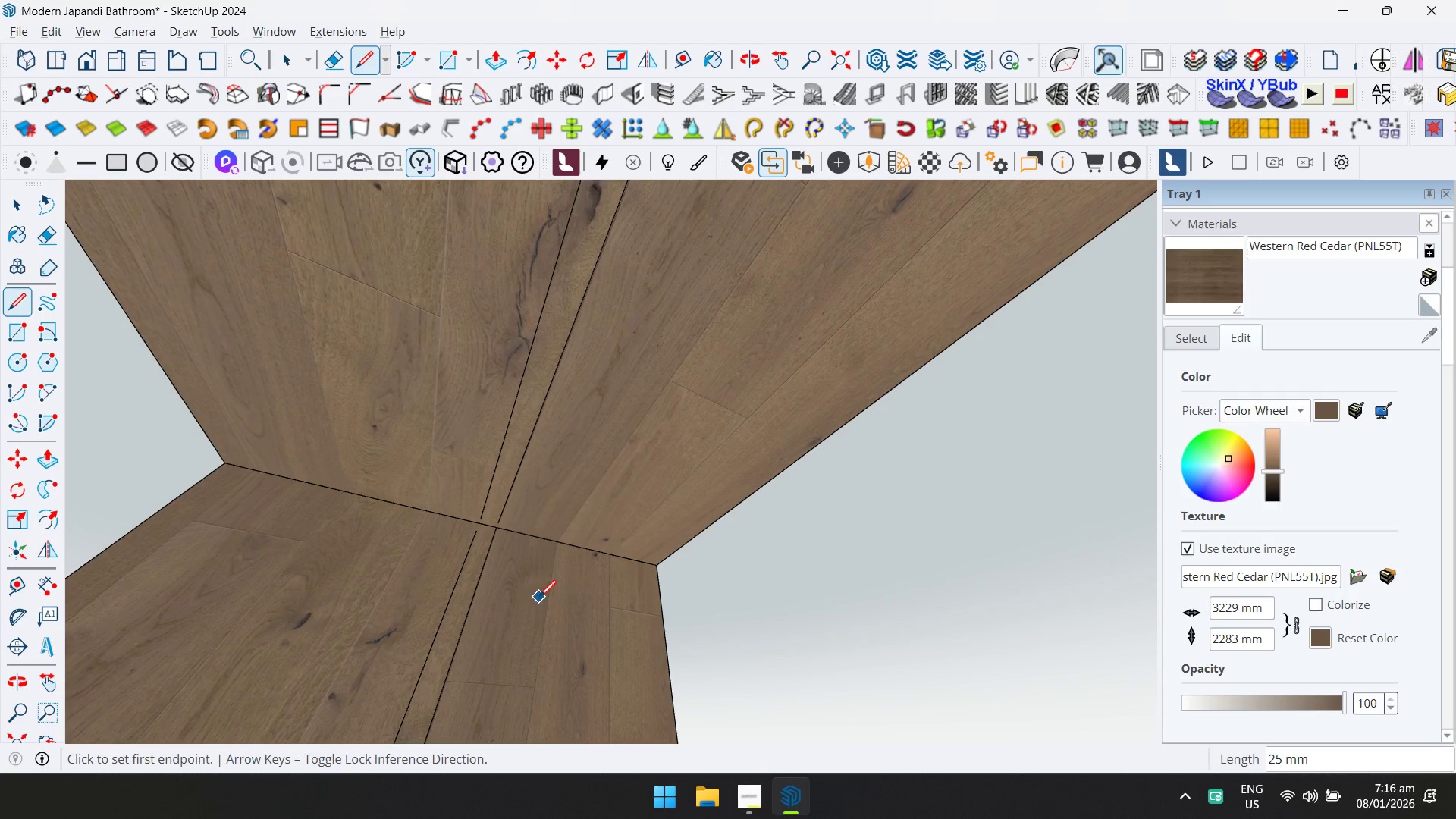 
key(Escape)
 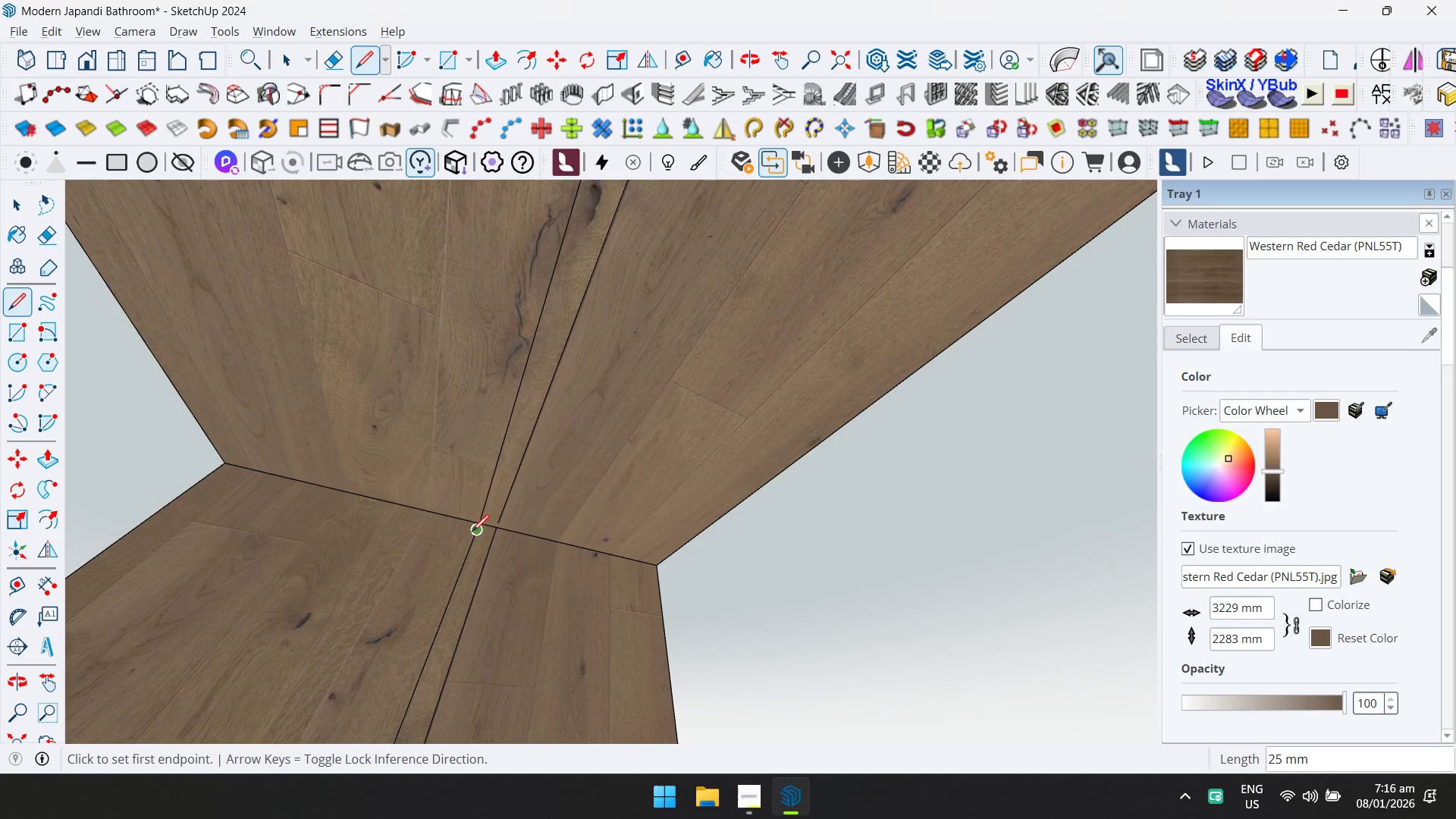 
left_click([472, 533])
 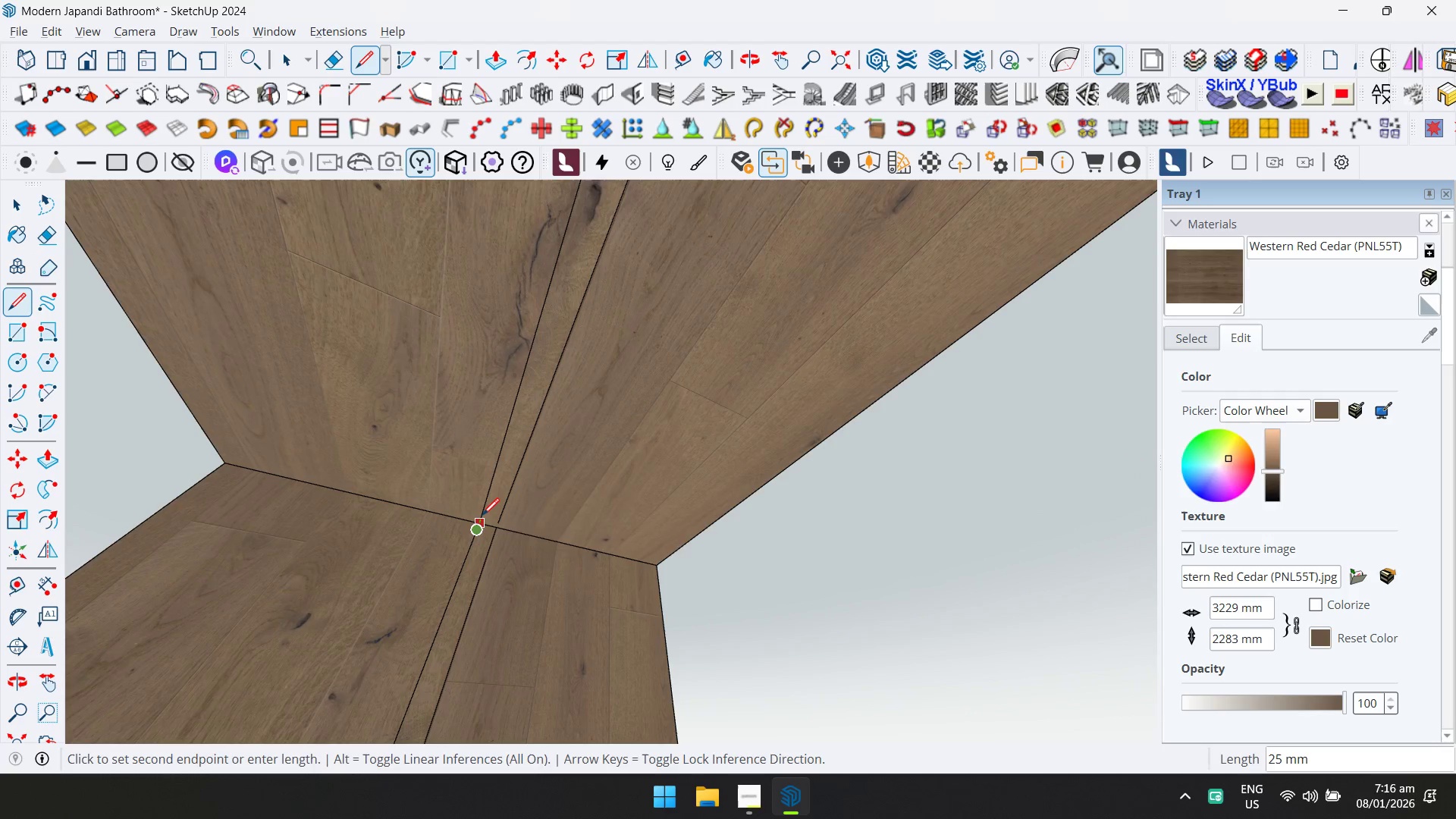 
left_click([482, 515])
 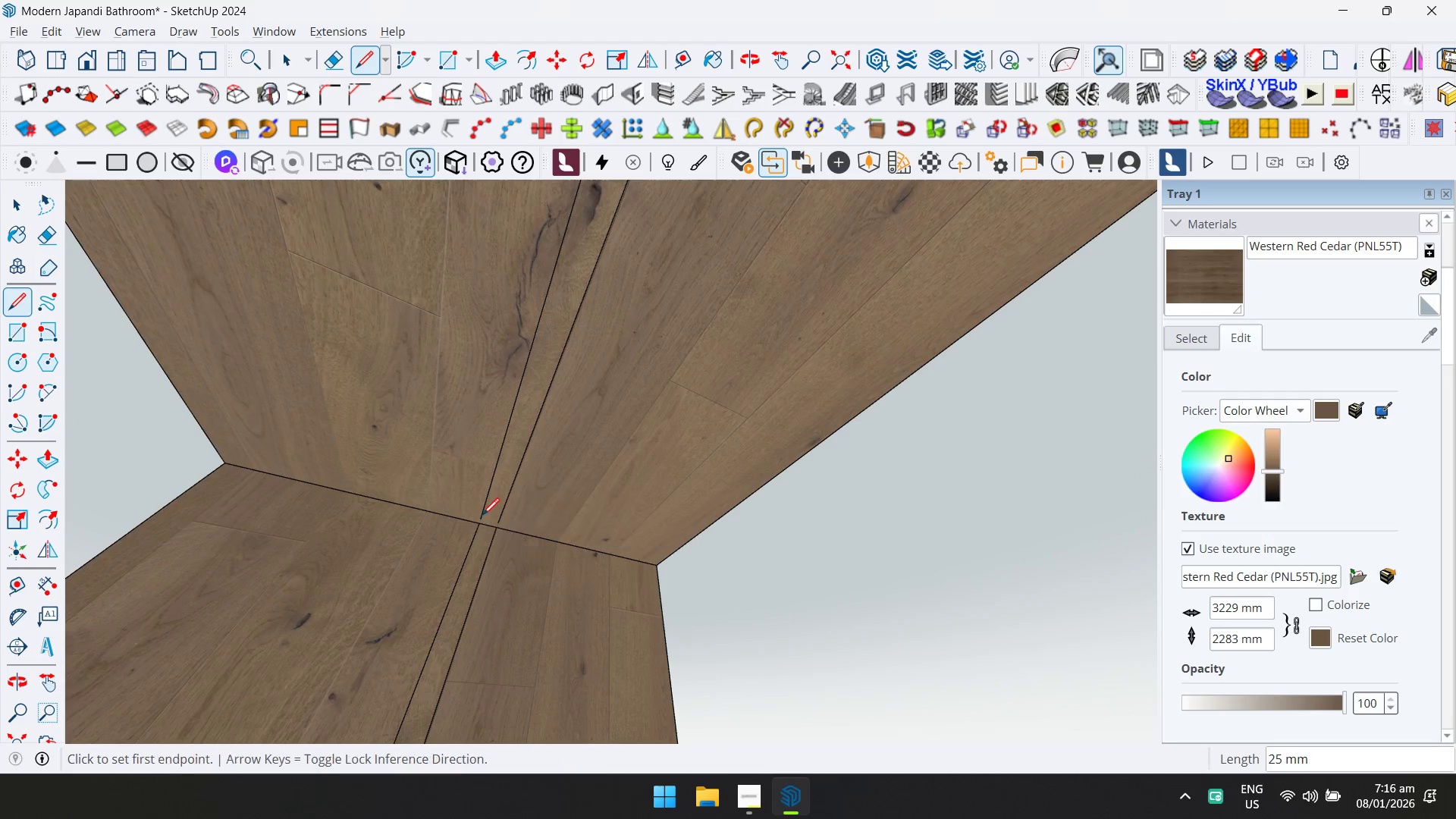 
key(Escape)
 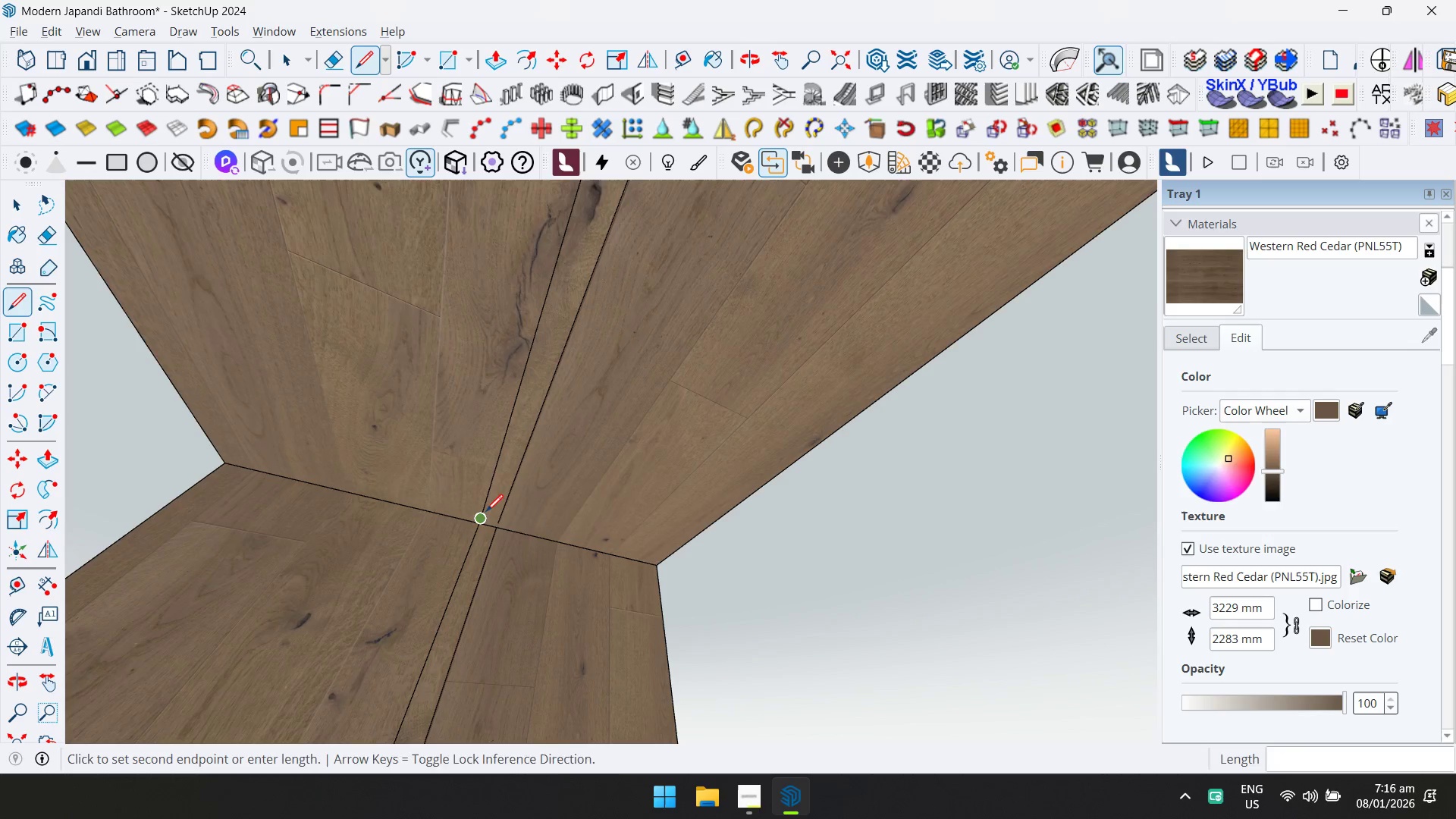 
left_click([475, 522])
 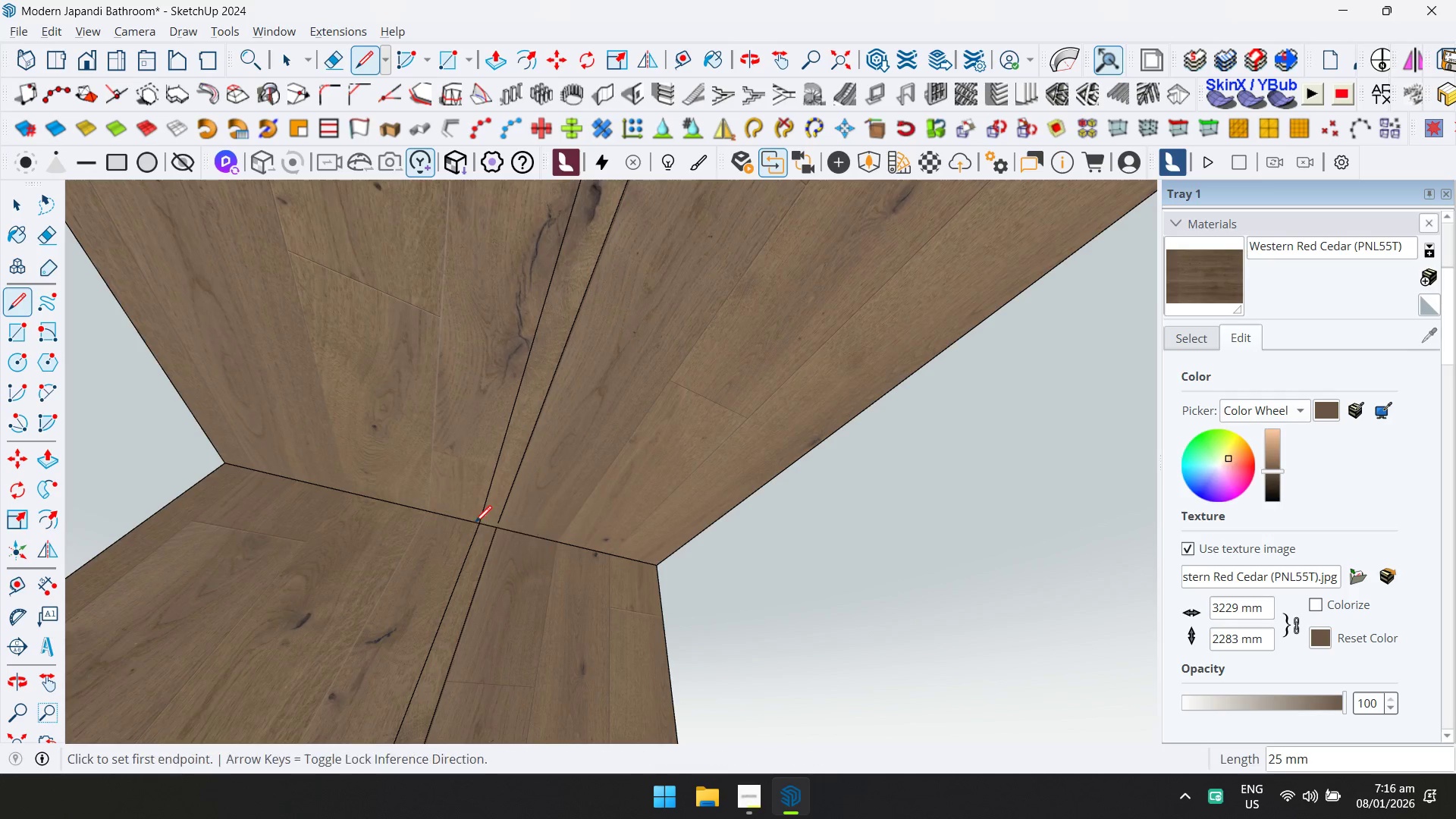 
key(Escape)
 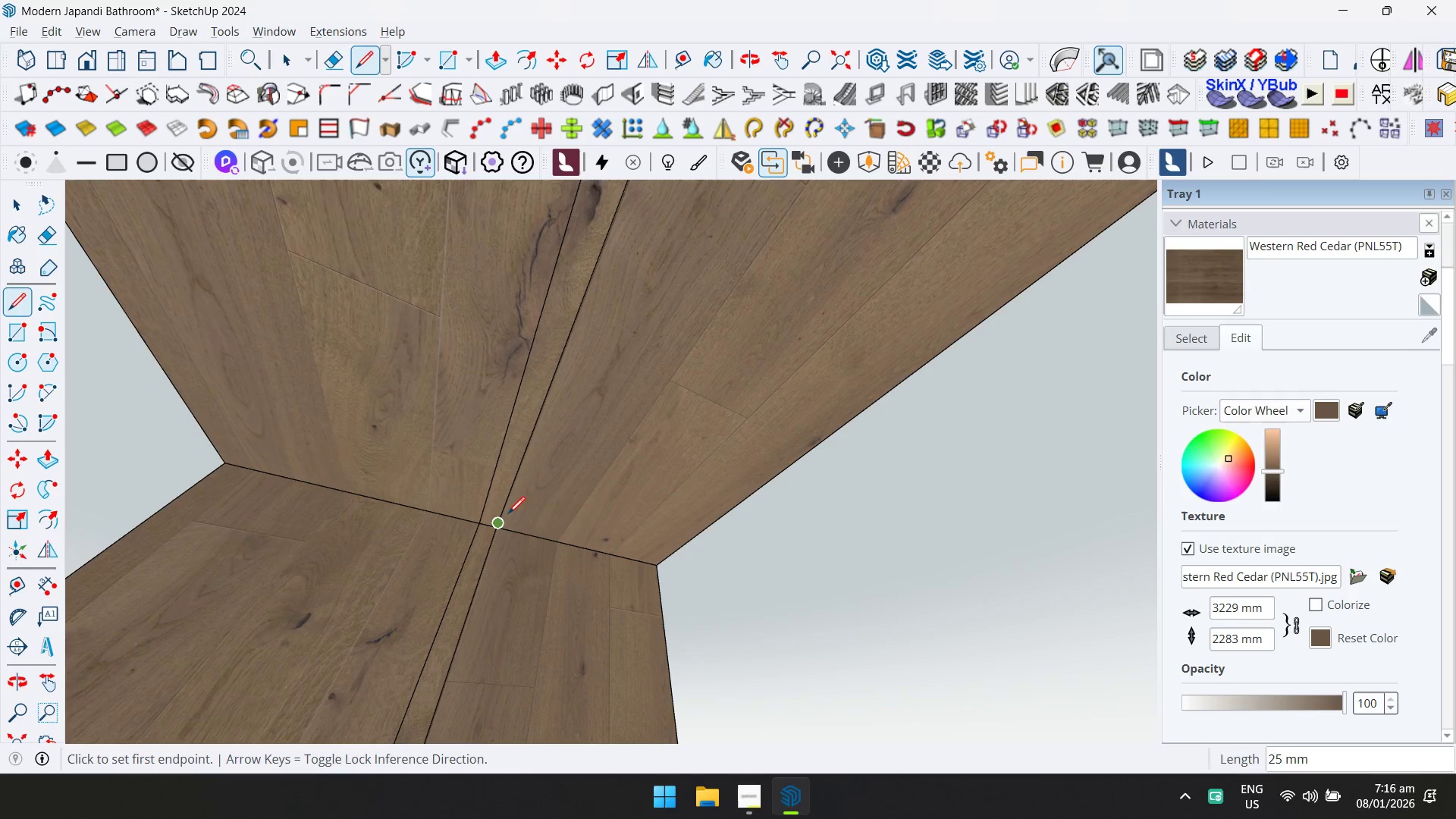 
left_click([508, 513])
 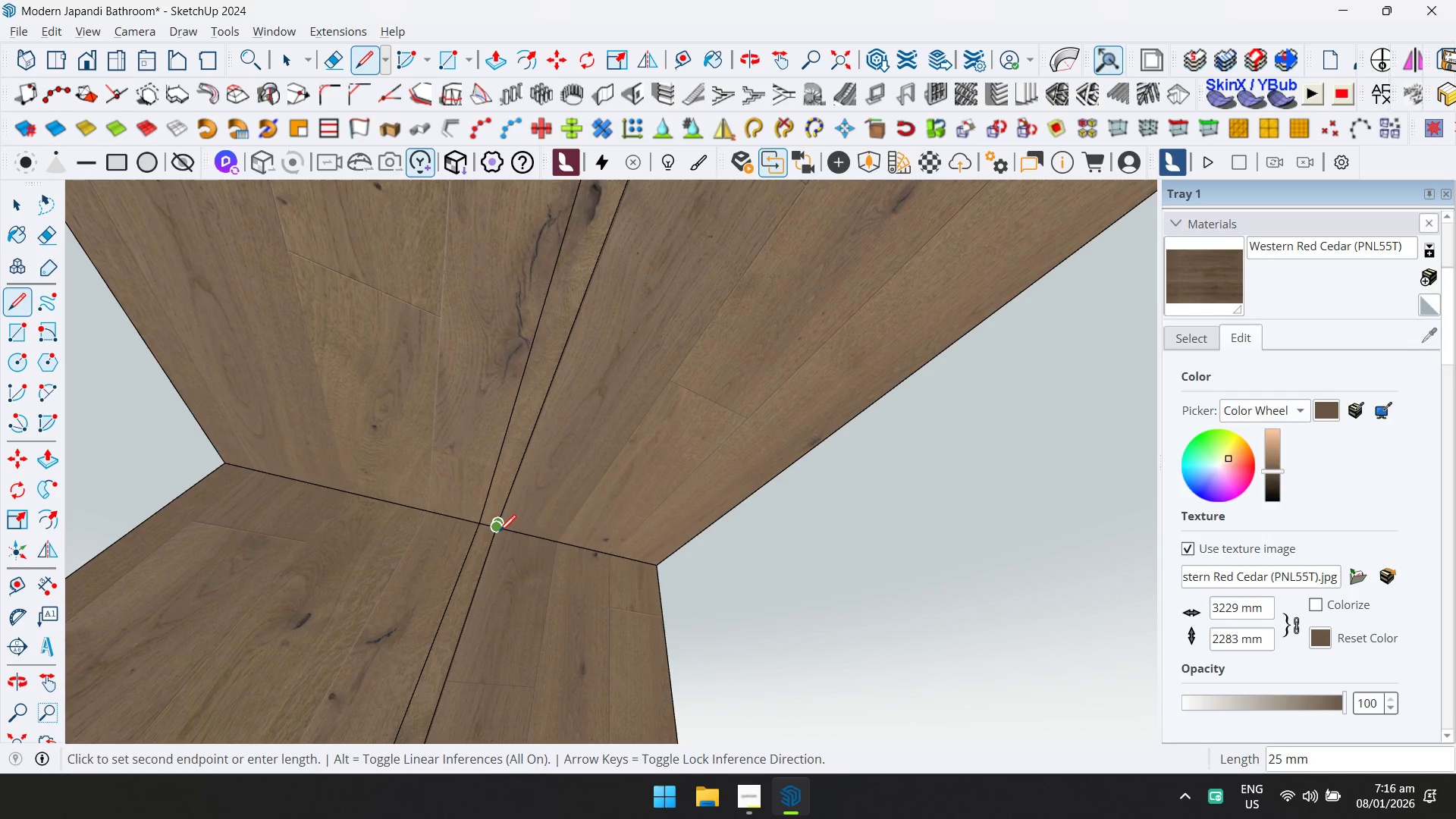 
left_click([499, 531])
 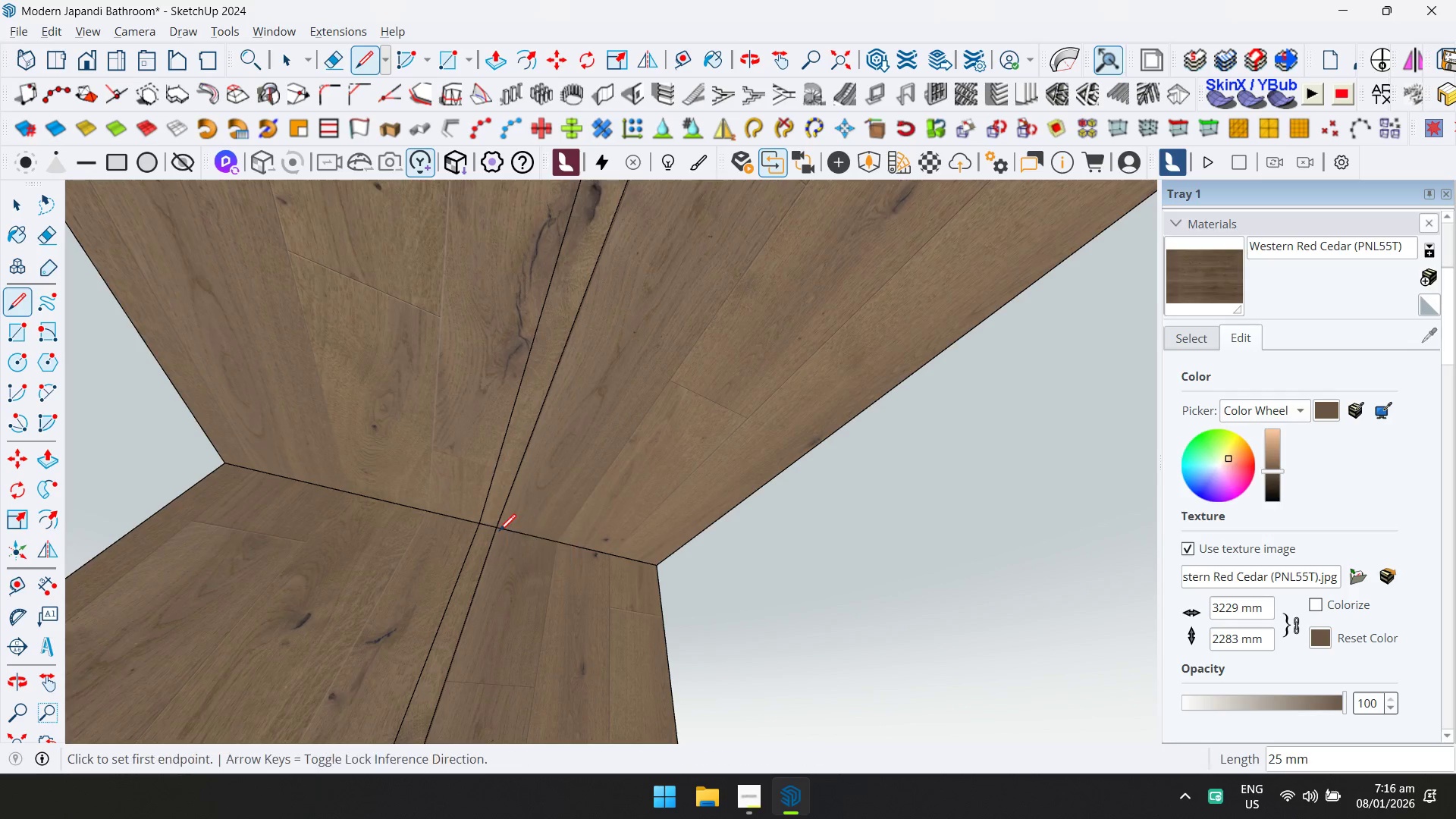 
key(Escape)
 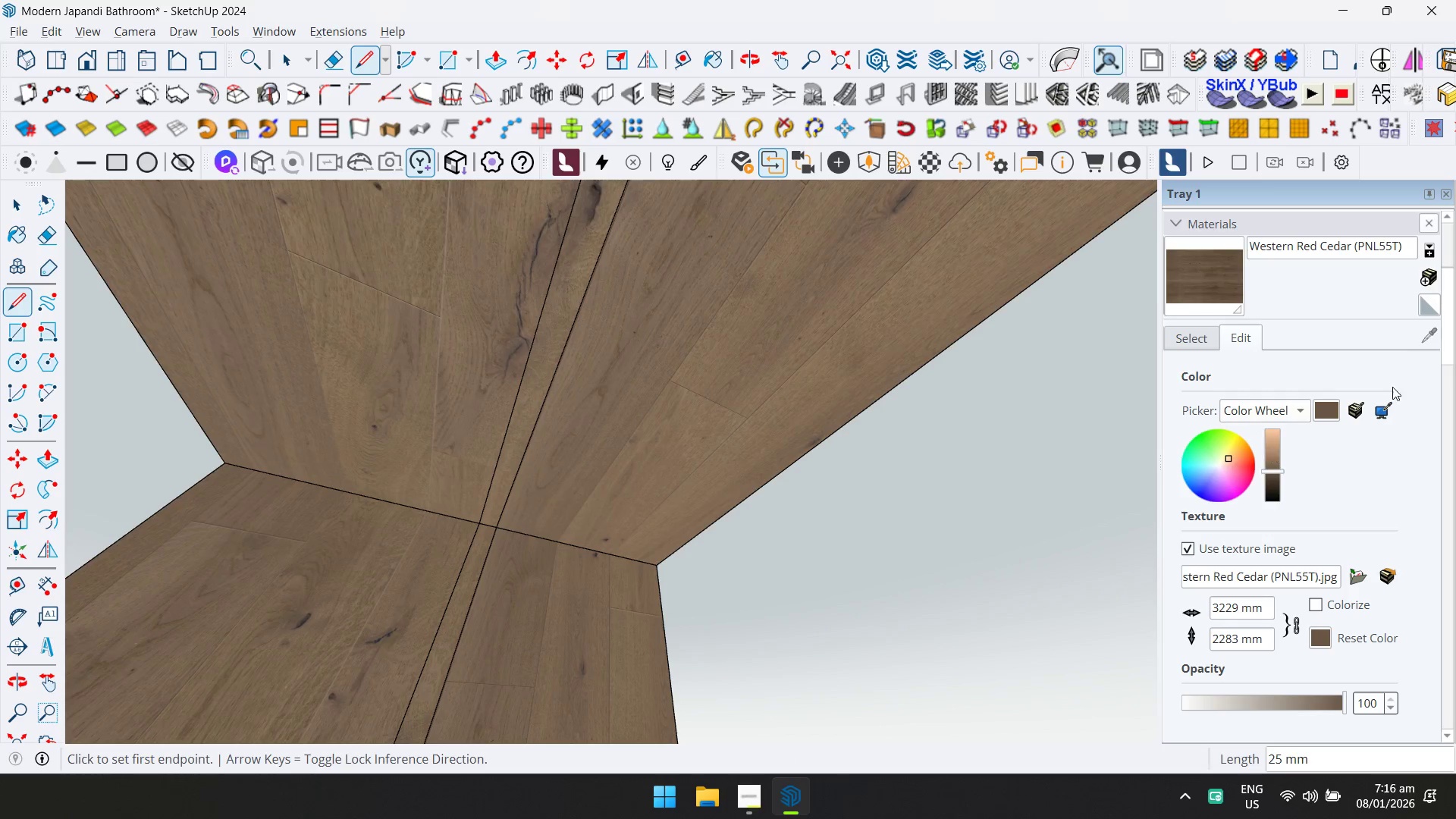 
left_click([1214, 335])
 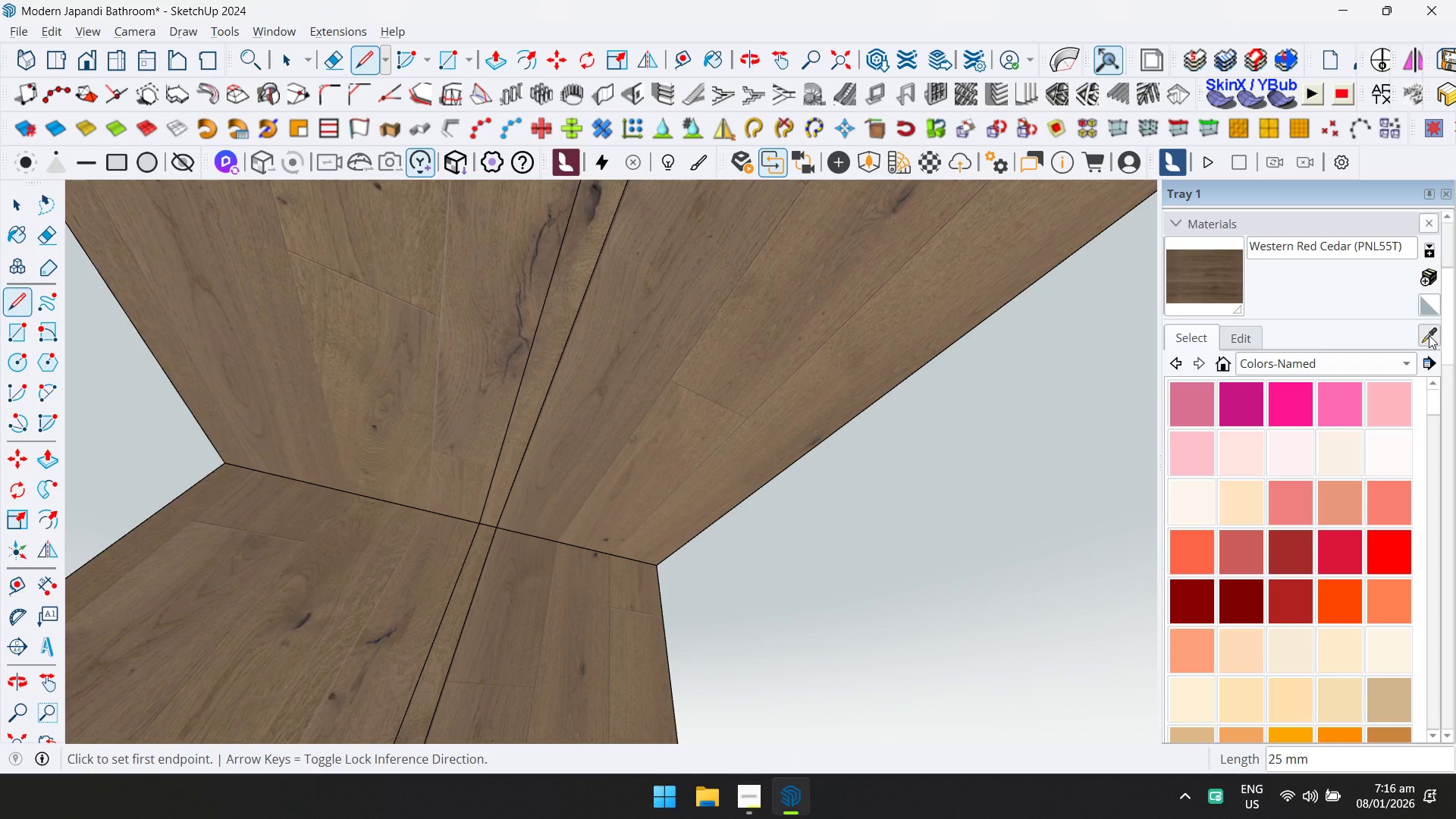 
type(Dd)
 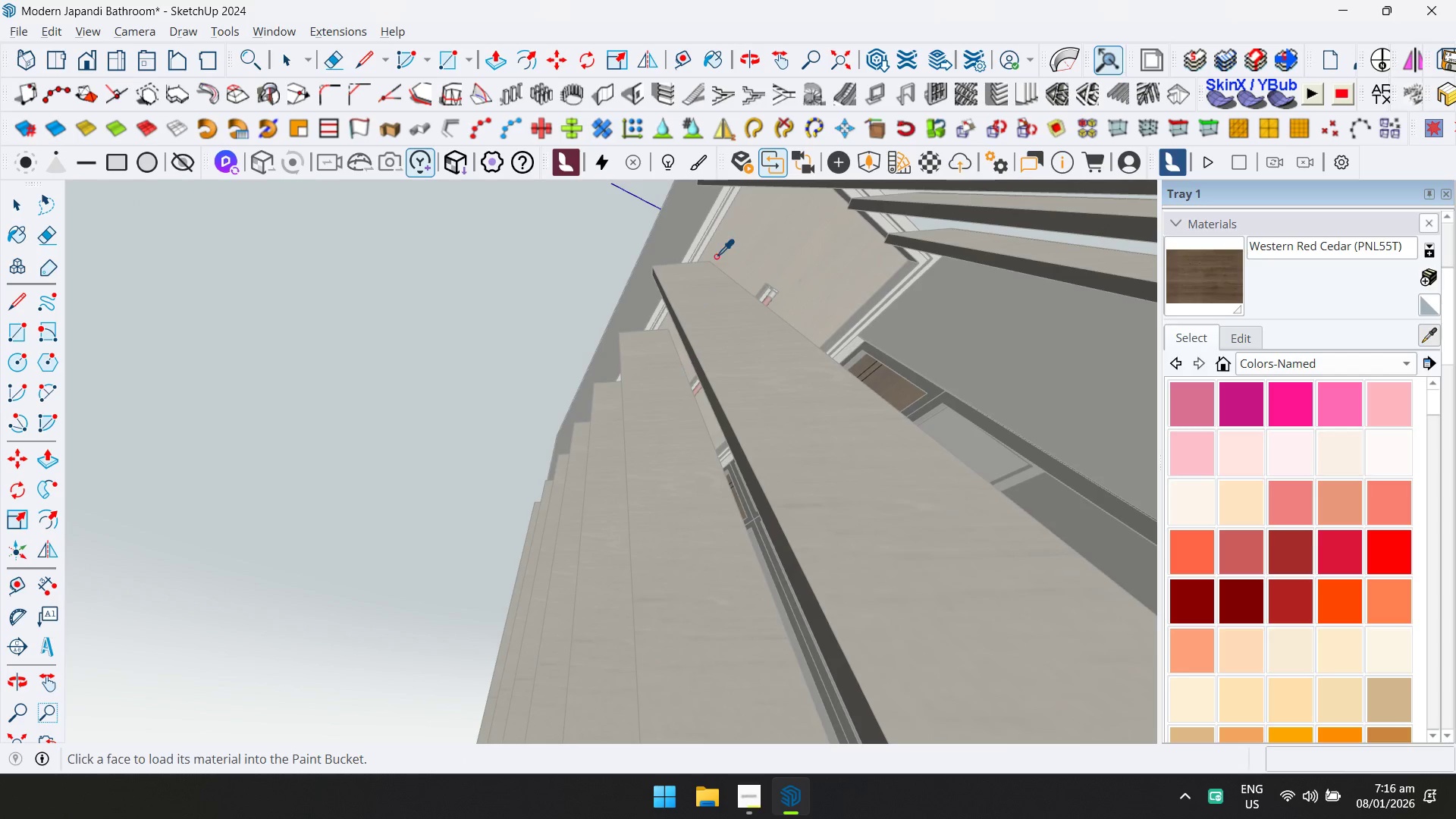 
scroll: coordinate [858, 340], scroll_direction: up, amount: 8.0
 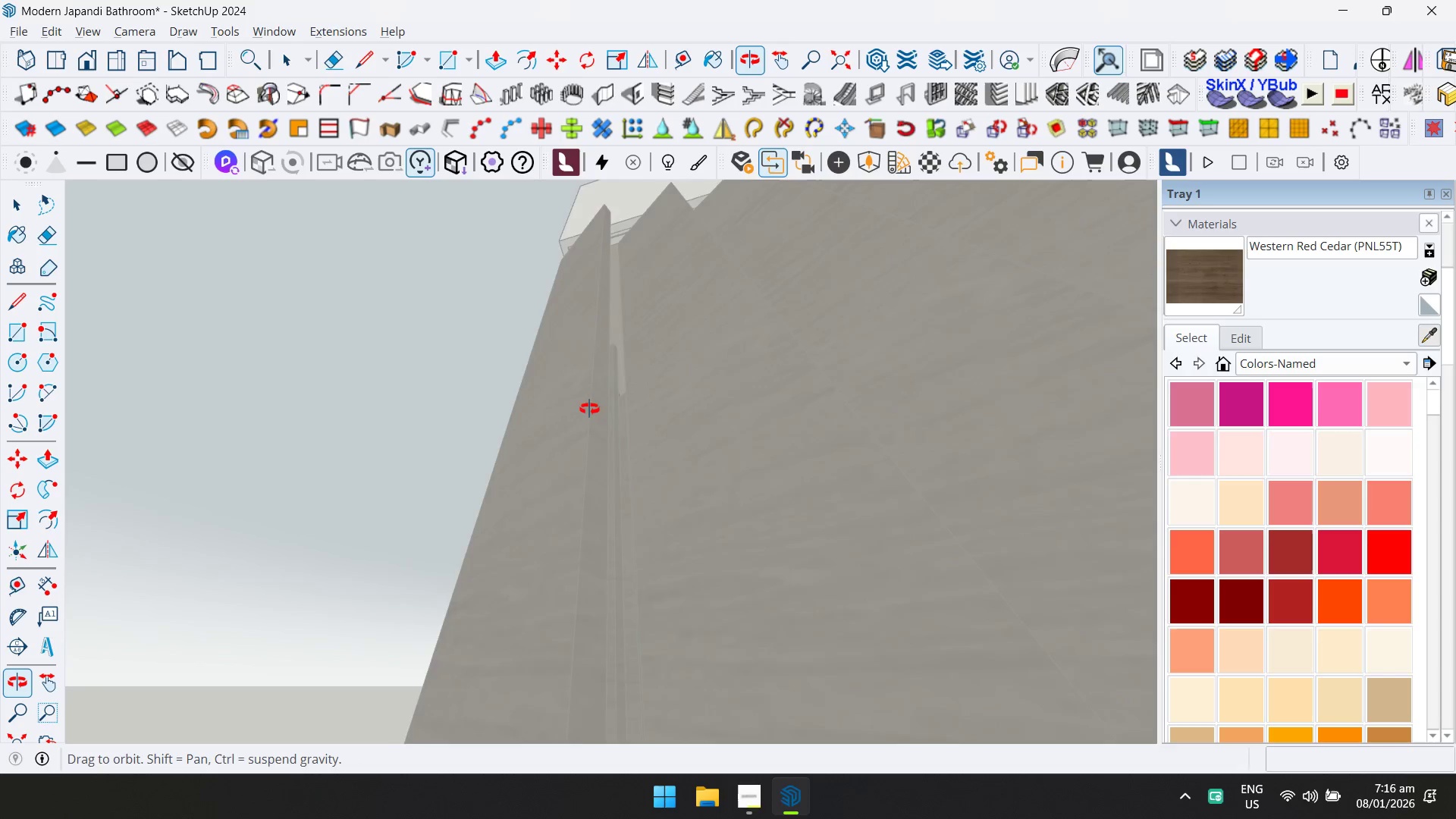 
scroll: coordinate [770, 434], scroll_direction: none, amount: 0.0
 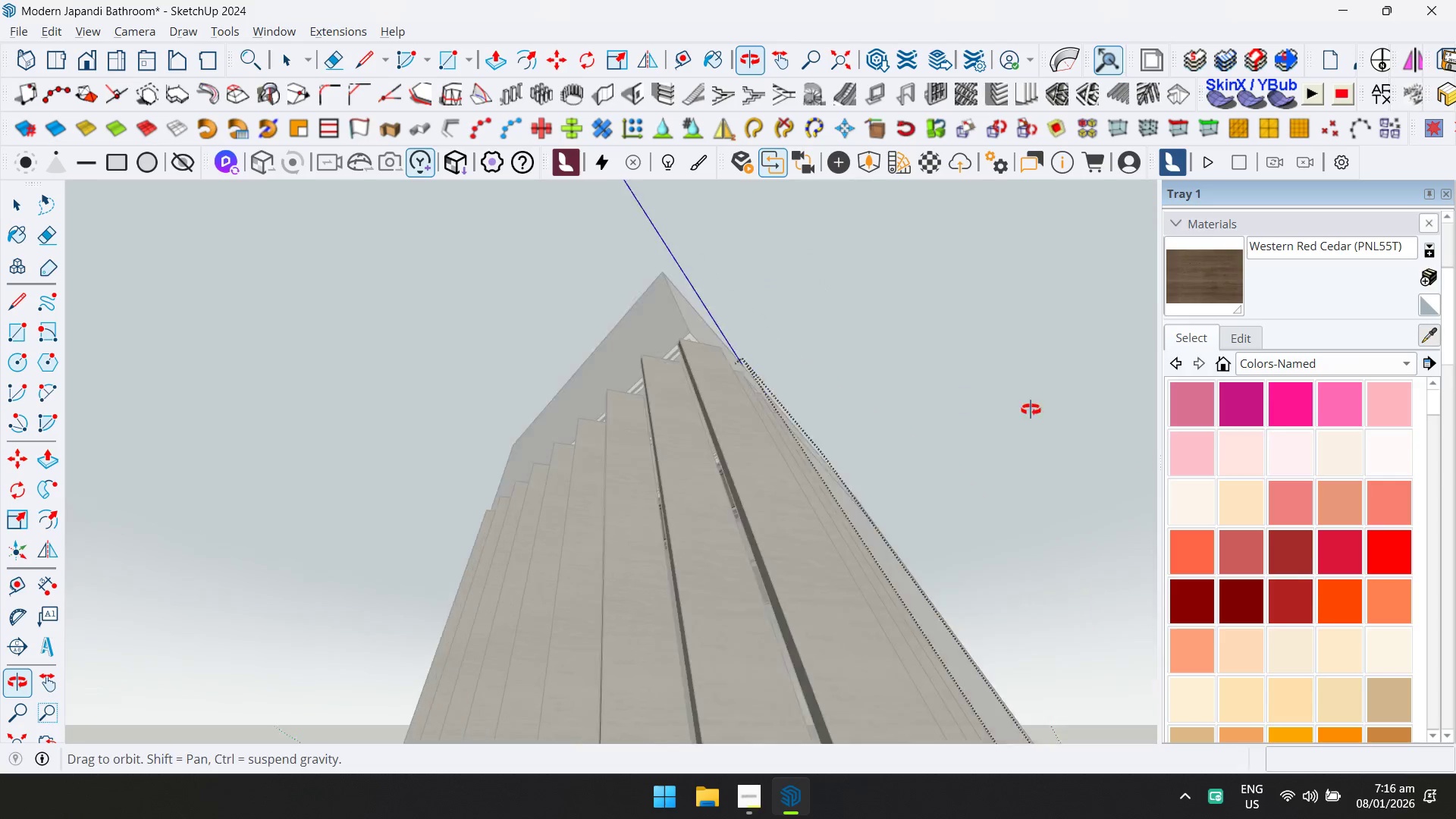 
scroll: coordinate [647, 457], scroll_direction: up, amount: 7.0
 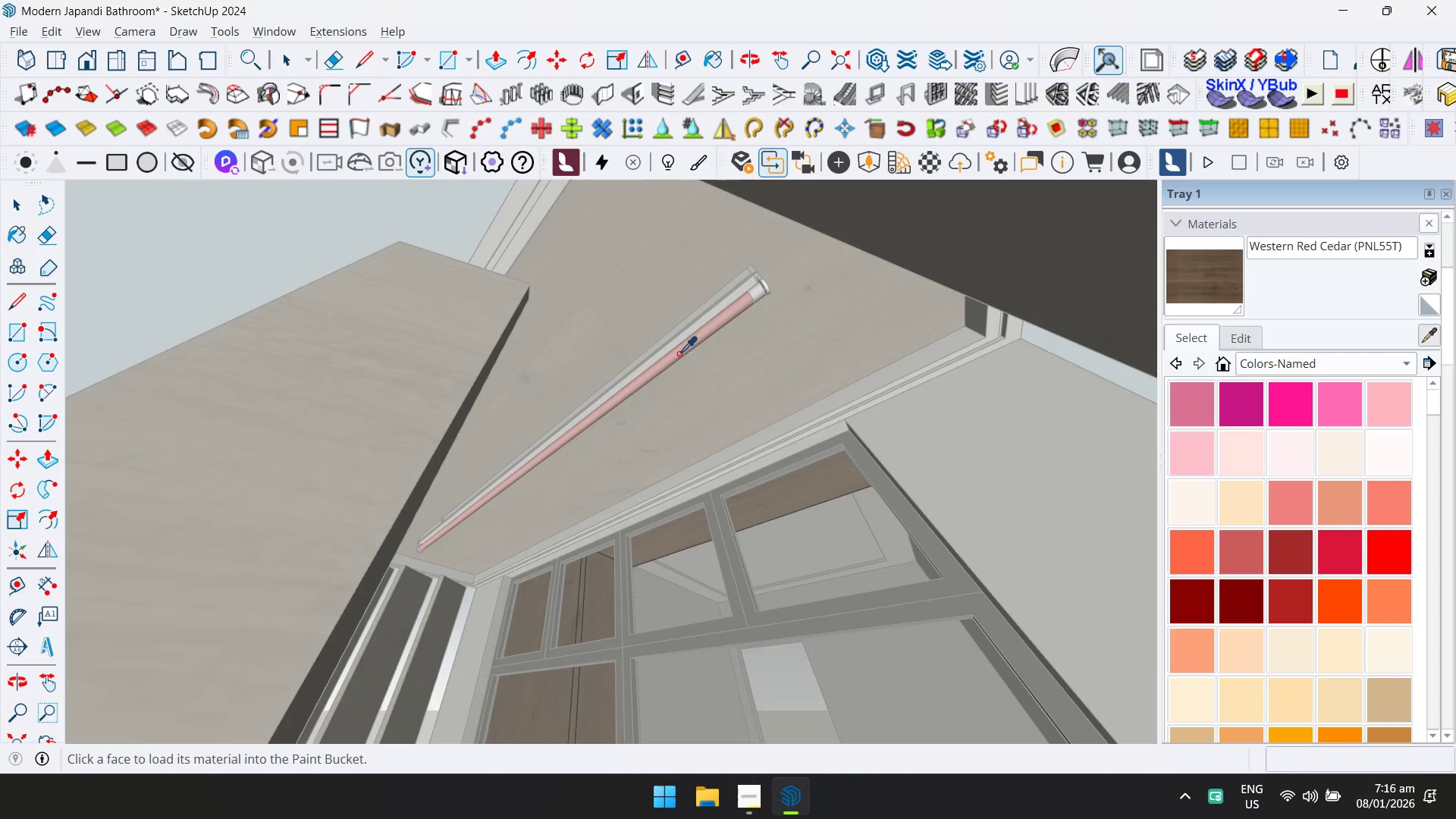 
left_click([680, 353])
 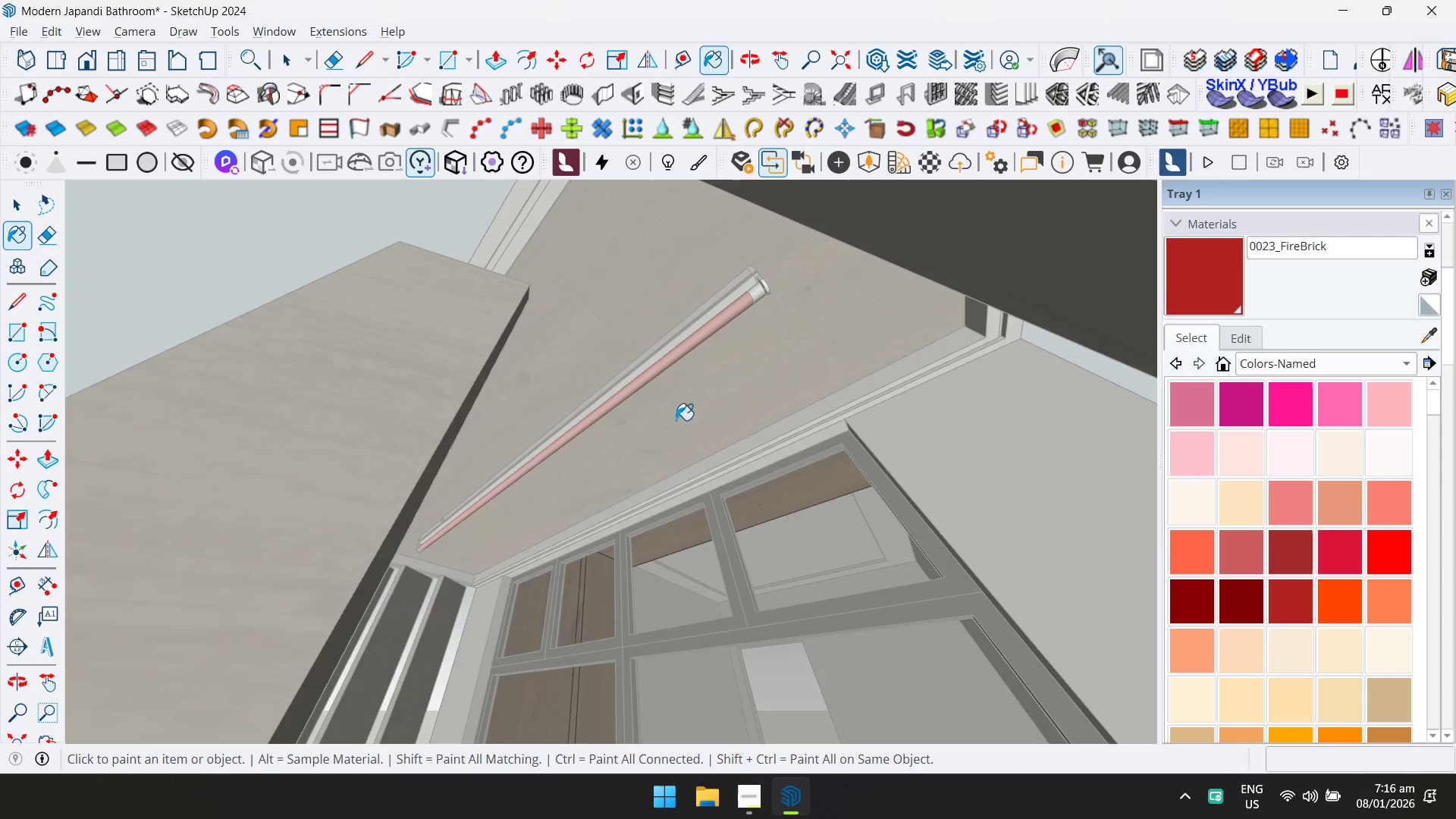 
key(D)
 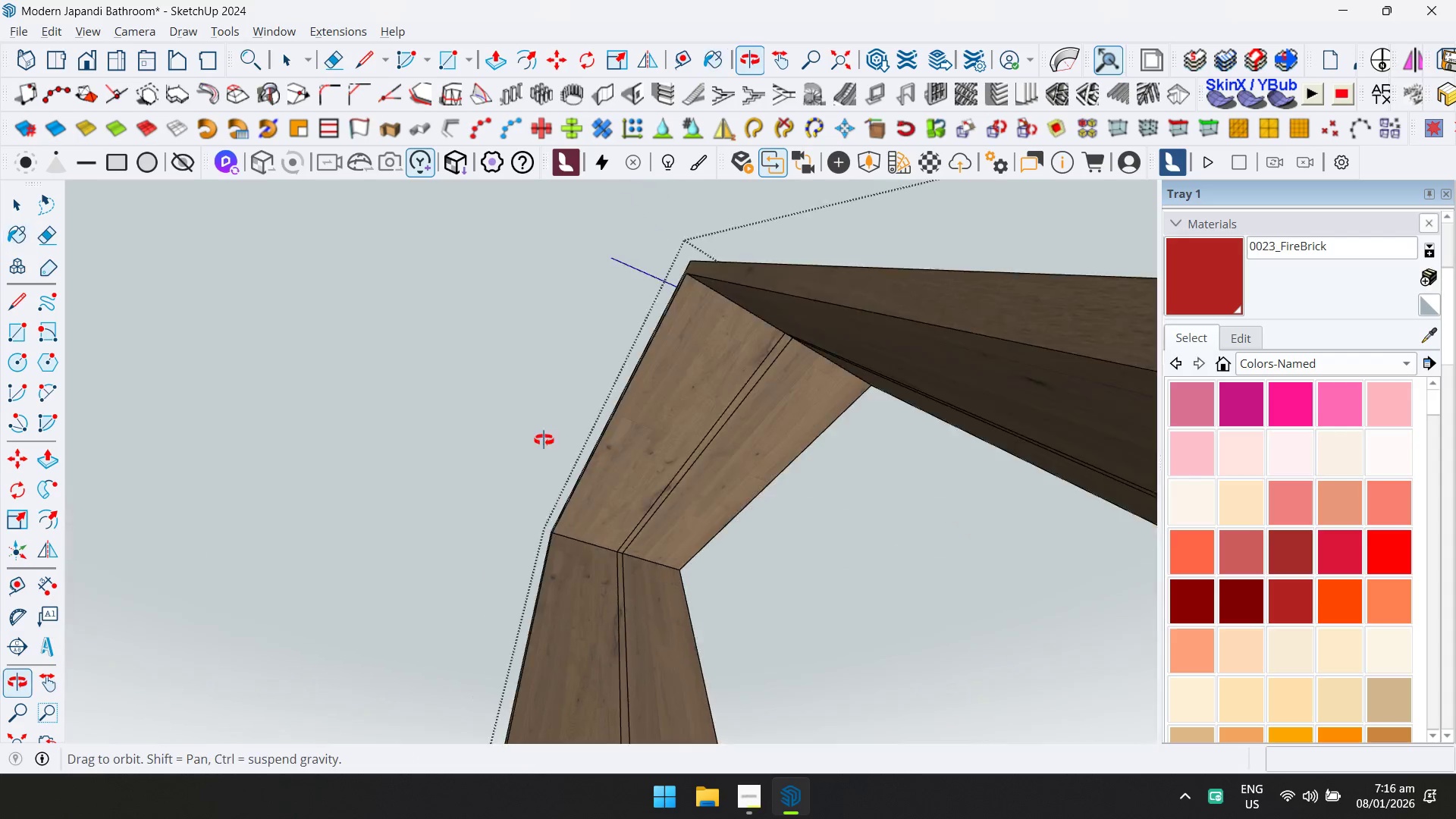 
scroll: coordinate [638, 549], scroll_direction: up, amount: 4.0
 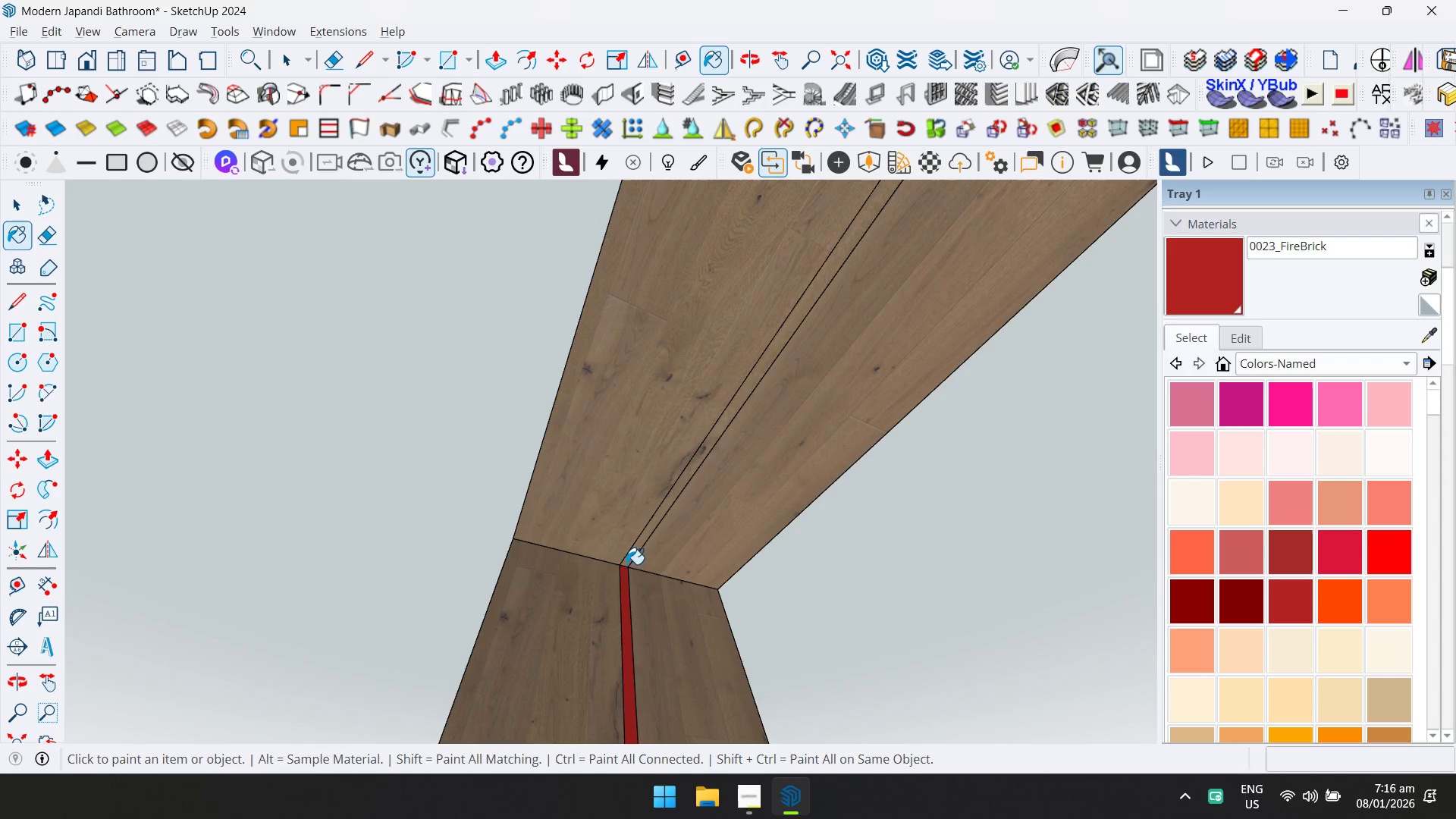 
double_click([633, 551])
 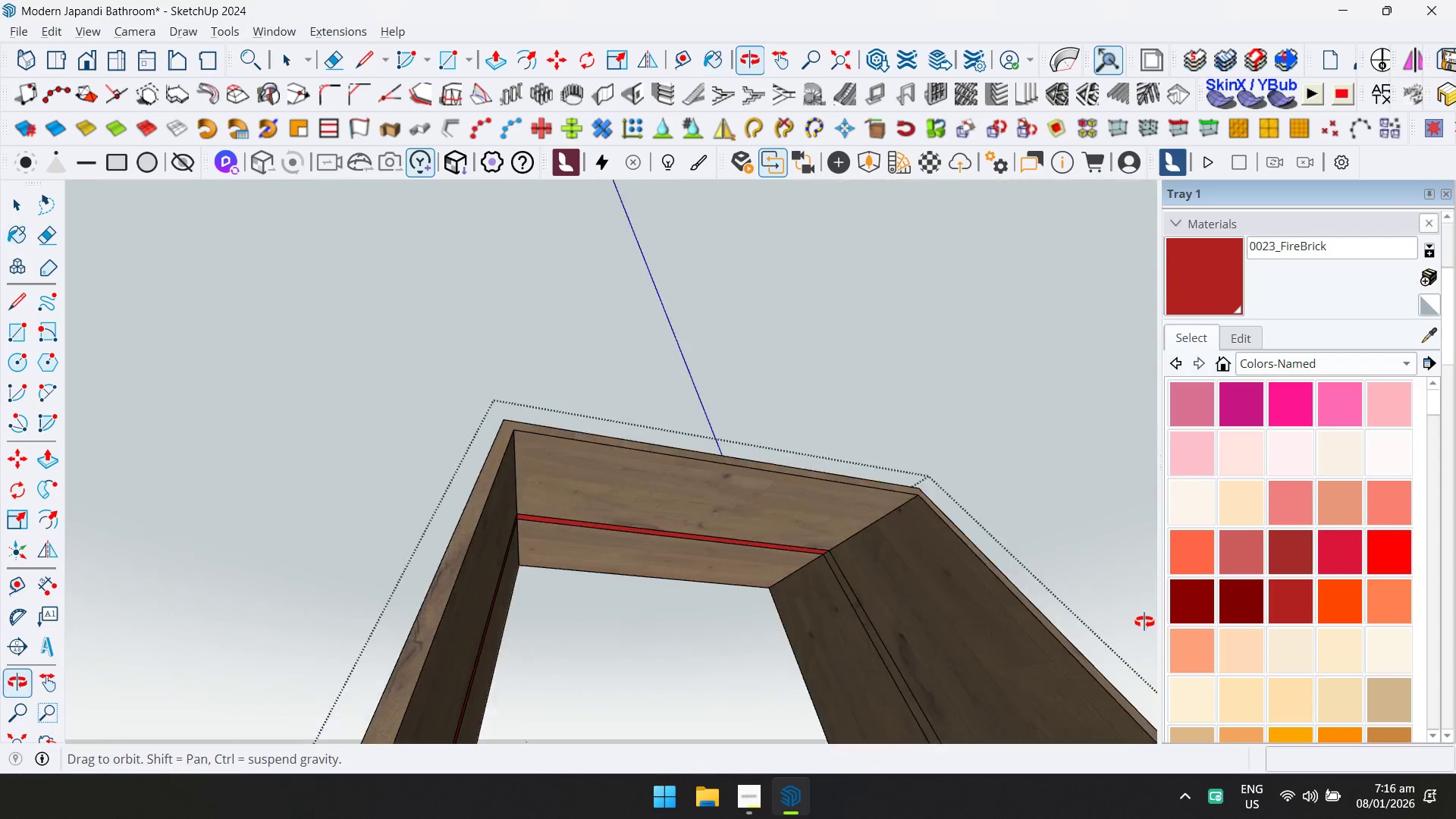 
scroll: coordinate [741, 557], scroll_direction: up, amount: 6.0
 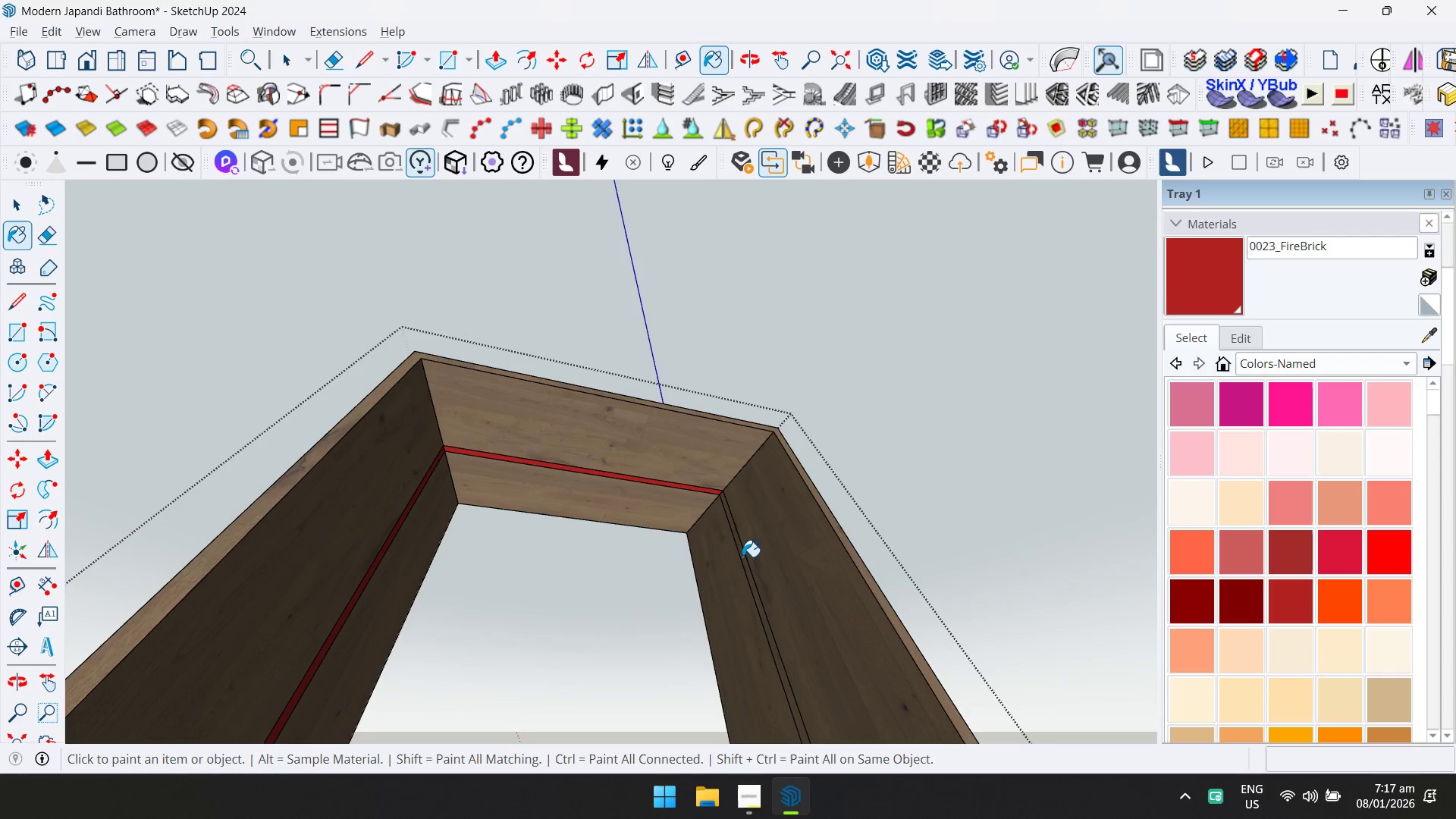 
left_click([742, 557])
 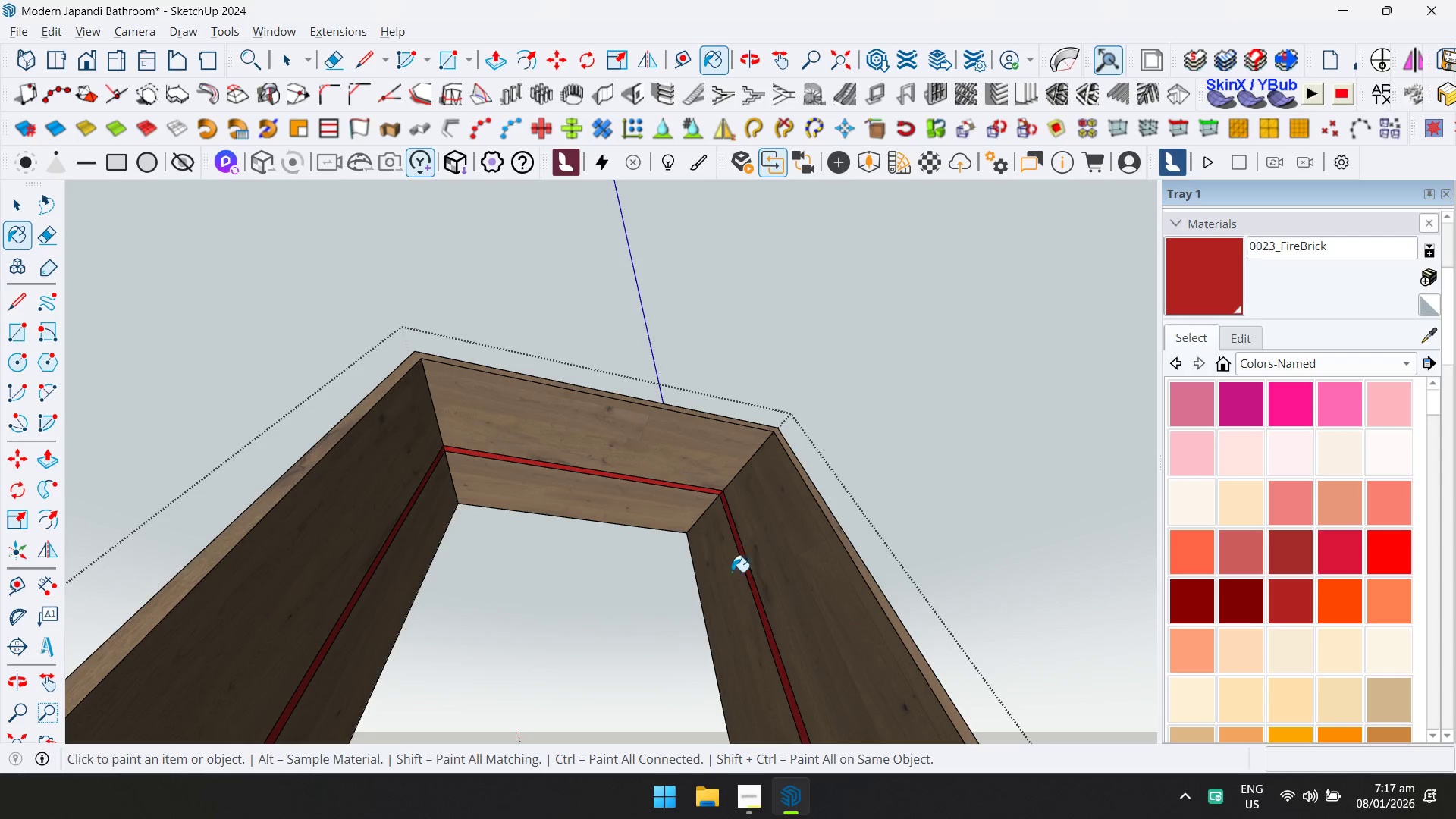 
key(Space)
 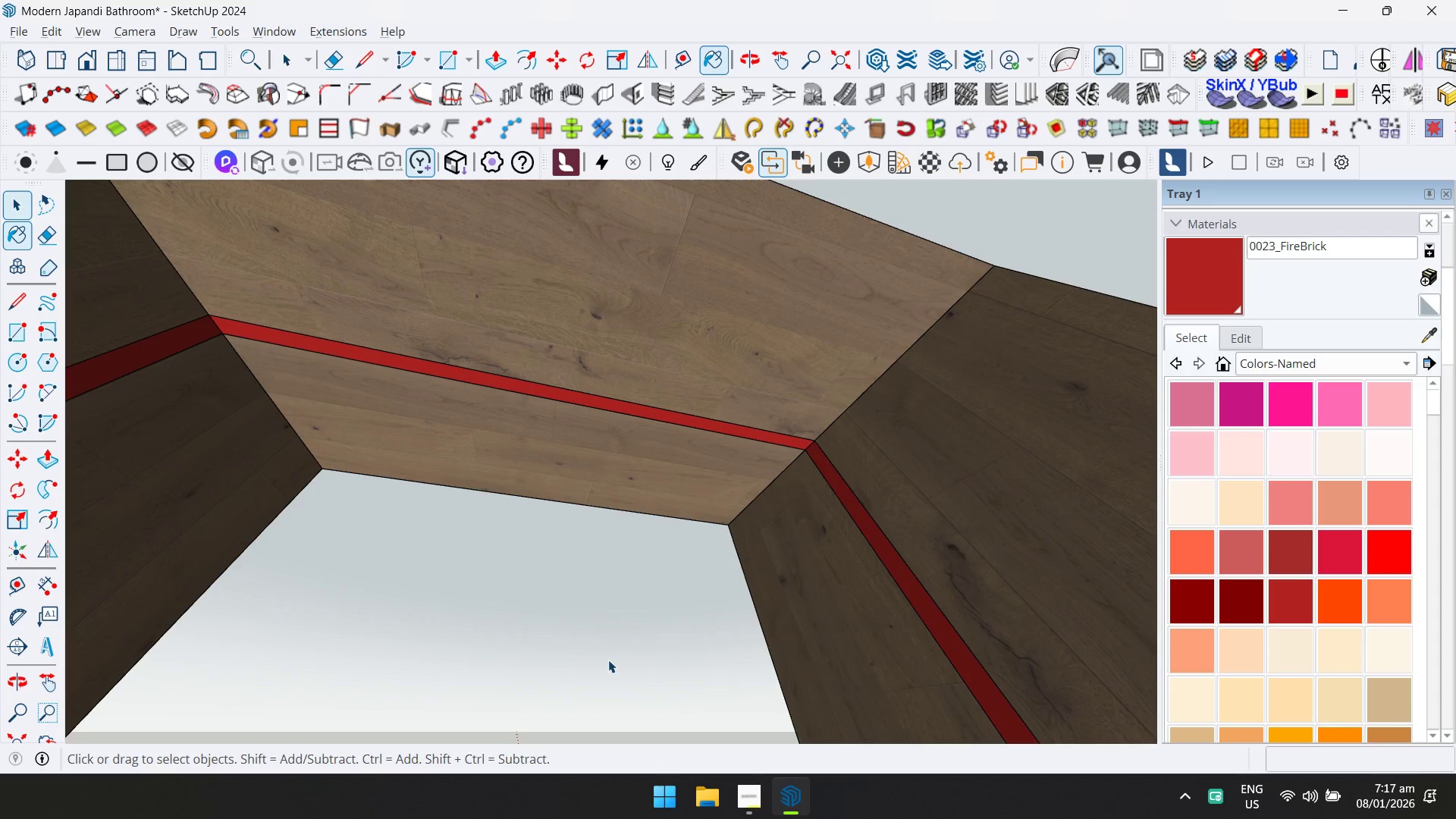 
key(Escape)
 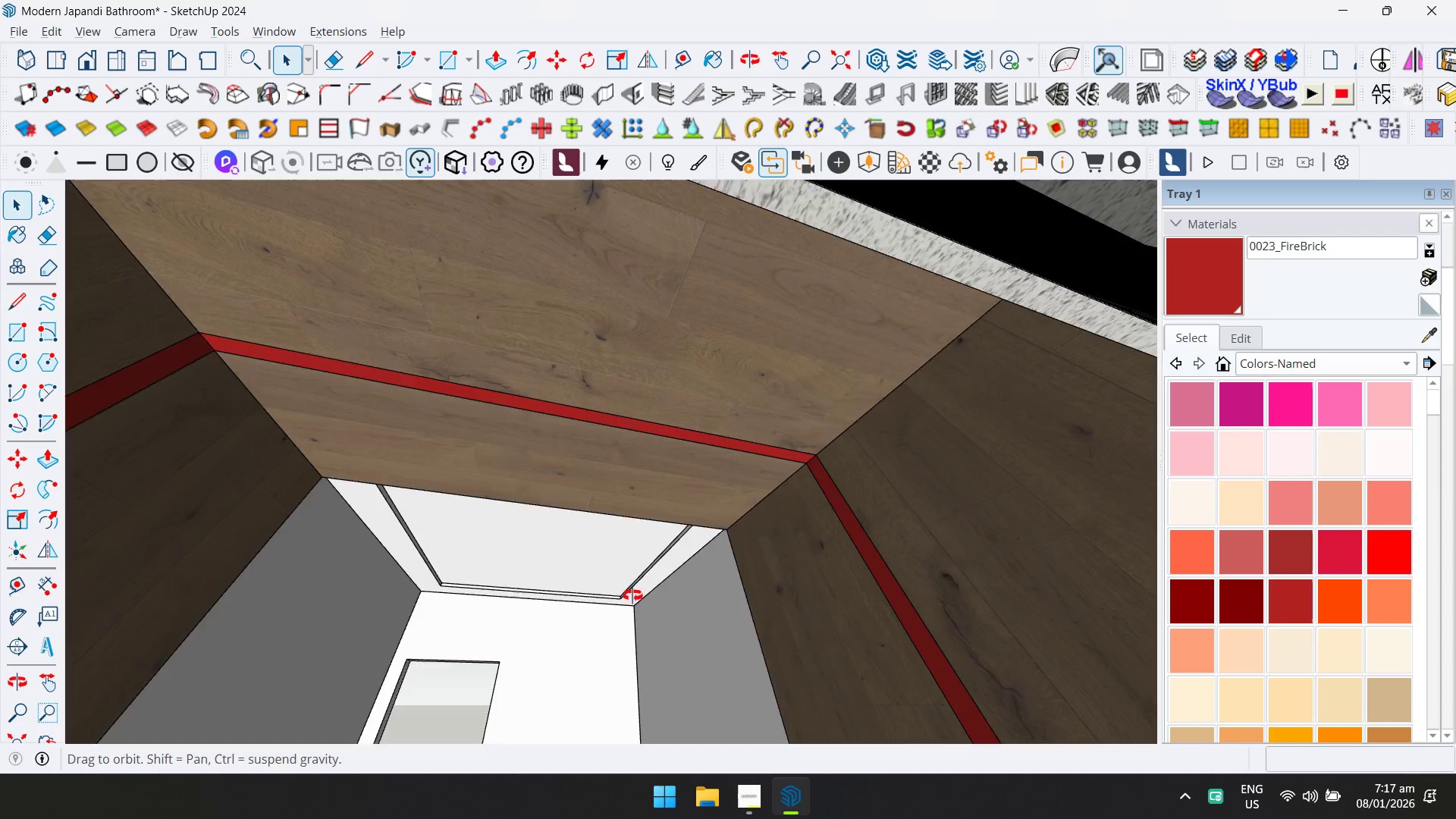 
scroll: coordinate [611, 654], scroll_direction: up, amount: 5.0
 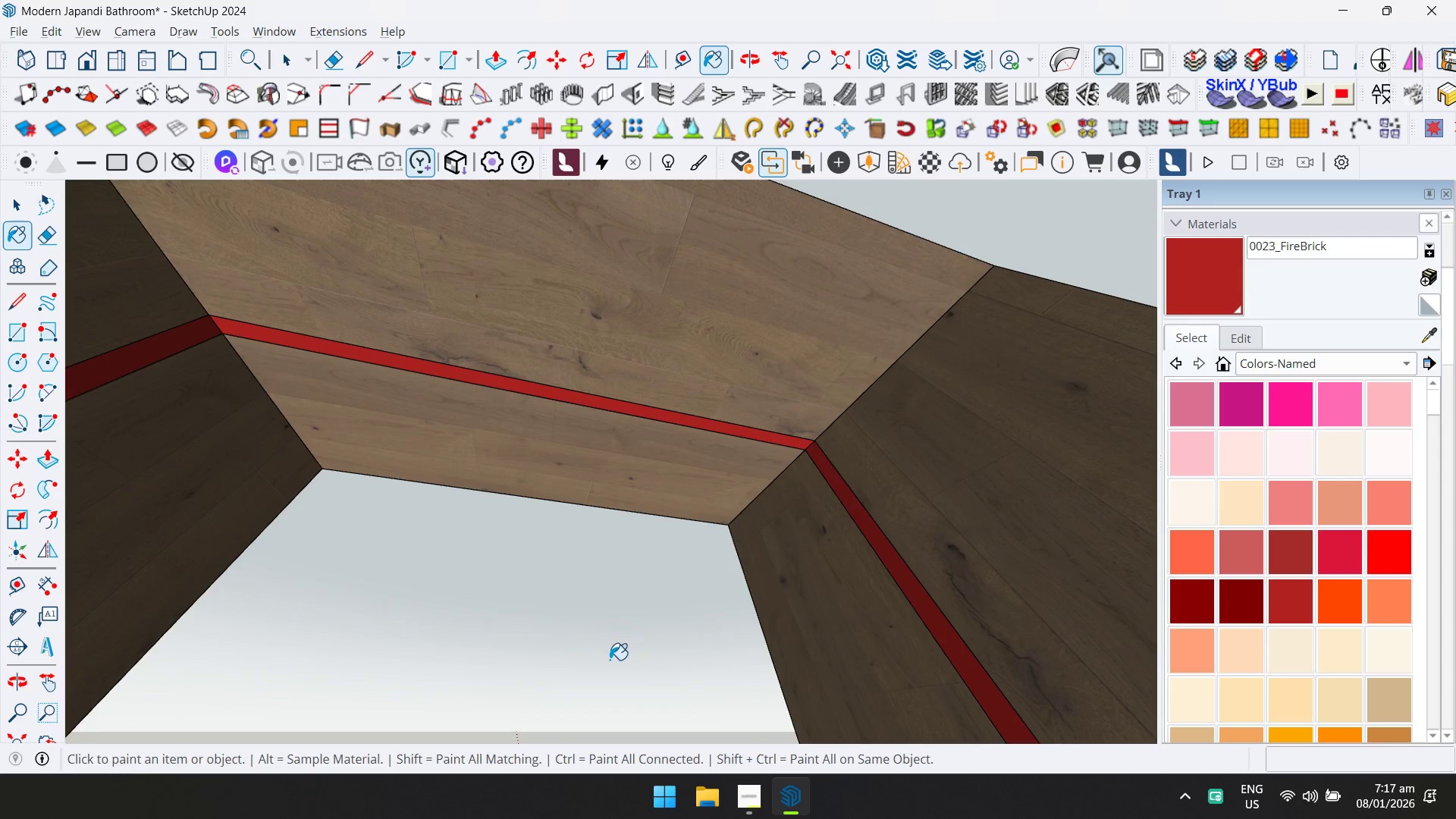 
hold_key(key=ShiftLeft, duration=0.47)
 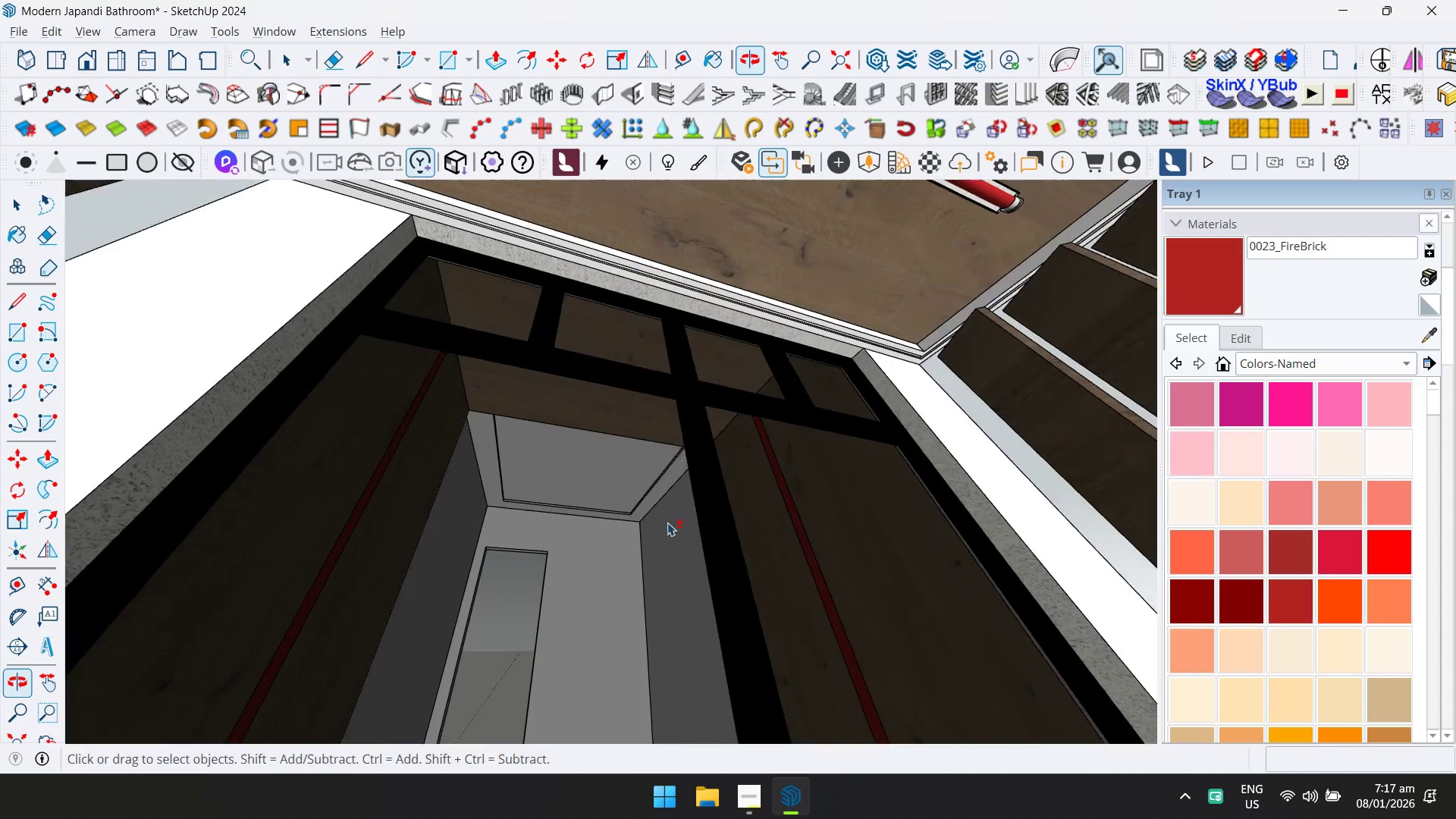 
left_click([589, 356])
 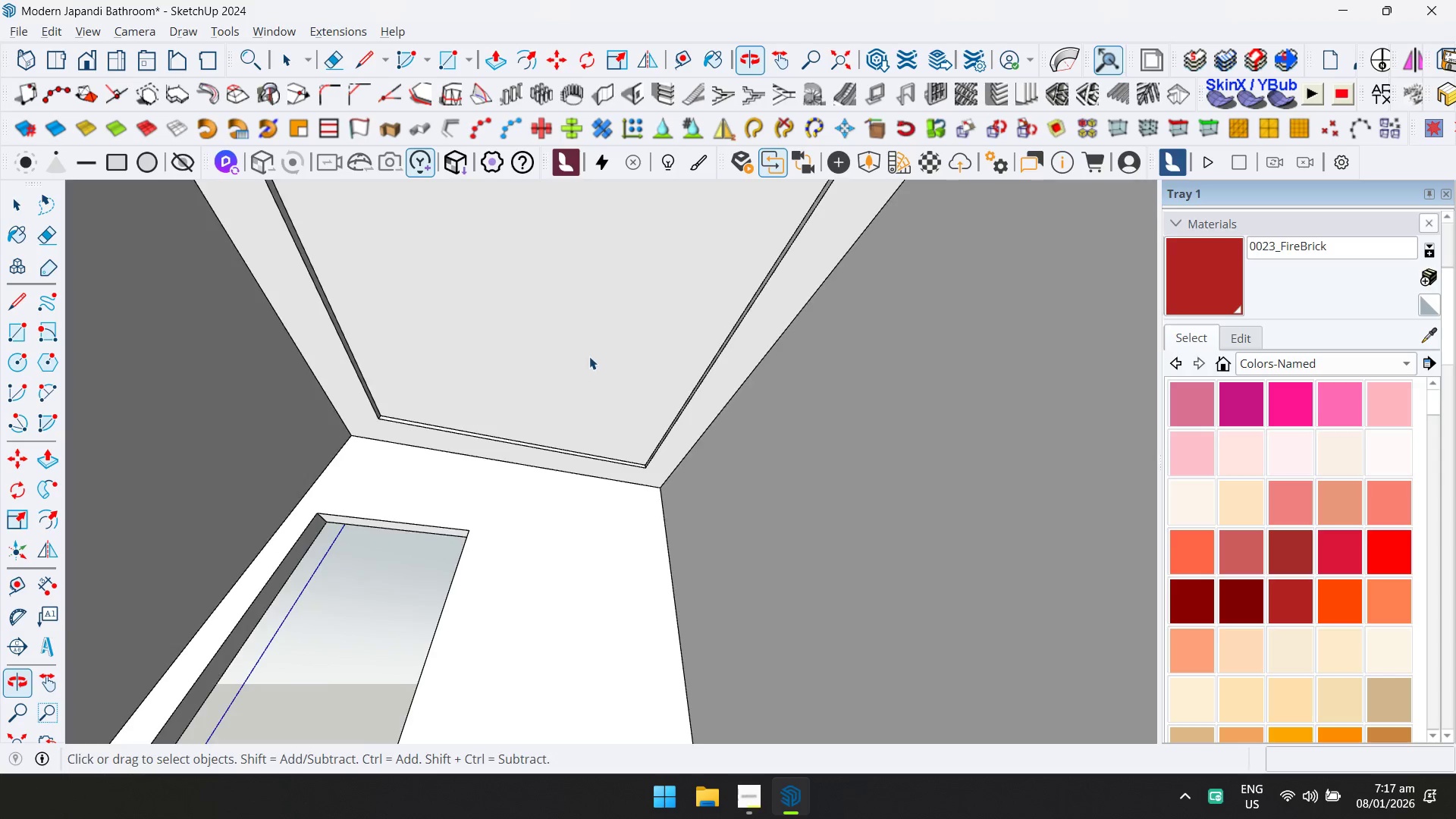 
scroll: coordinate [584, 507], scroll_direction: up, amount: 8.0
 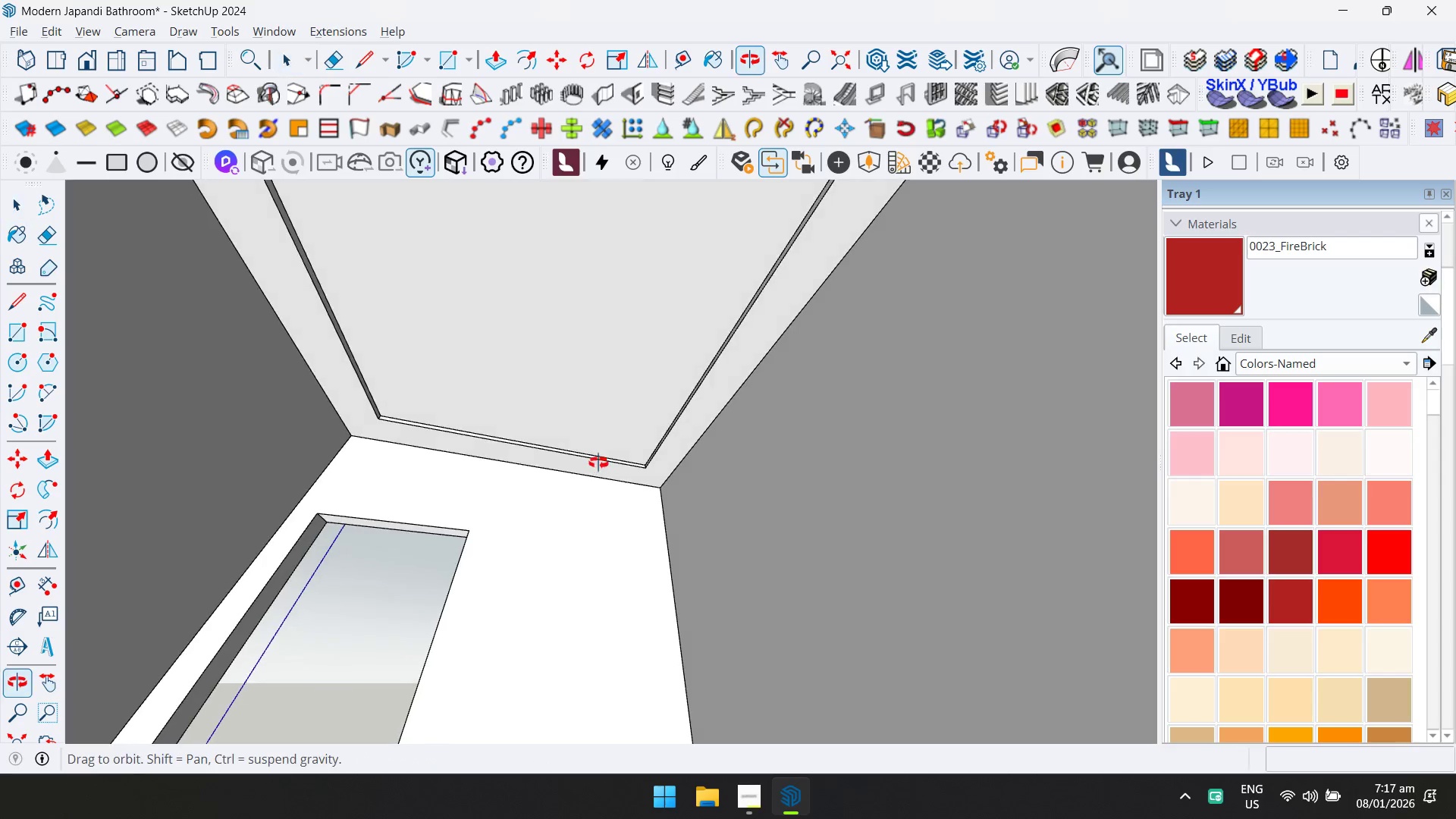 
double_click([589, 356])
 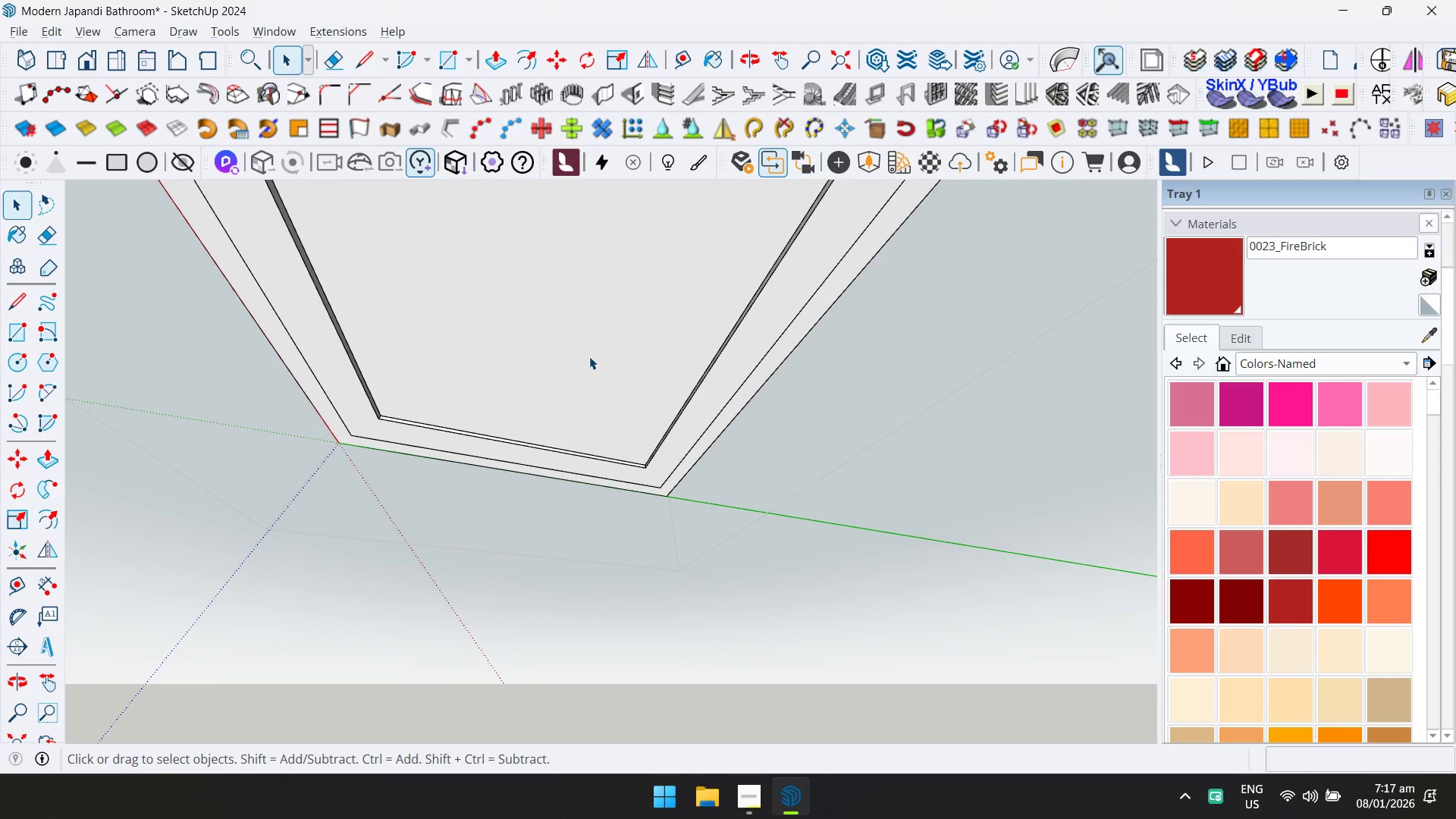 
hold_key(key=ShiftLeft, duration=0.61)
scroll: coordinate [589, 352], scroll_direction: down, amount: 2.0
 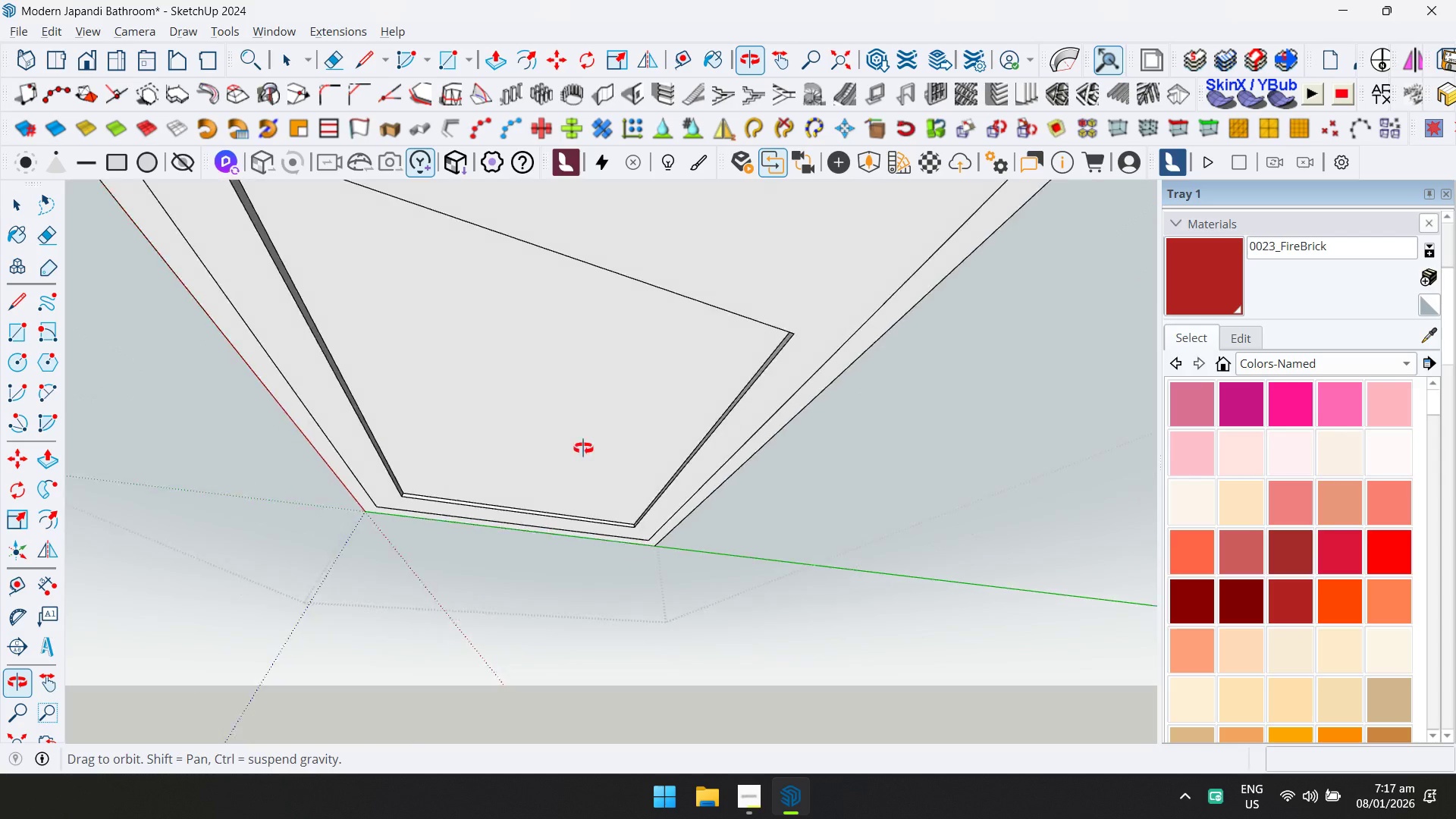 
left_click([594, 389])
 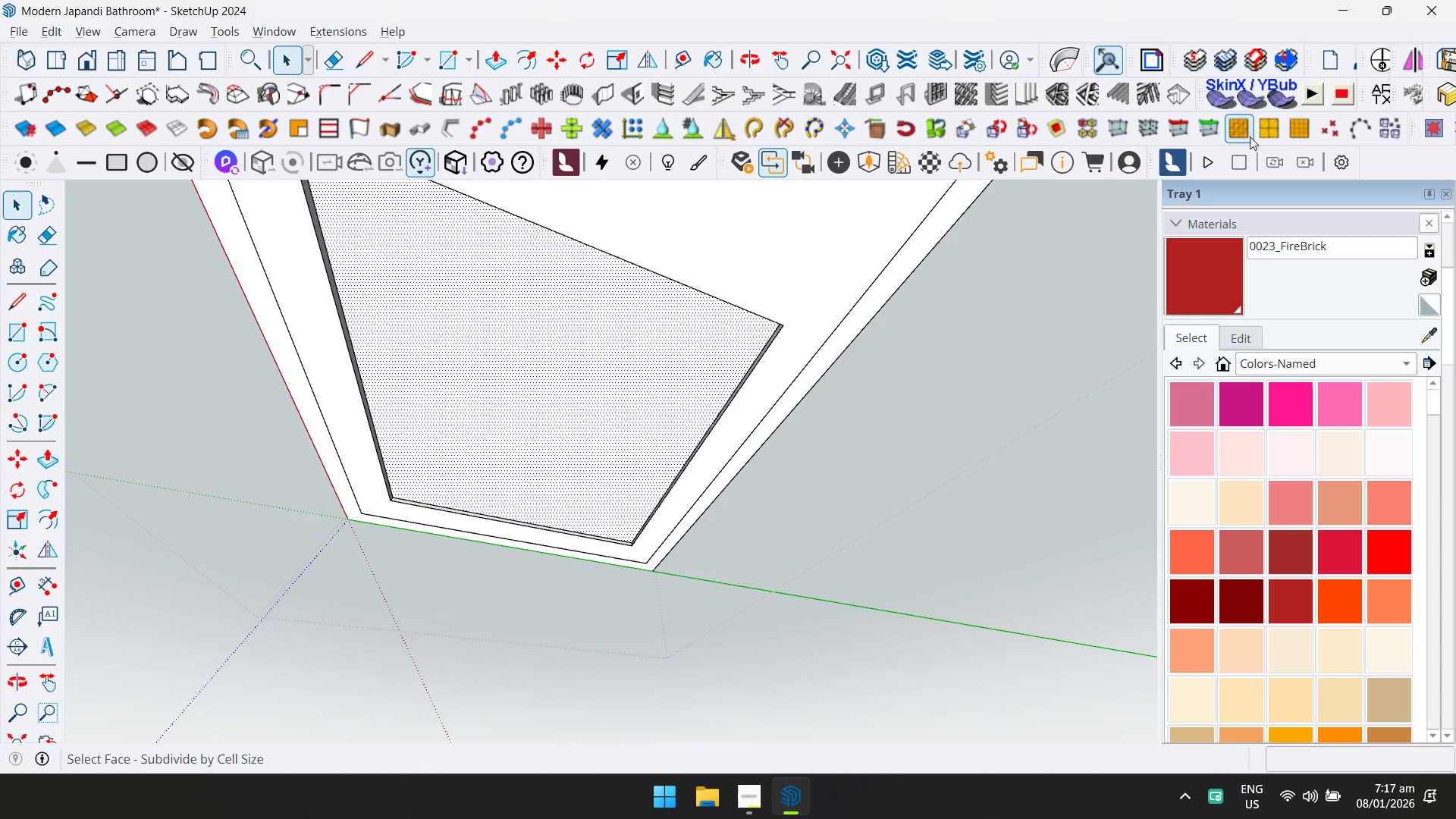 
left_click([1386, 104])
 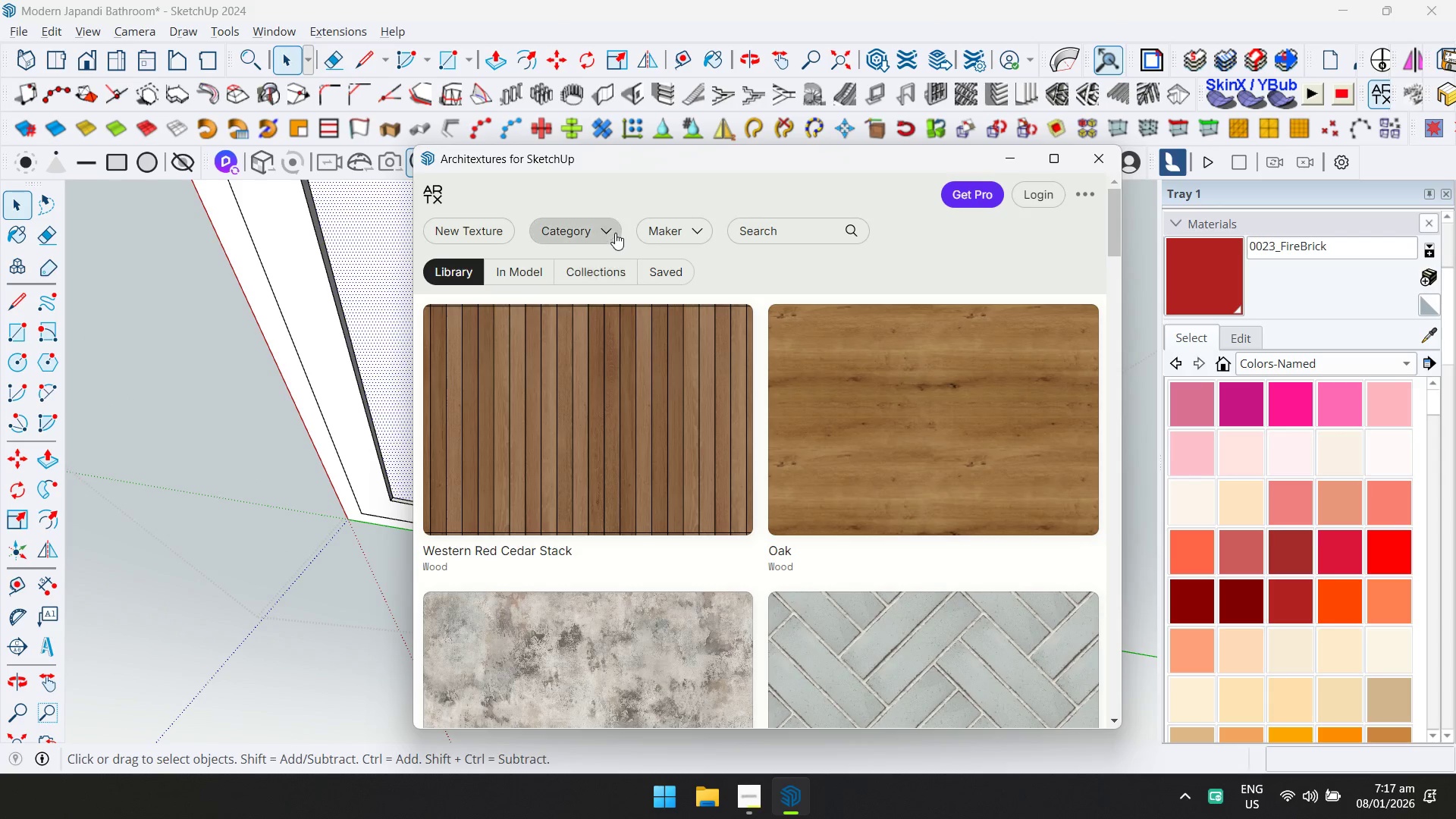 
left_click([610, 230])
 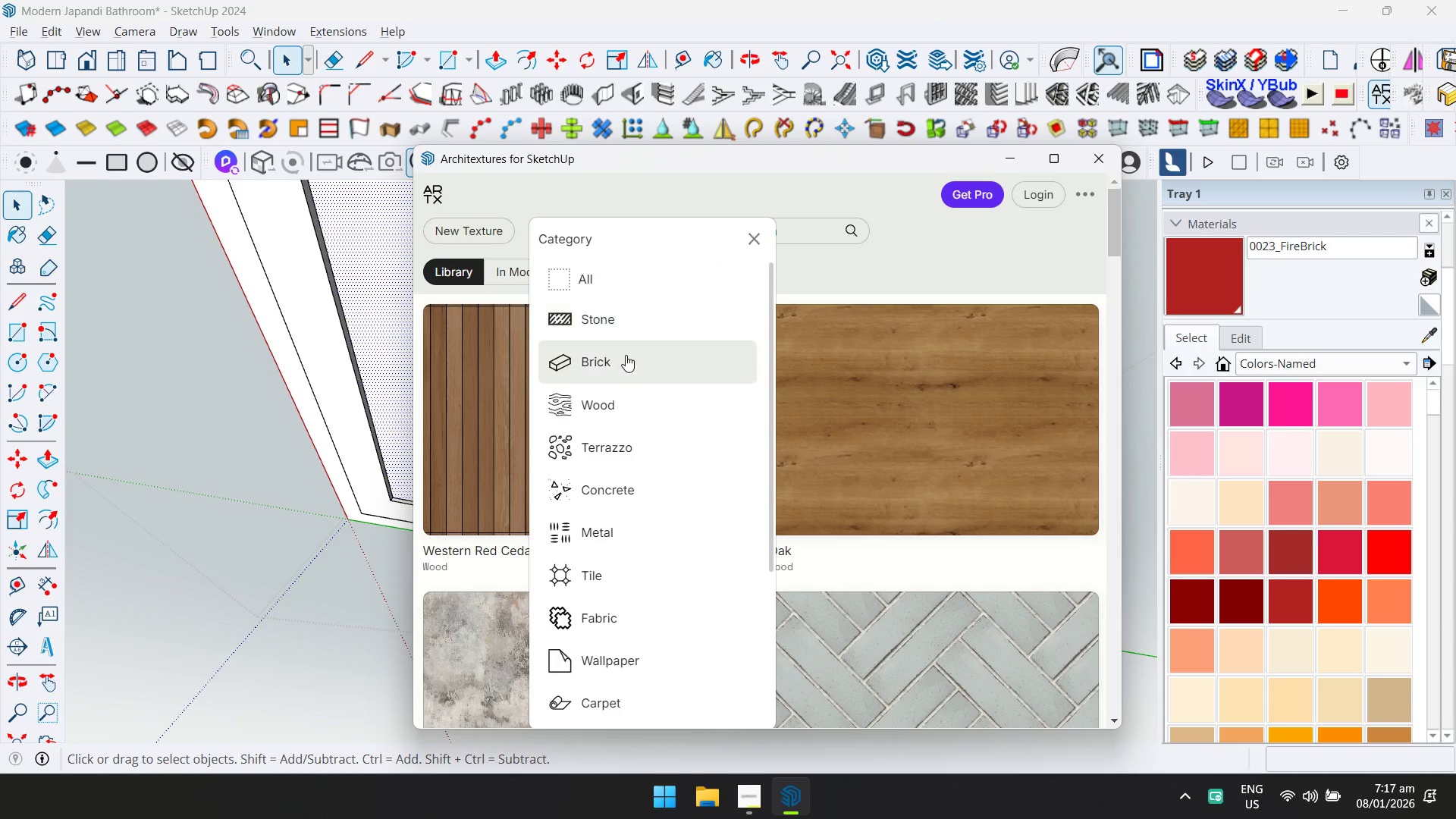 
left_click([630, 407])
 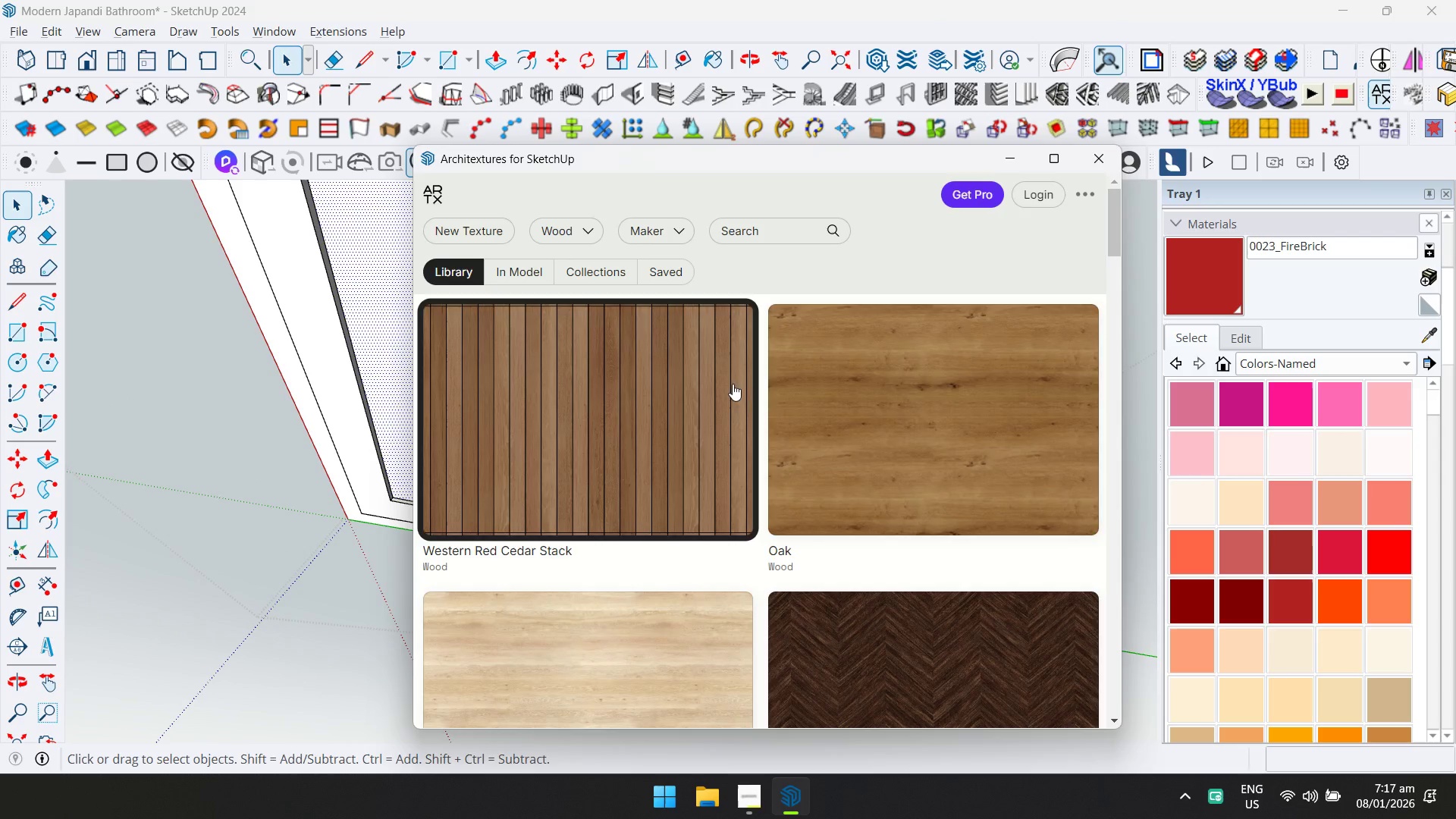 
scroll: coordinate [730, 397], scroll_direction: down, amount: 10.0
 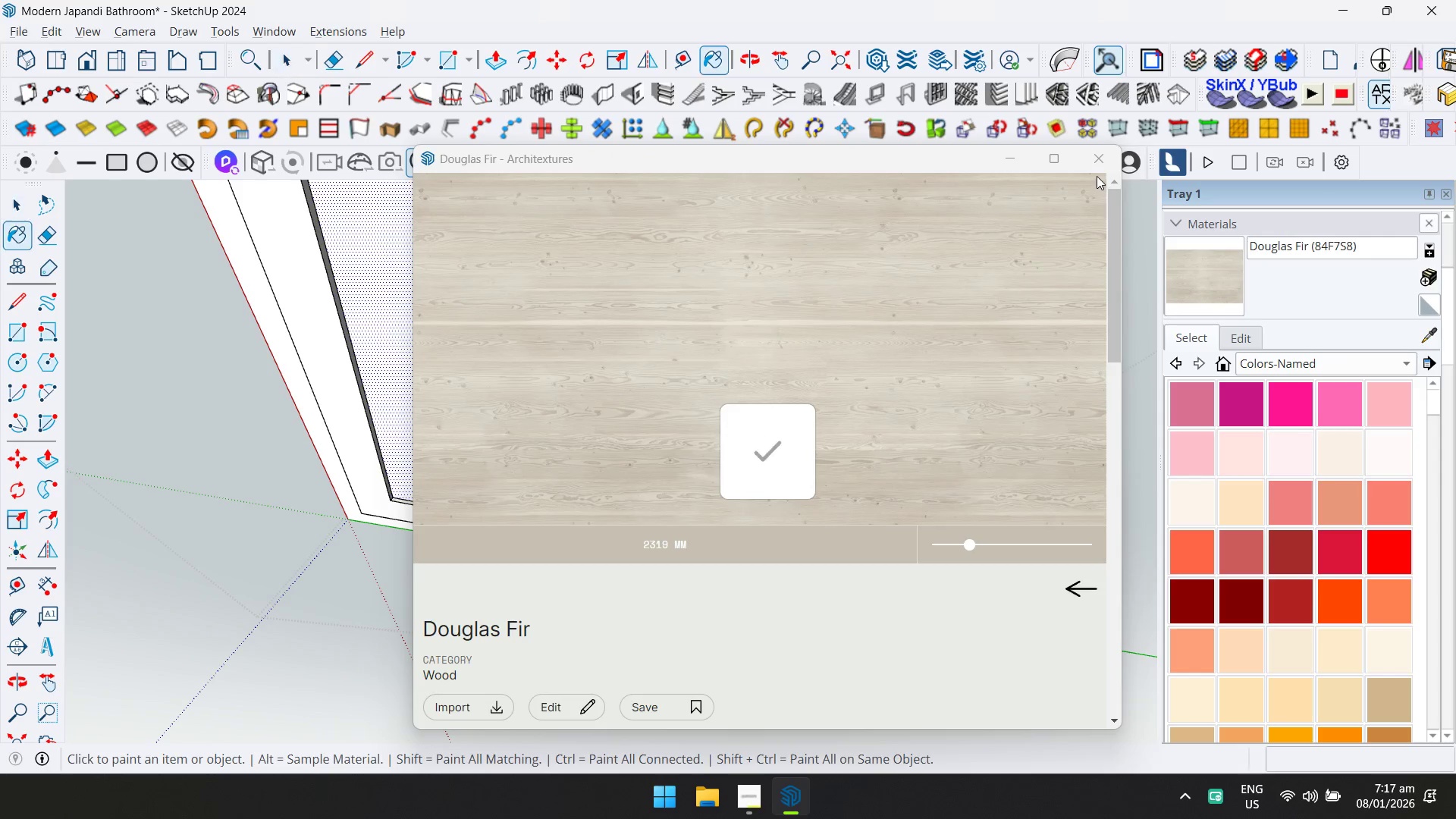 
double_click([598, 389])
 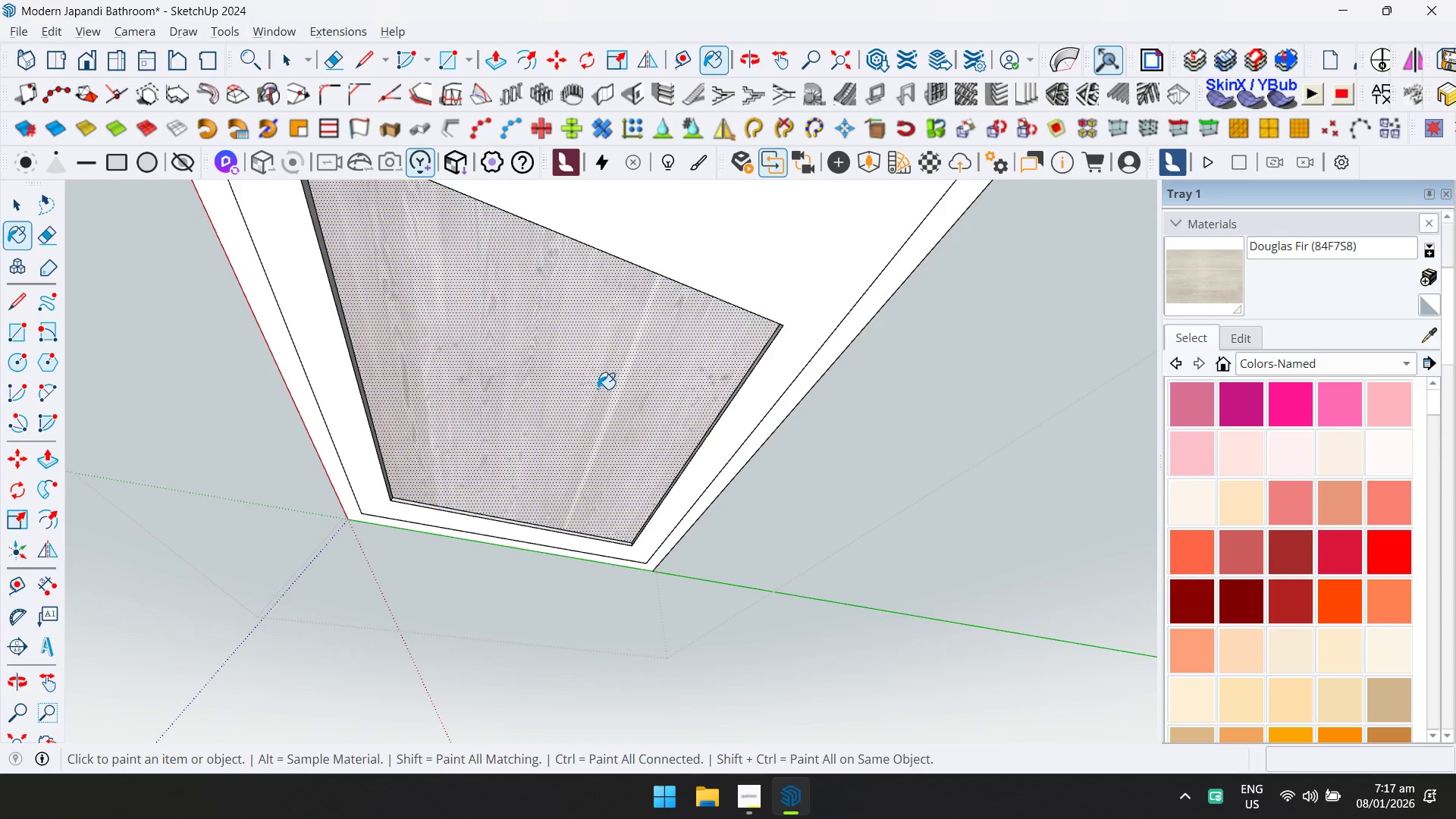 
key(Space)
 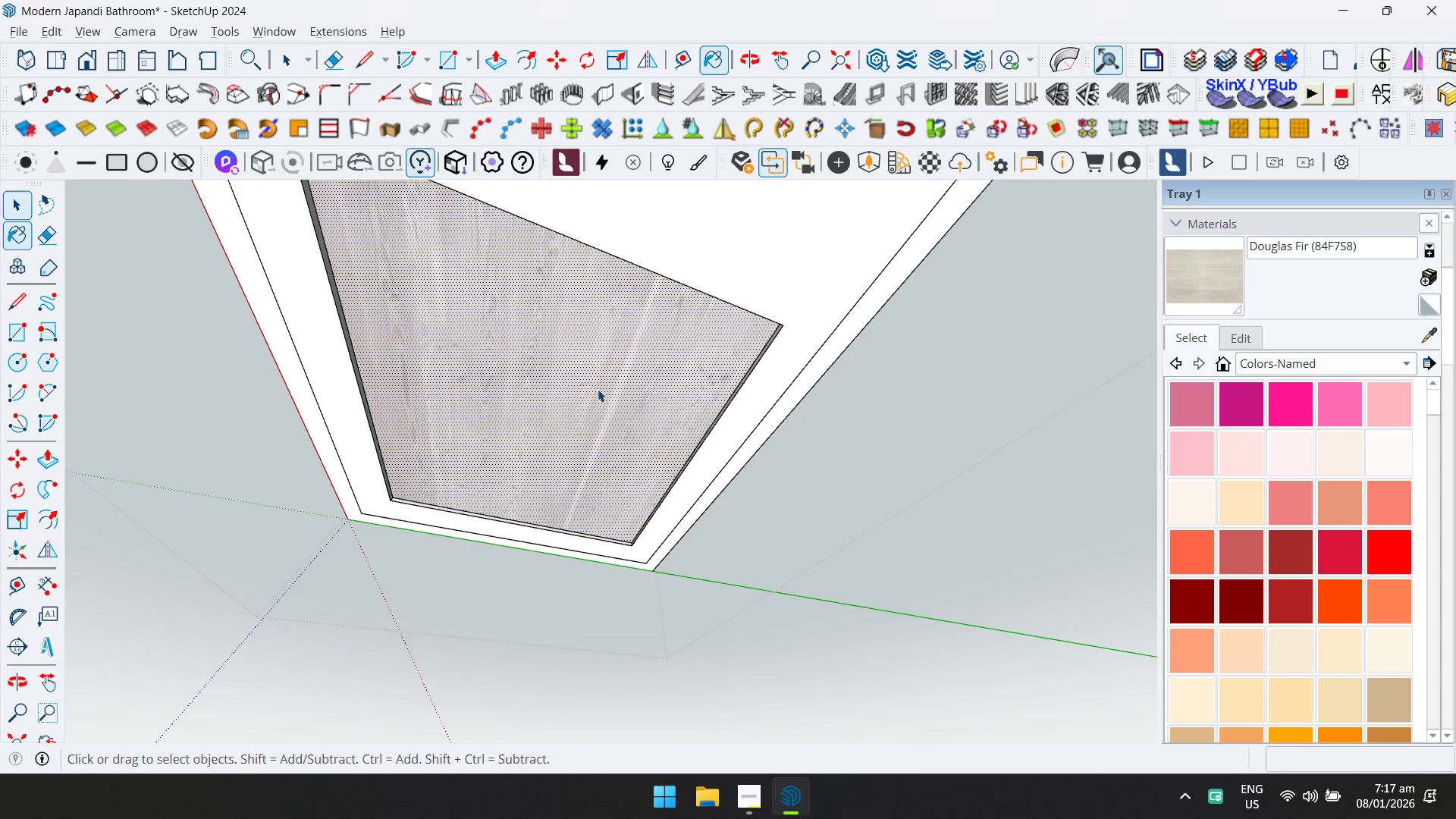 
key(Escape)
 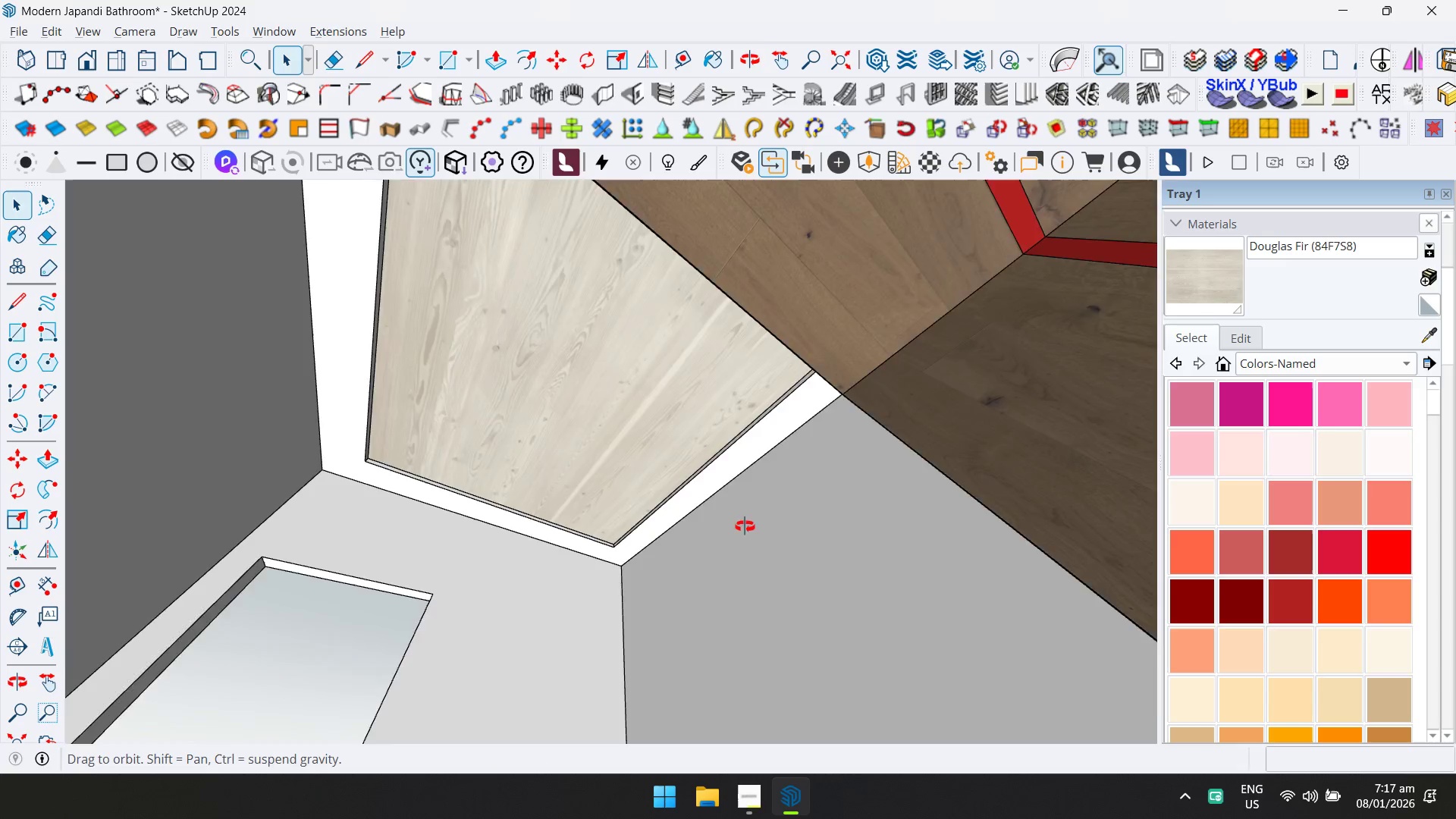 
hold_key(key=ShiftLeft, duration=0.42)
 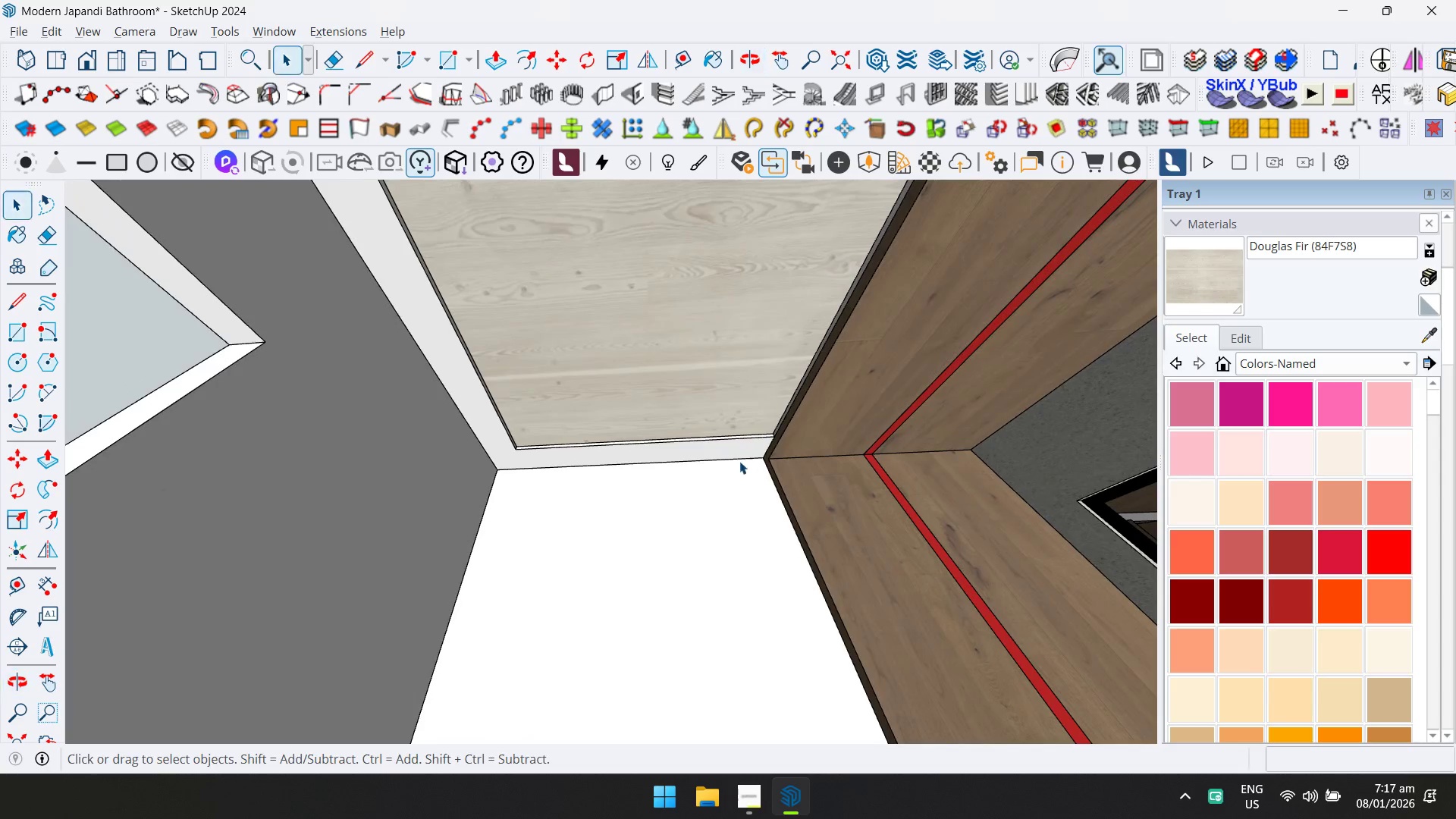 
double_click([739, 453])
 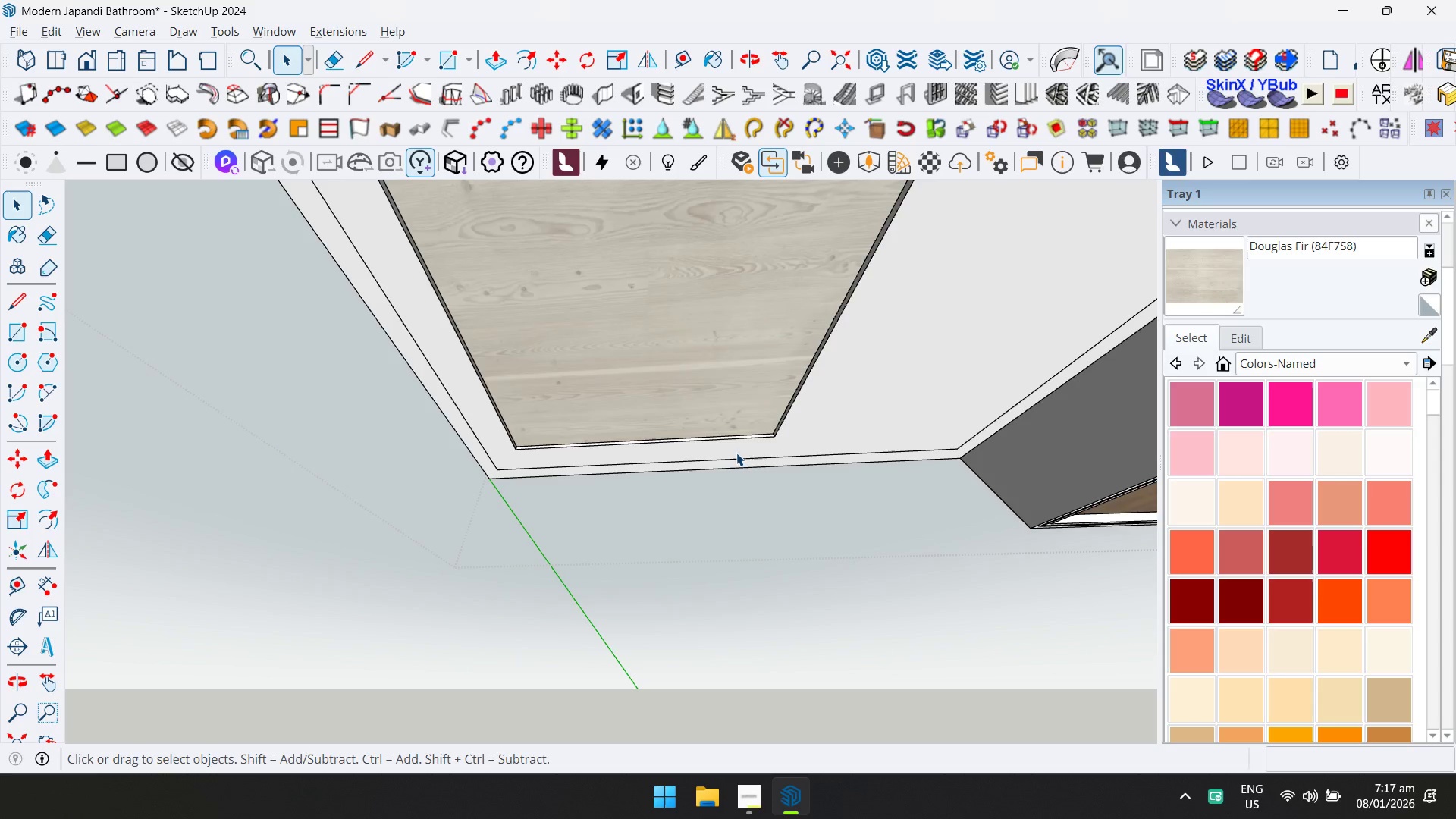 
triple_click([736, 453])
 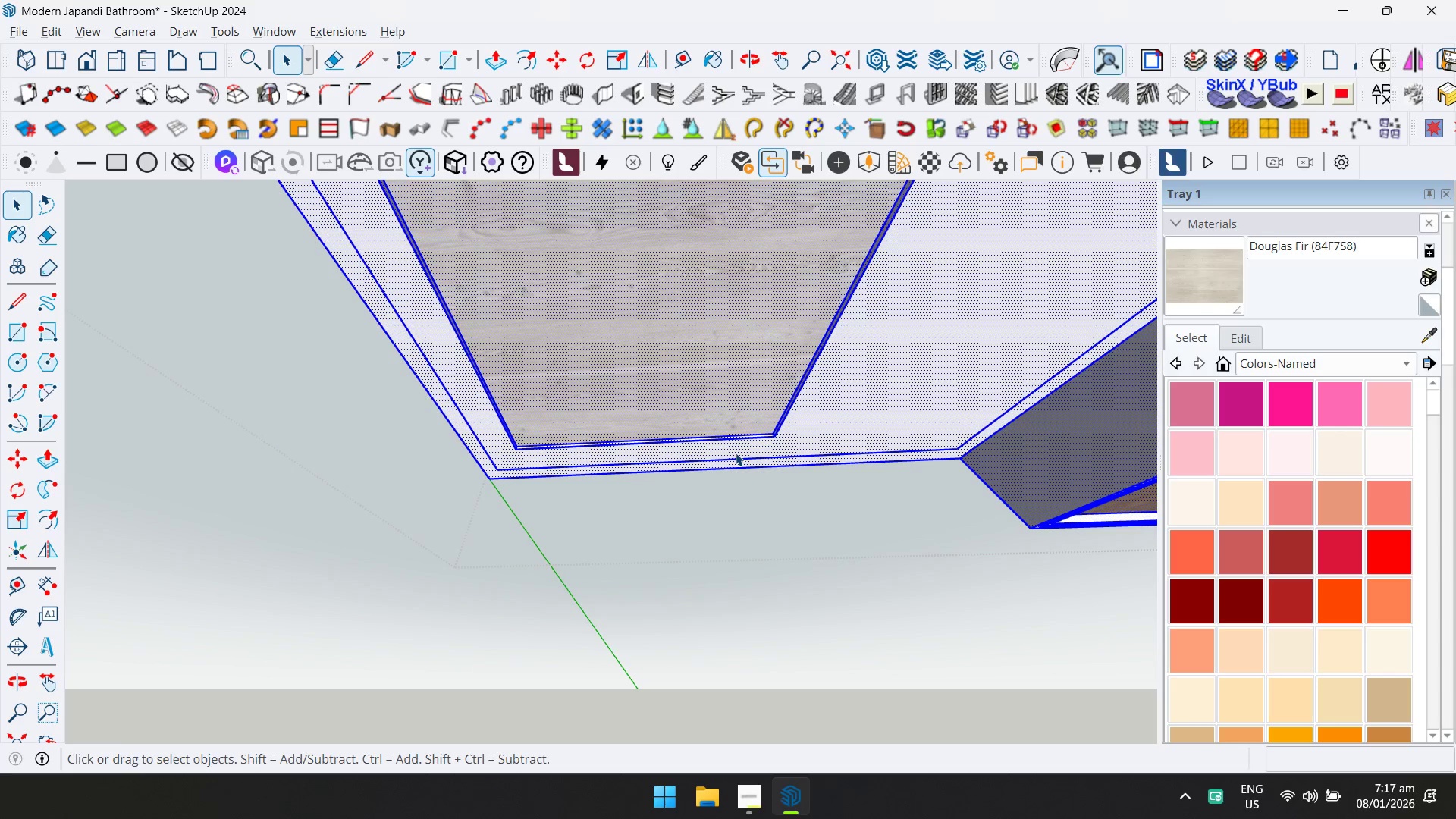 
left_click([740, 444])
 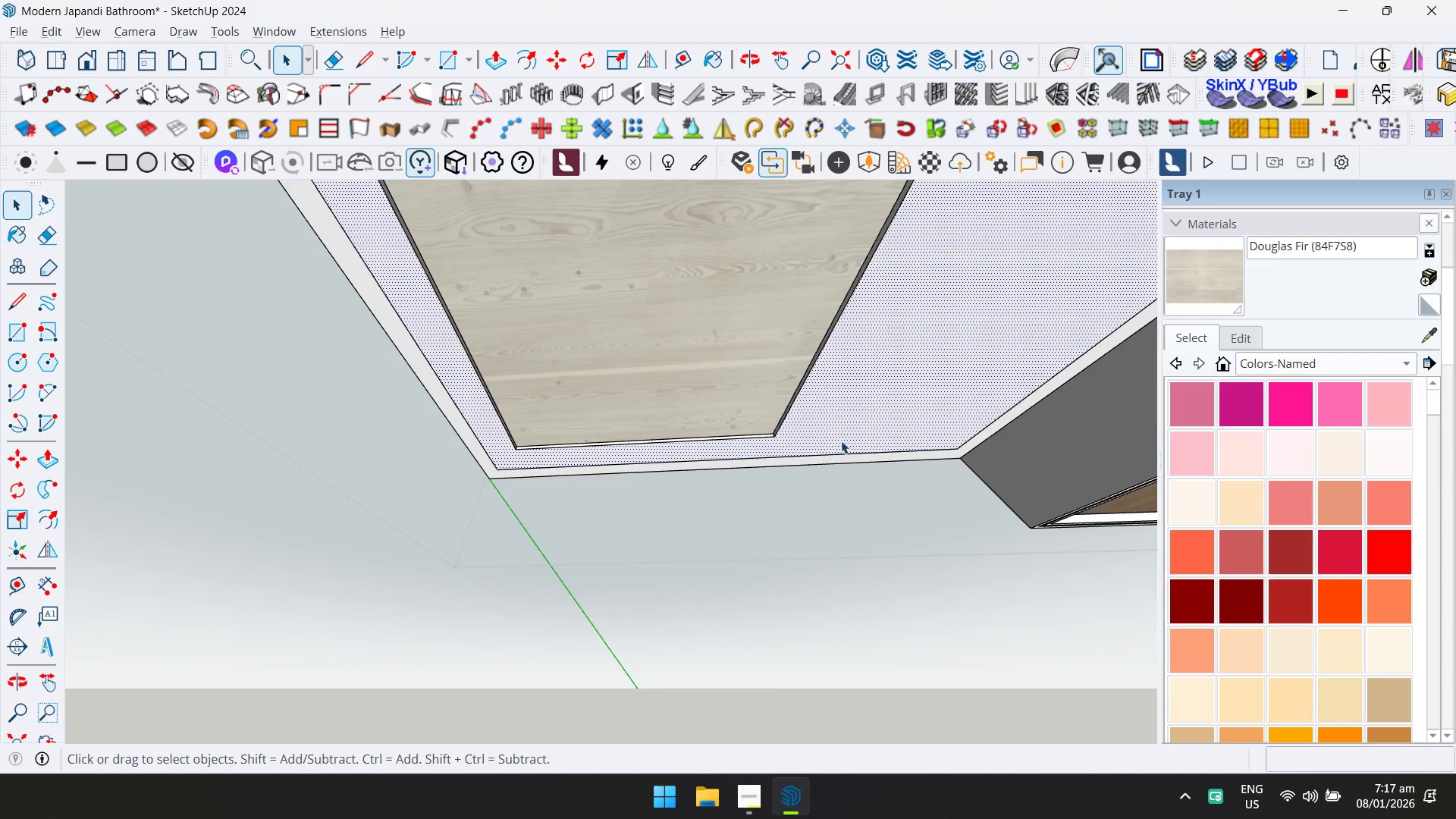 
key(D)
 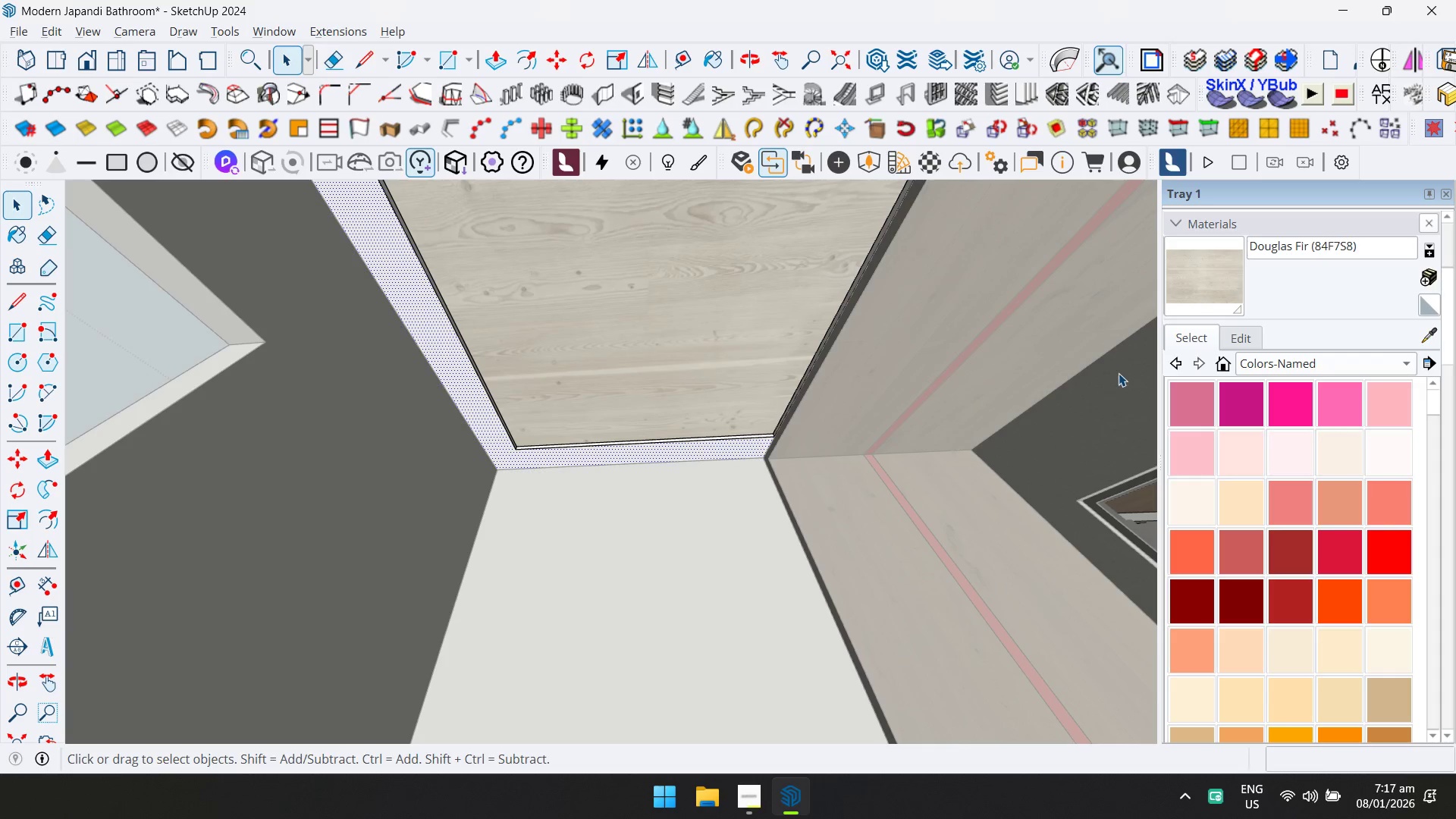 
scroll: coordinate [1321, 521], scroll_direction: down, amount: 4.0
 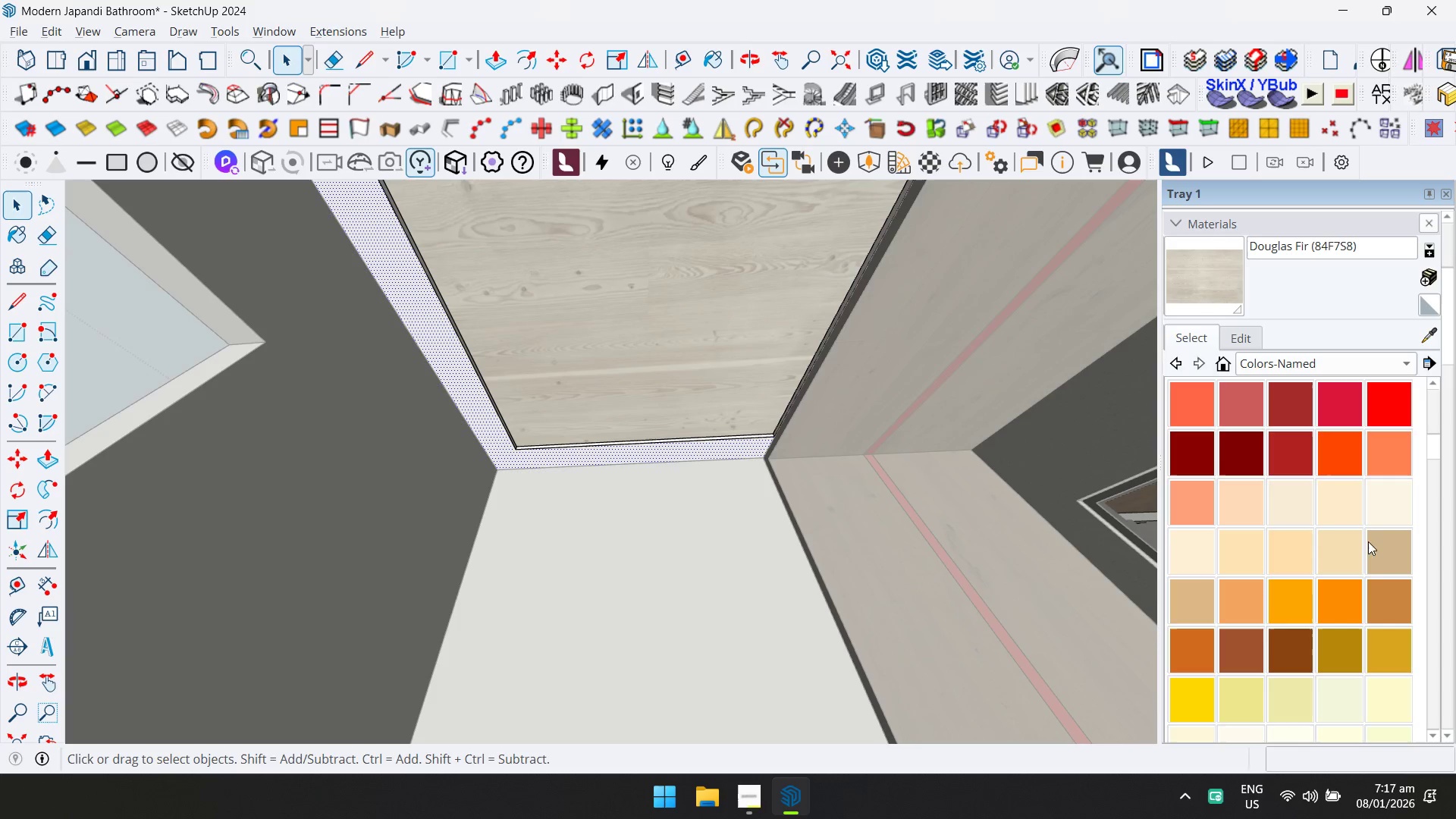 
left_click([1397, 551])
 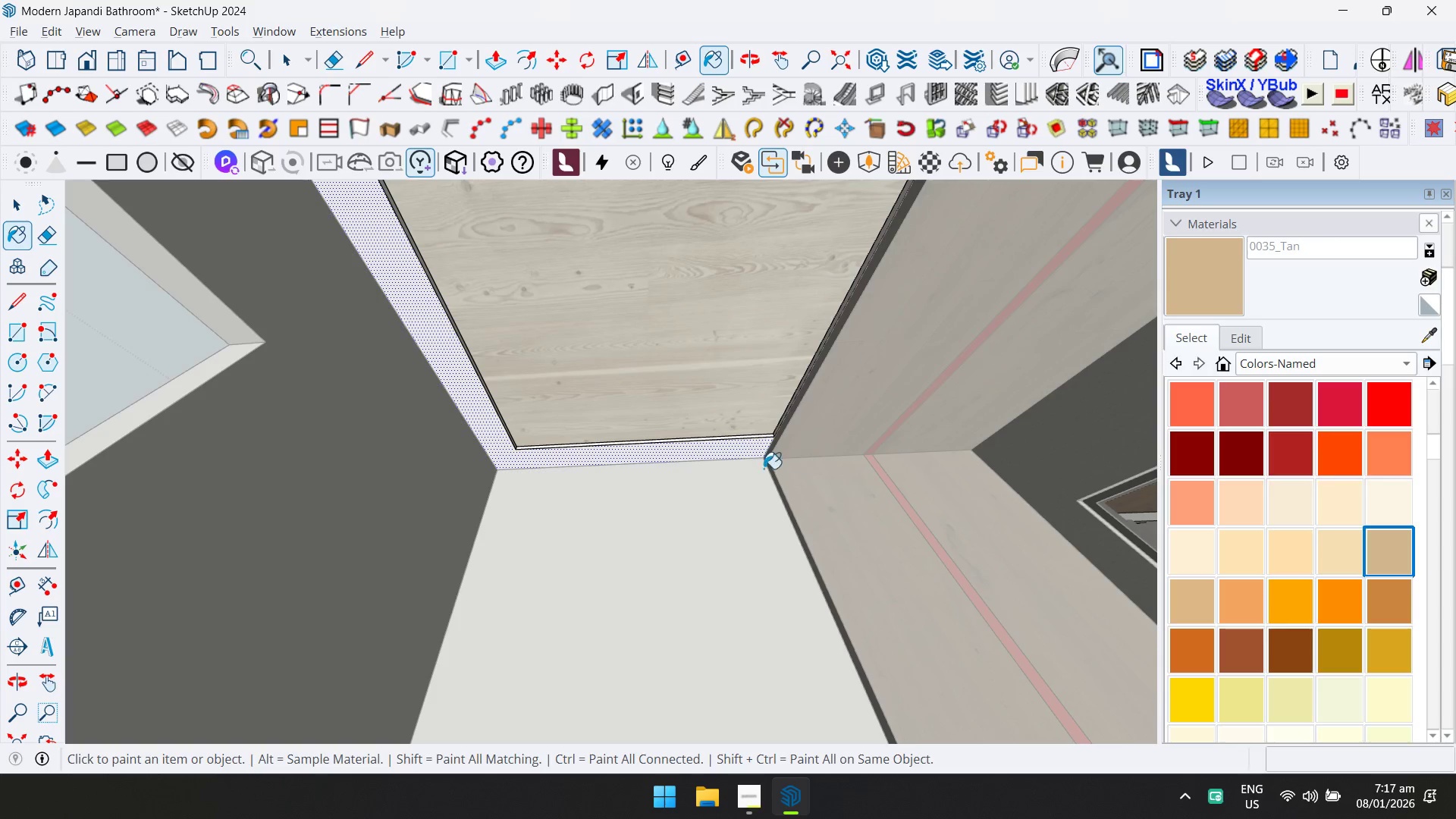 
left_click([757, 450])
 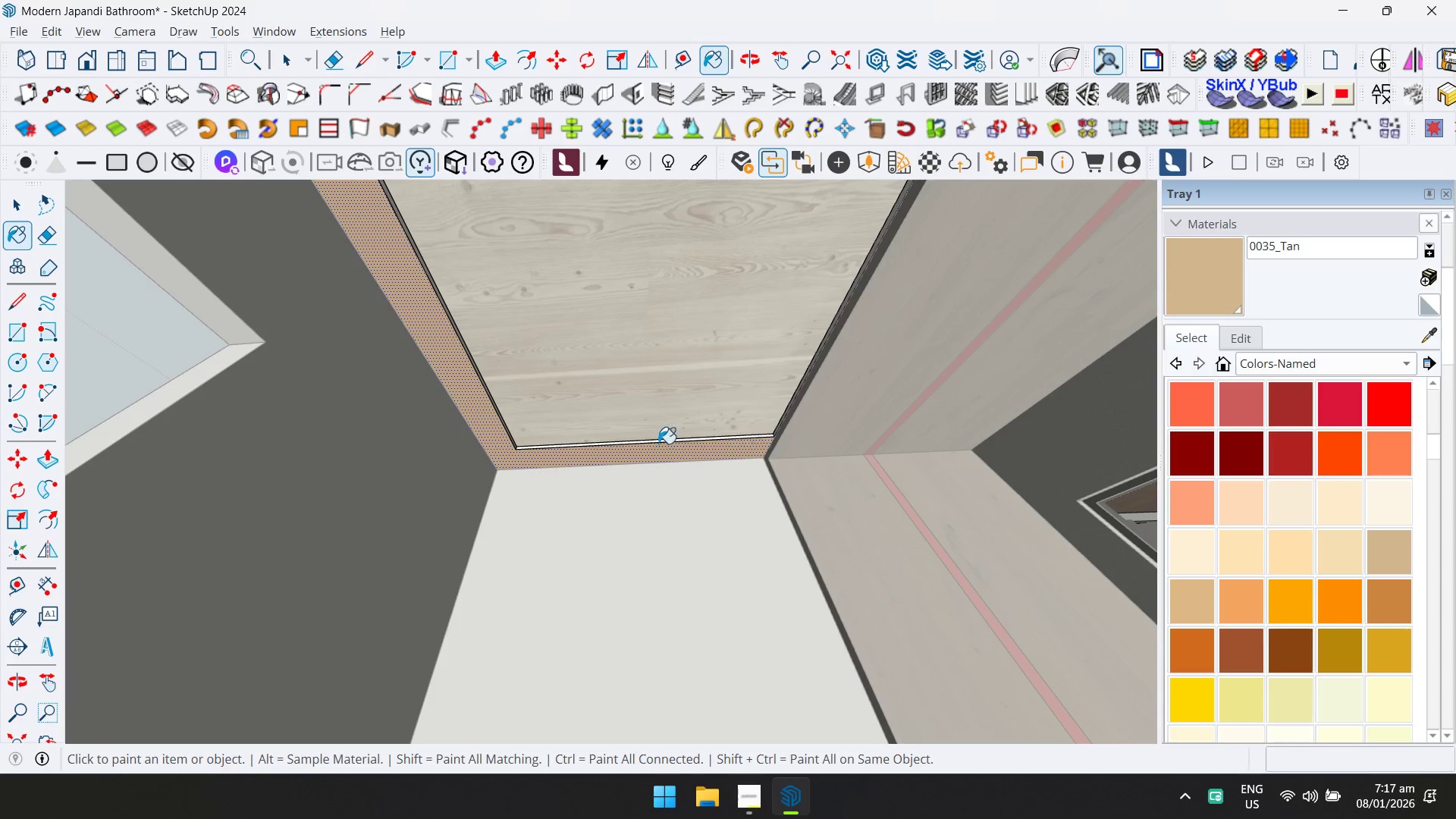 
scroll: coordinate [507, 447], scroll_direction: up, amount: 9.0
 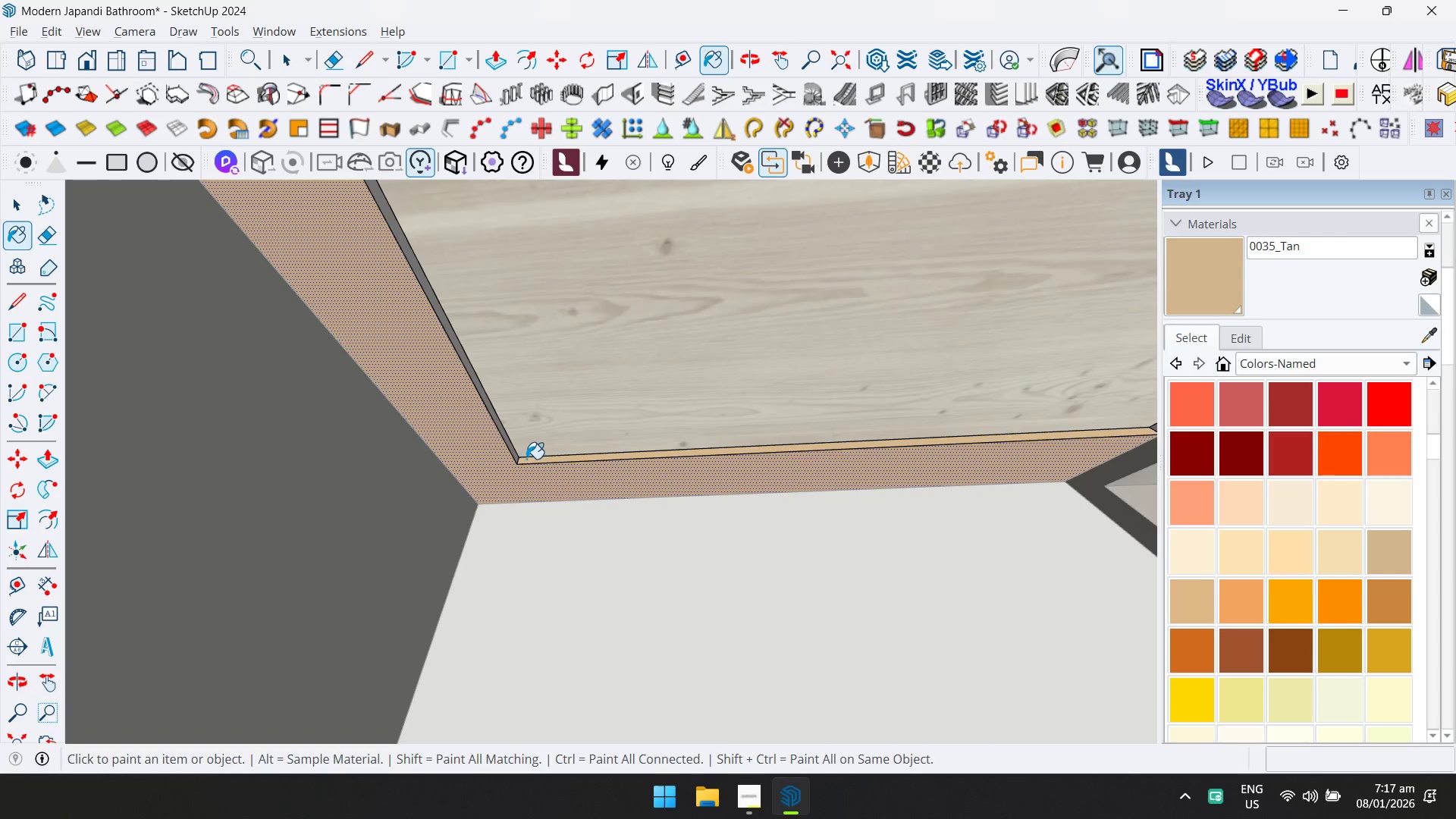 
left_click([513, 447])
 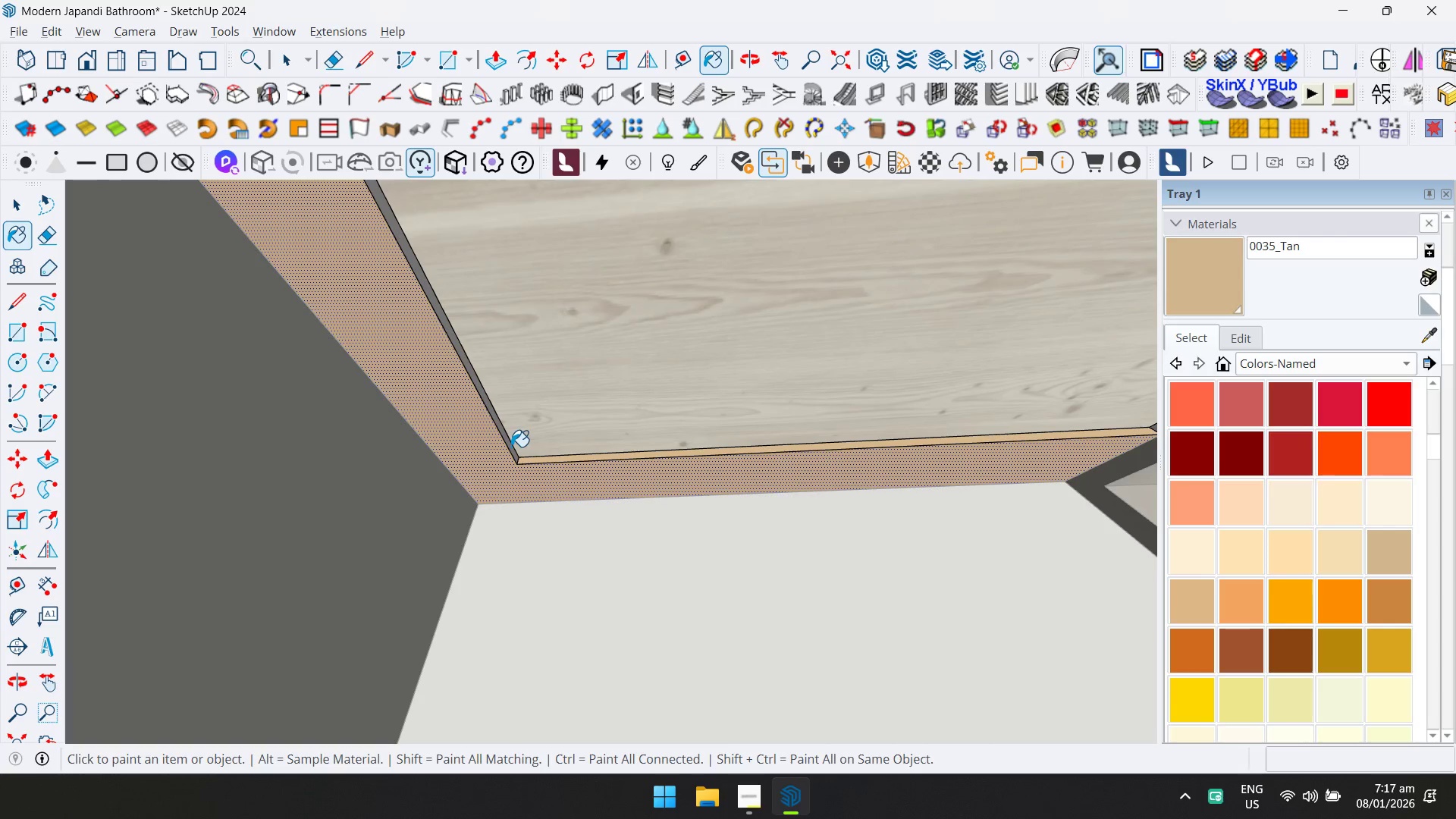 
left_click([510, 447])
 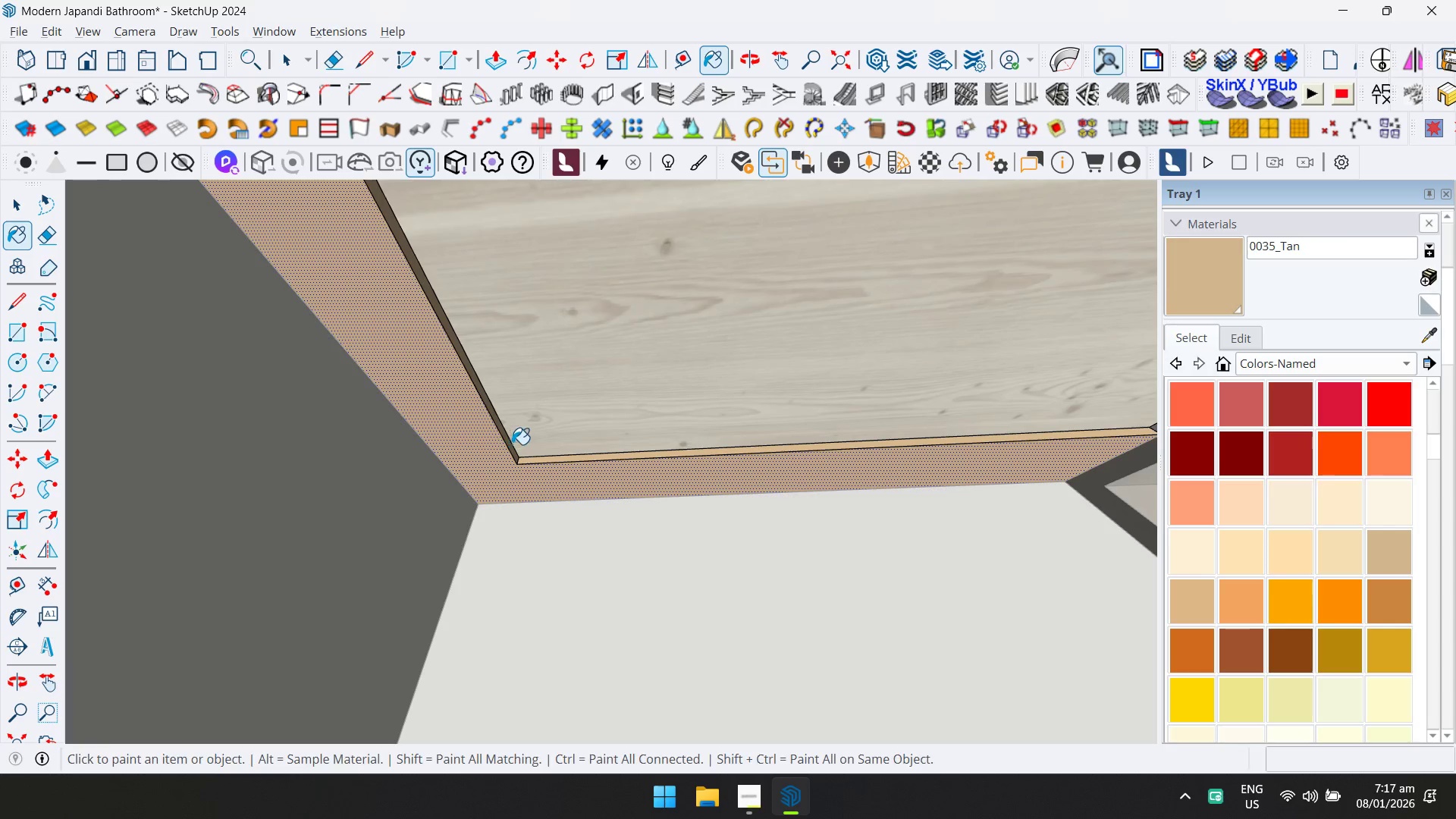 
scroll: coordinate [402, 444], scroll_direction: down, amount: 1.0
 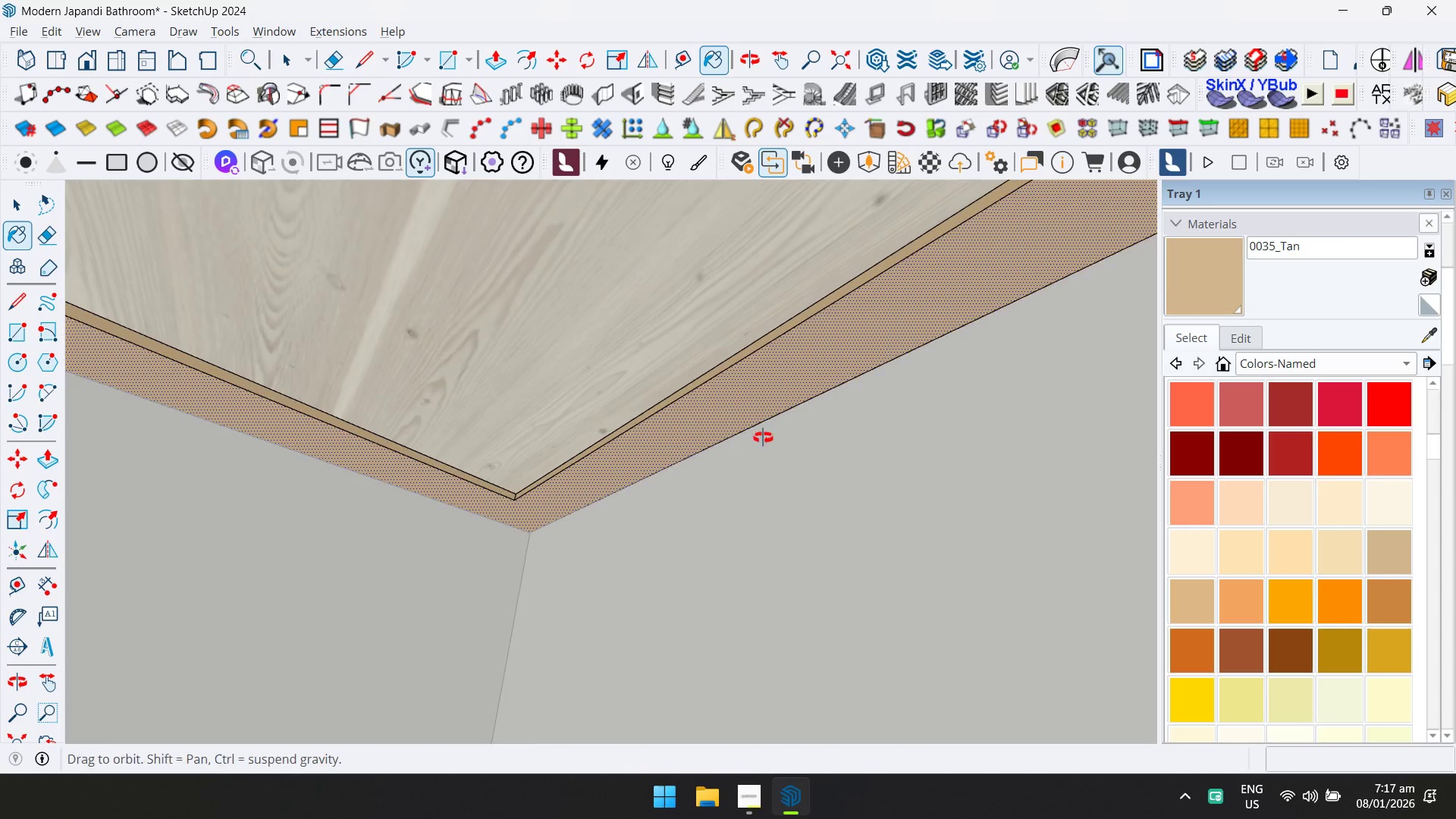 
hold_key(key=ShiftLeft, duration=1.23)
 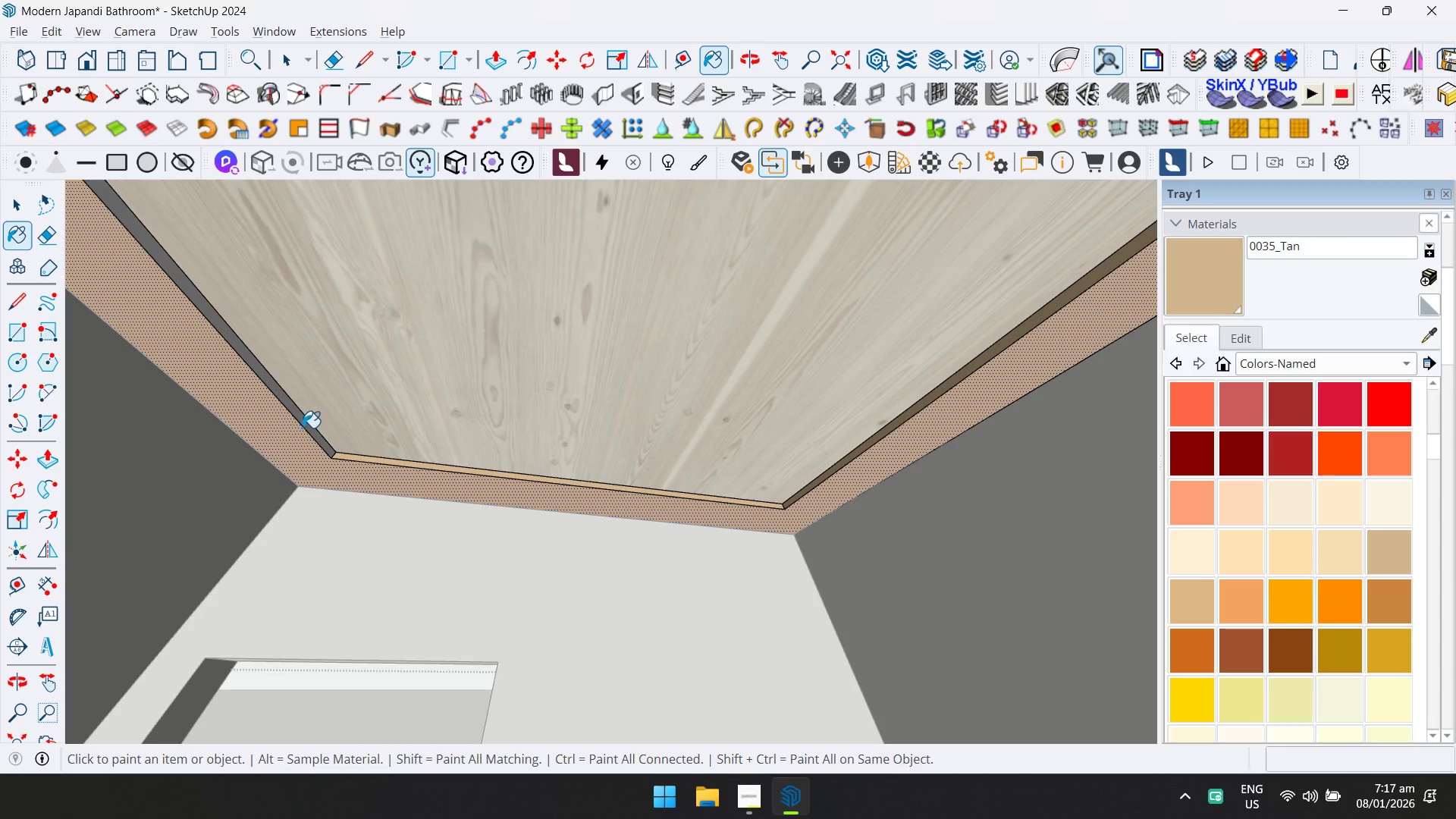 
left_click([307, 427])
 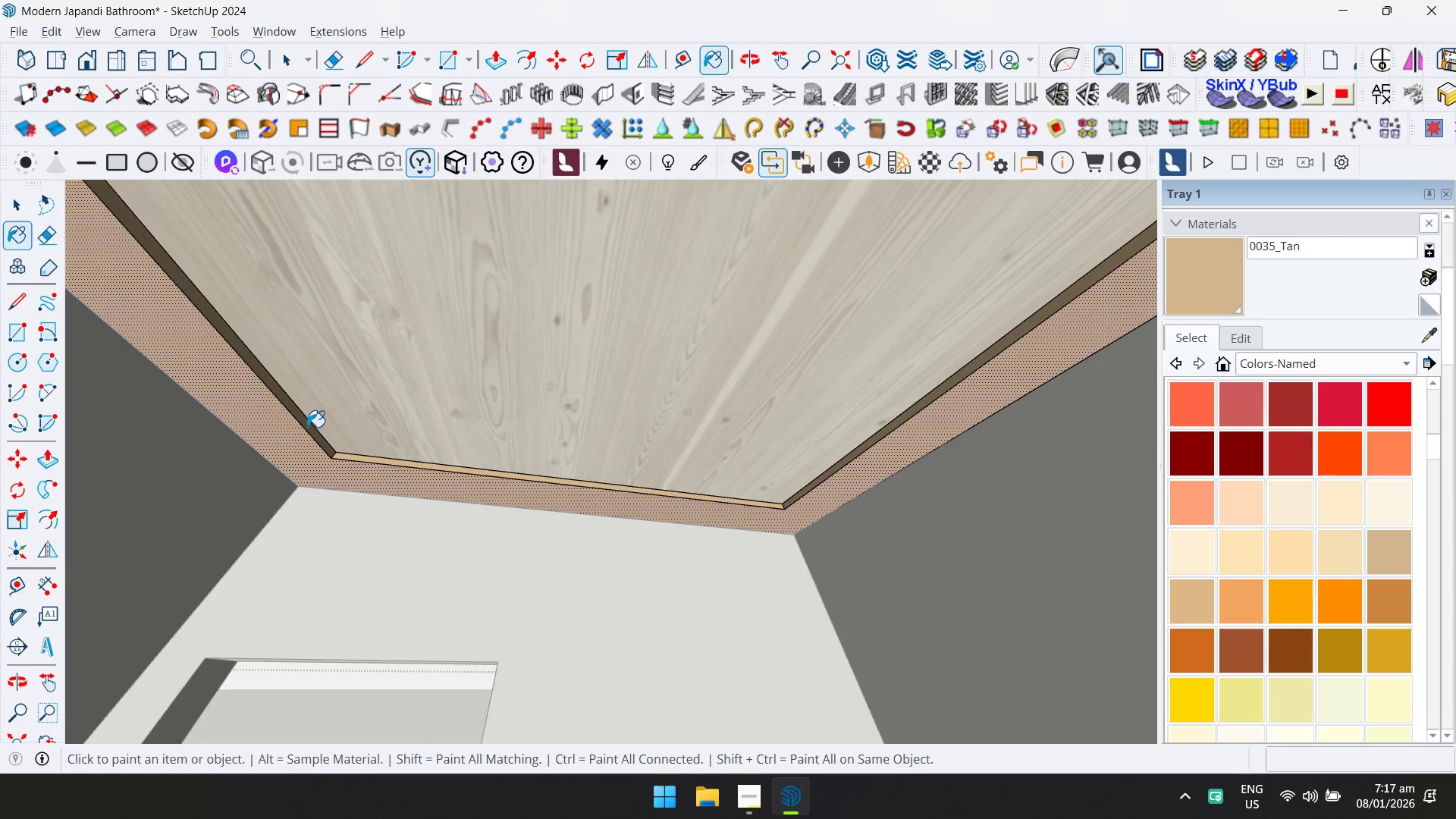 
scroll: coordinate [407, 407], scroll_direction: down, amount: 9.0
 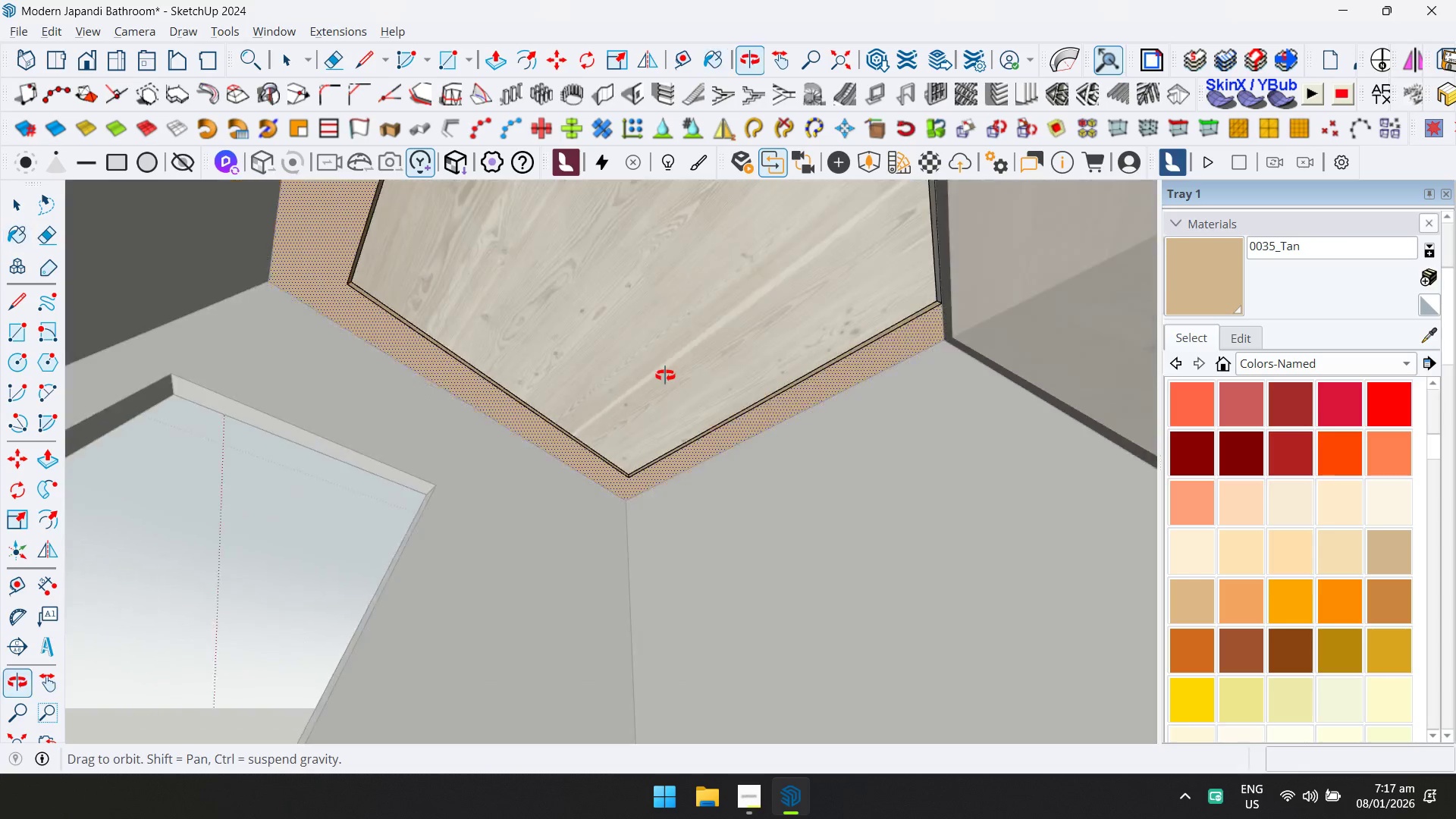 
hold_key(key=ShiftLeft, duration=0.55)
 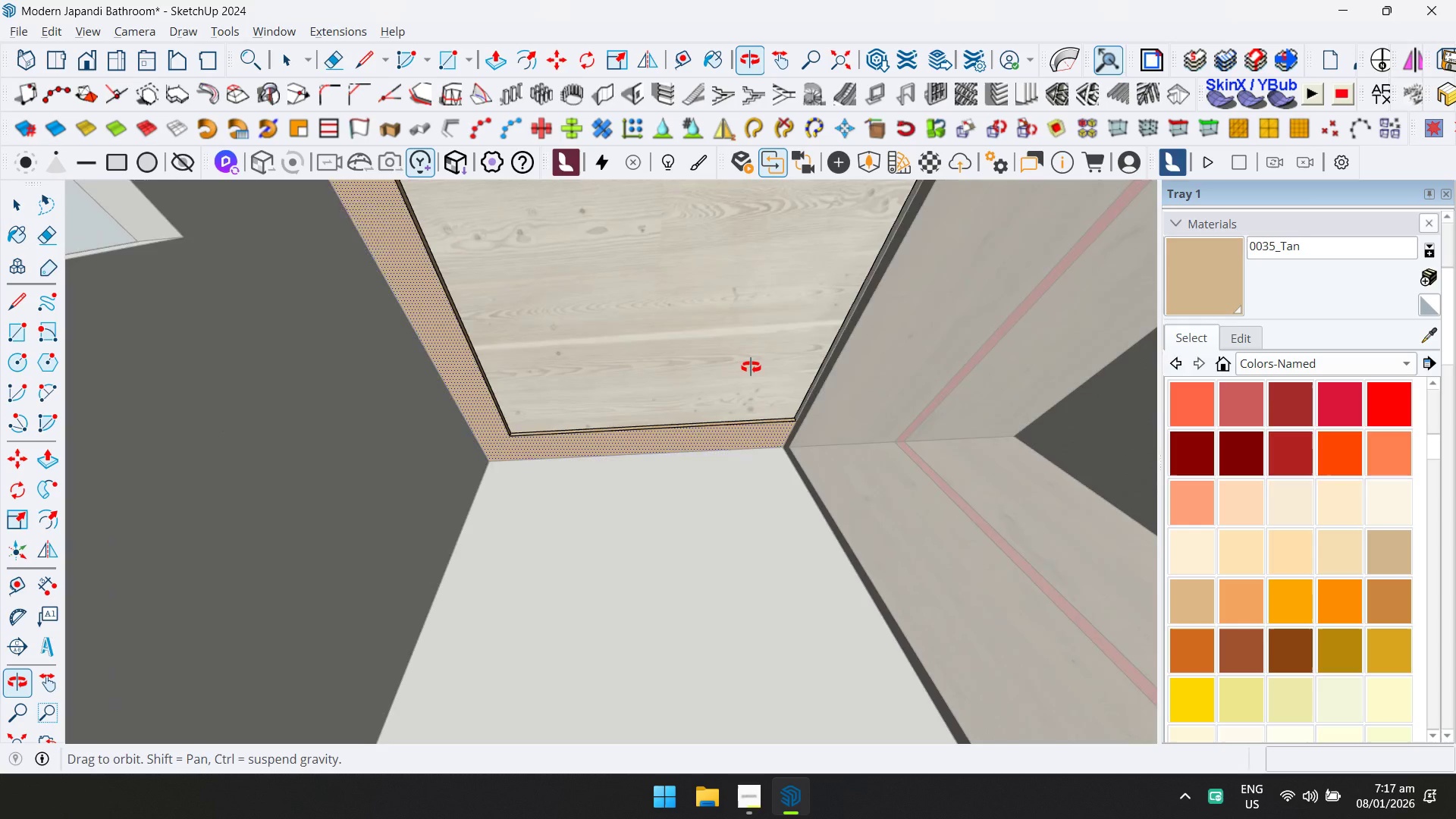 
key(Space)
 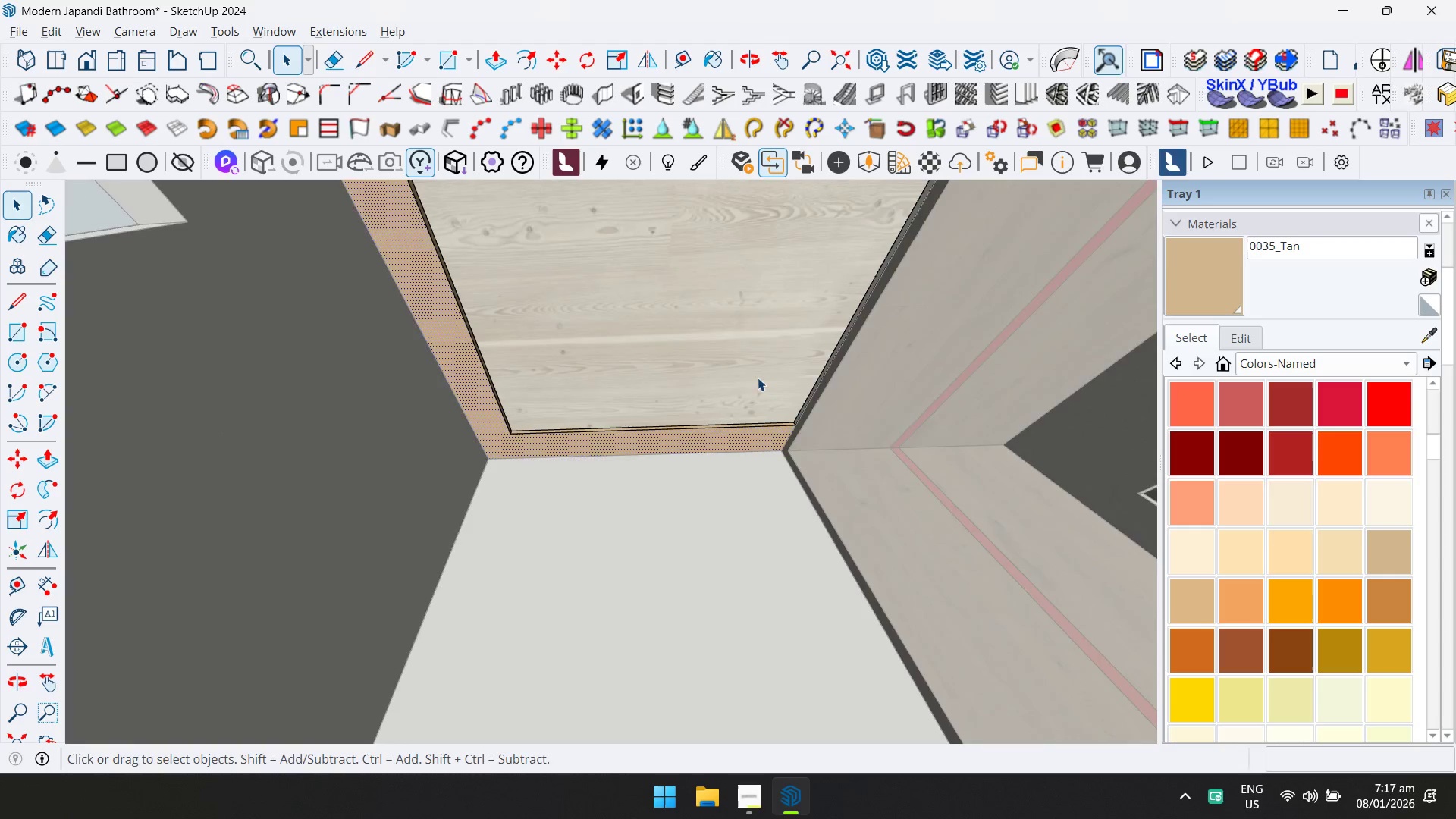 
key(Escape)
 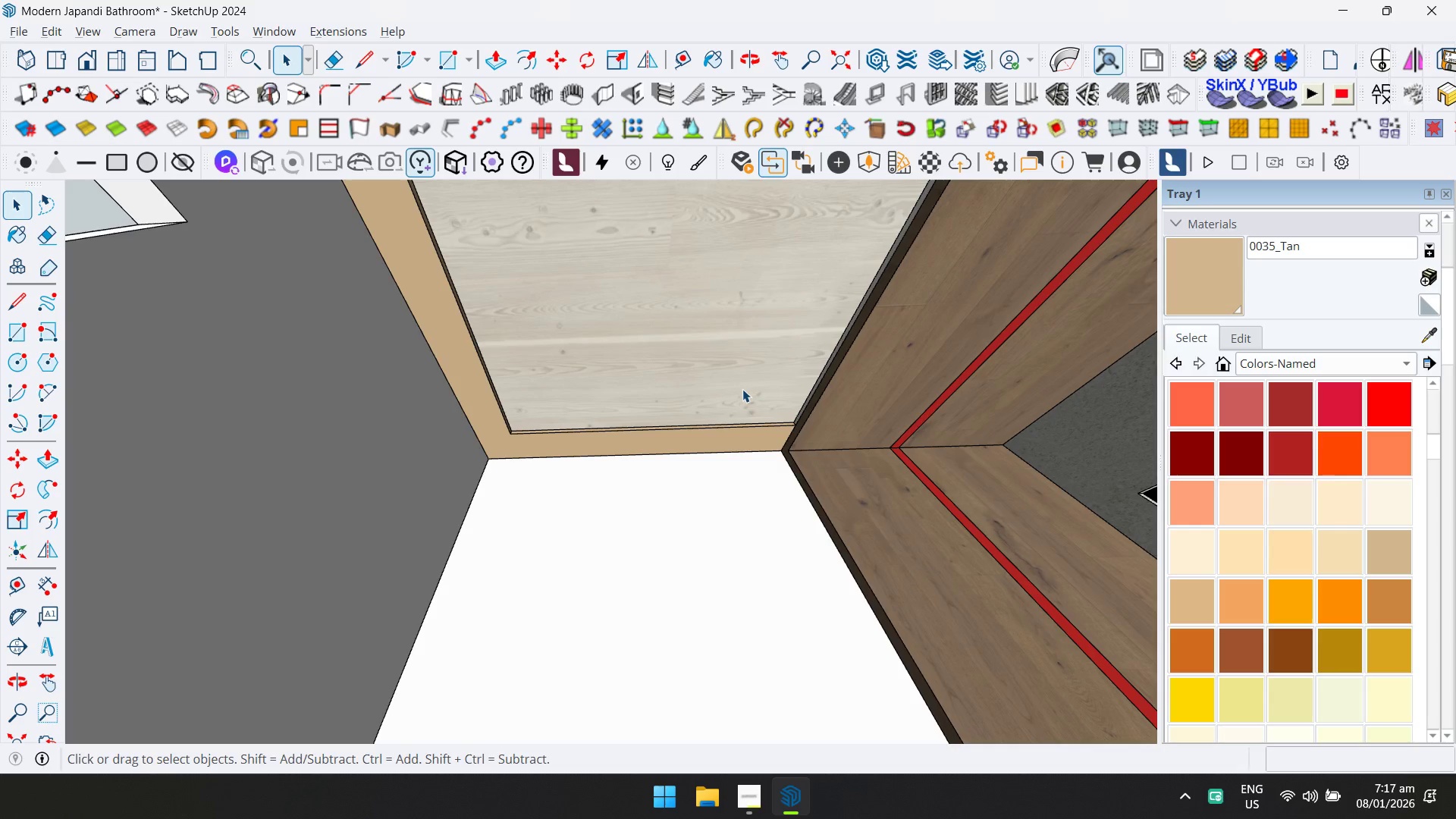 
key(Escape)
 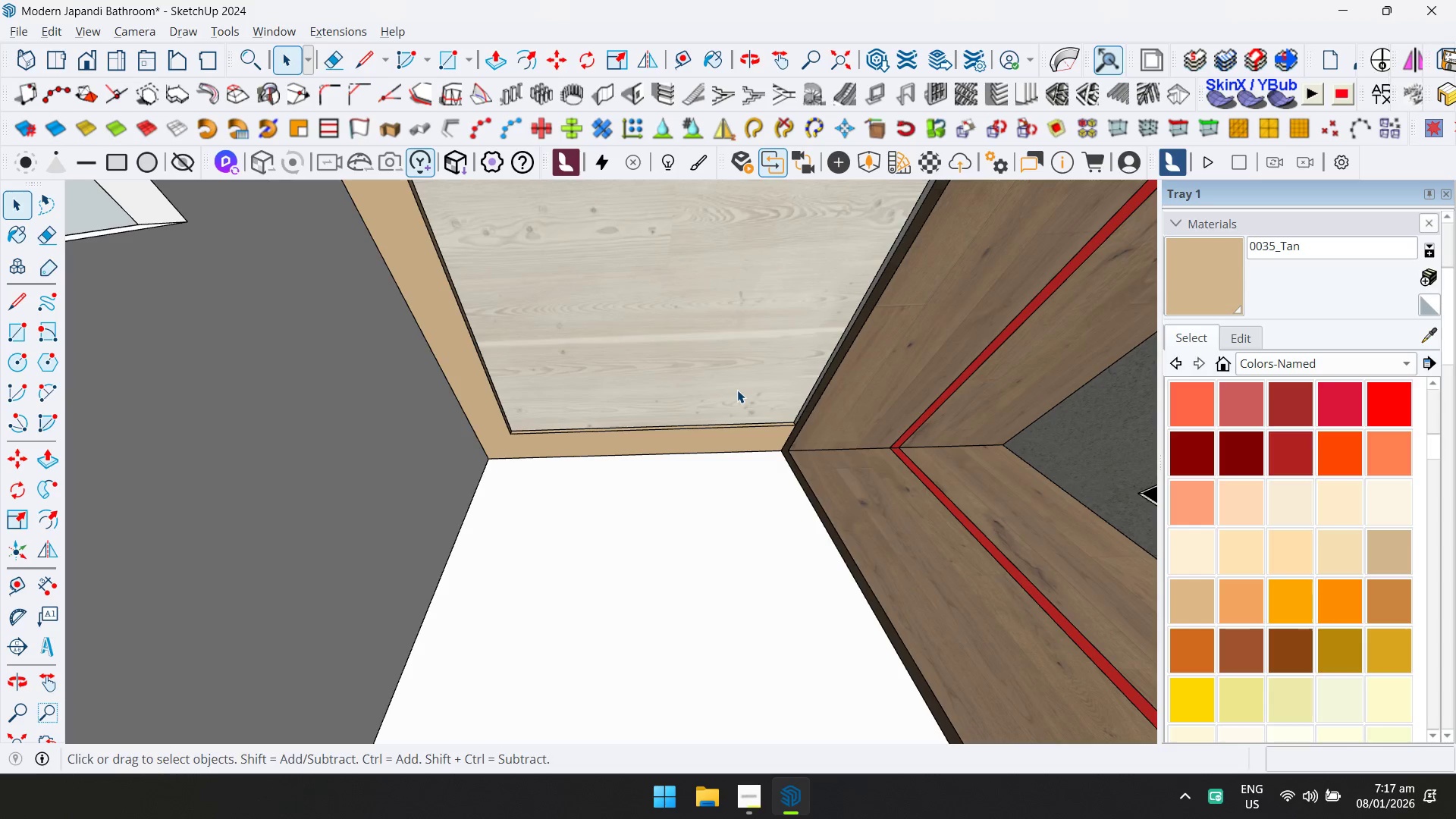 
hold_key(key=ShiftLeft, duration=0.42)
 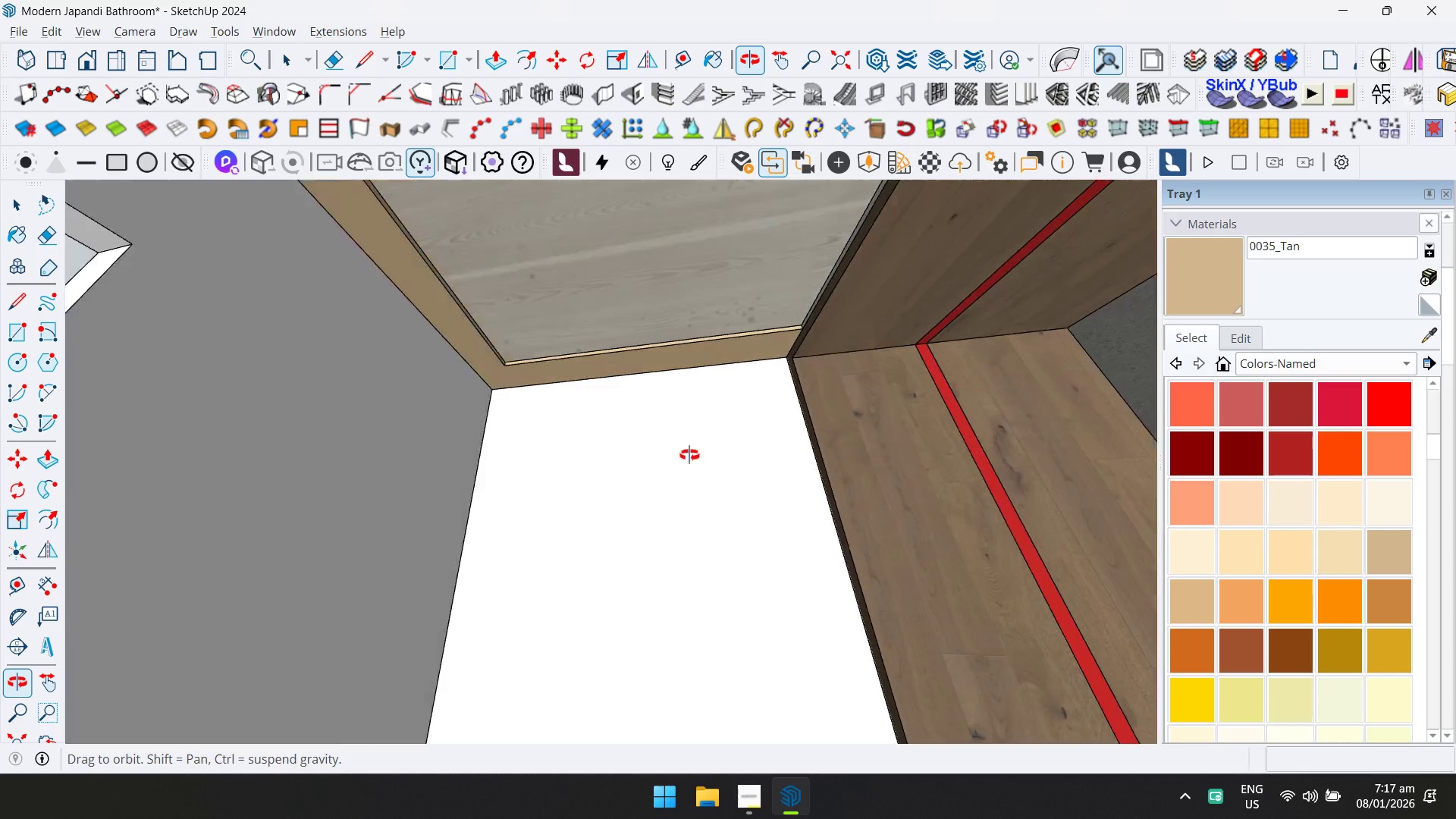 
scroll: coordinate [747, 390], scroll_direction: down, amount: 1.0
 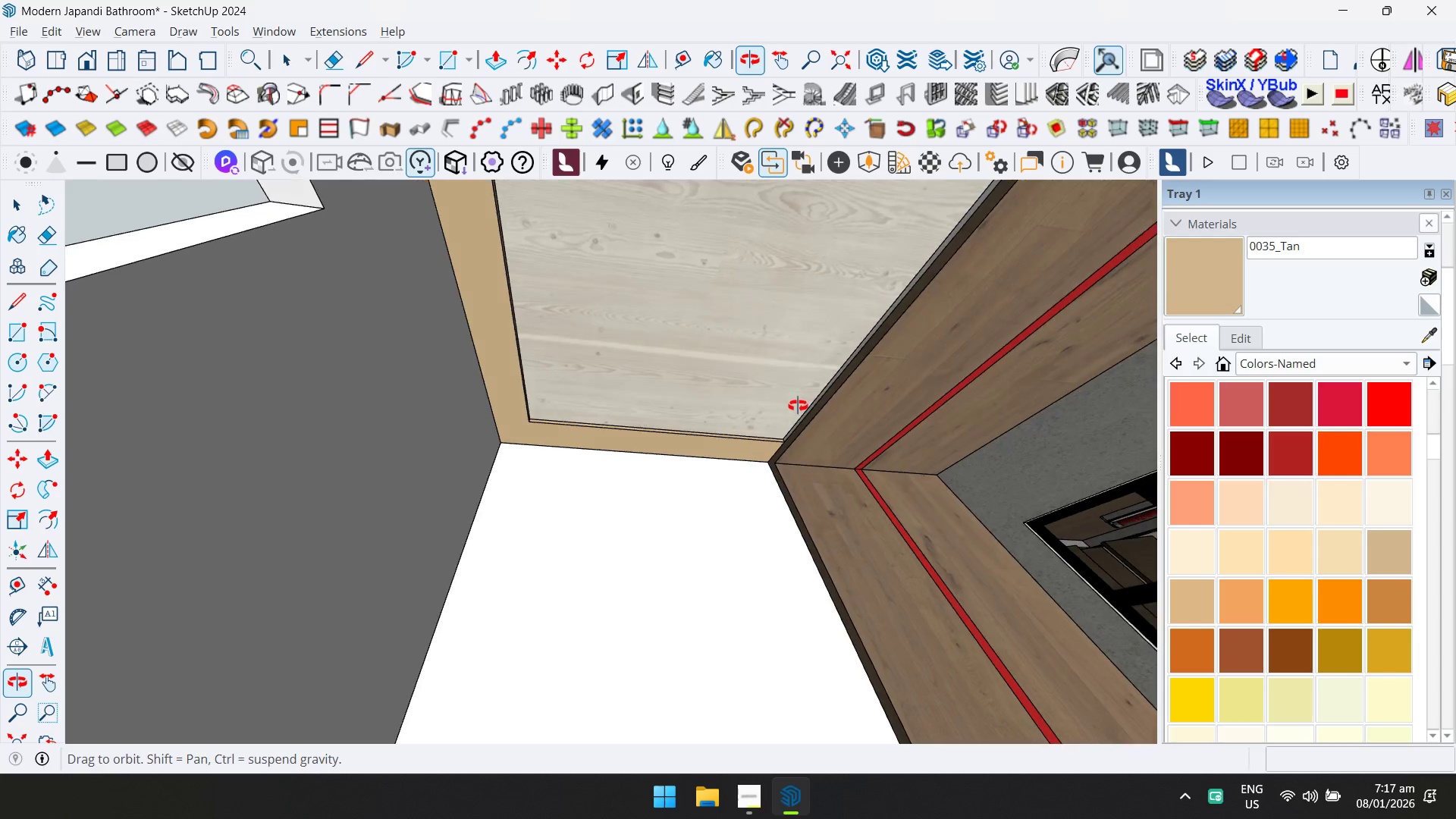 
key(Escape)
 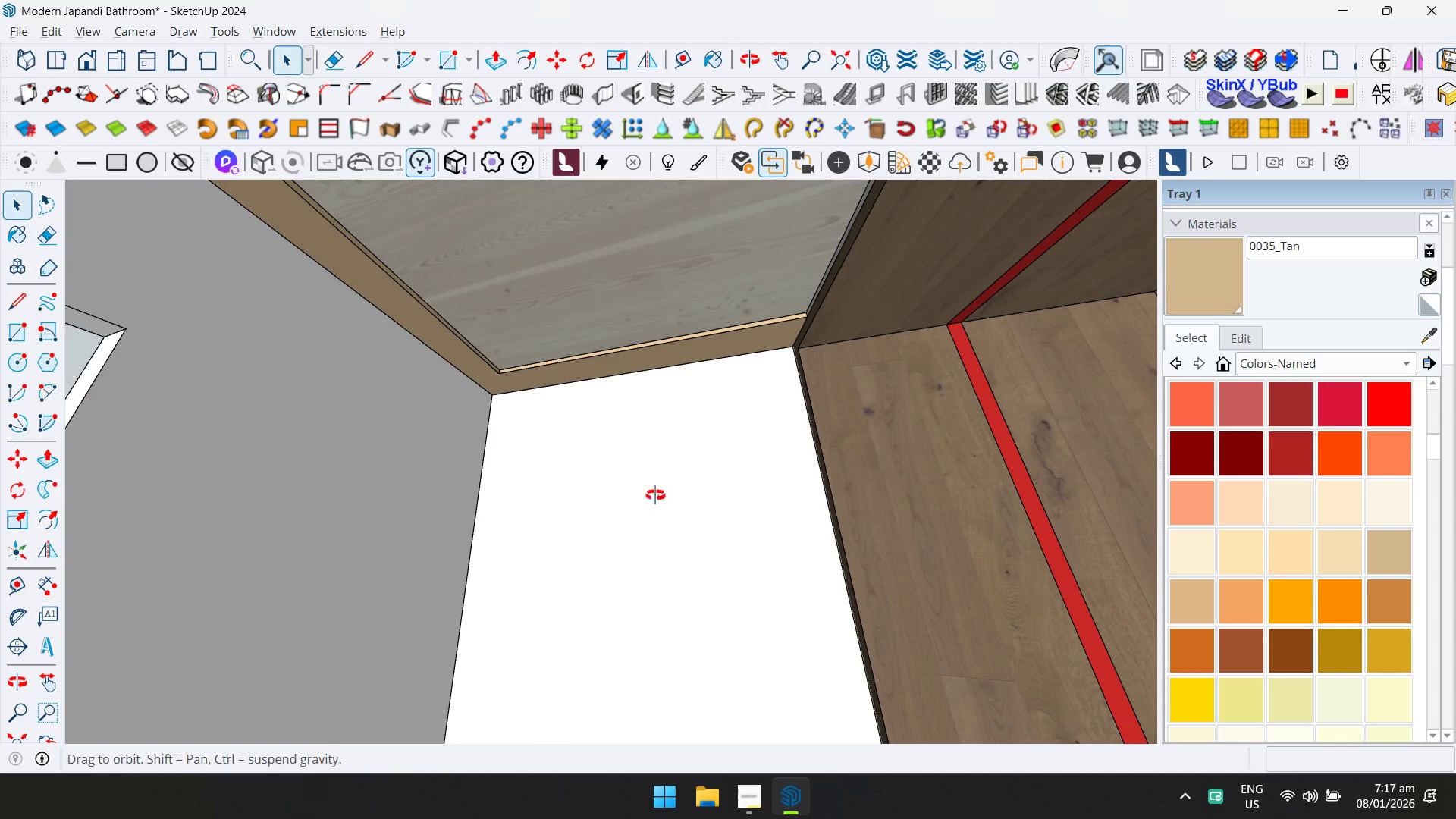 
hold_key(key=ShiftLeft, duration=0.42)
 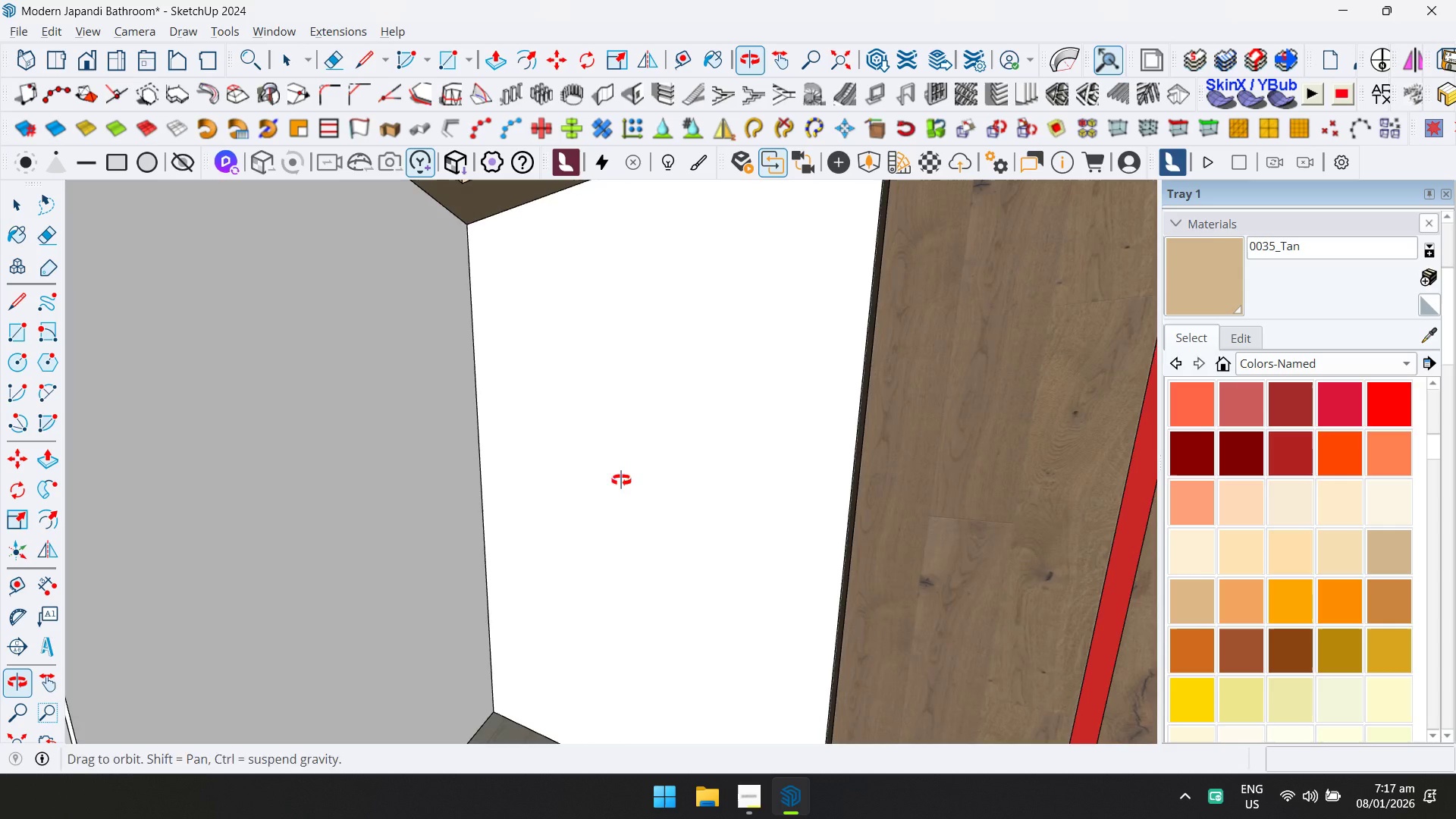 
key(Escape)
 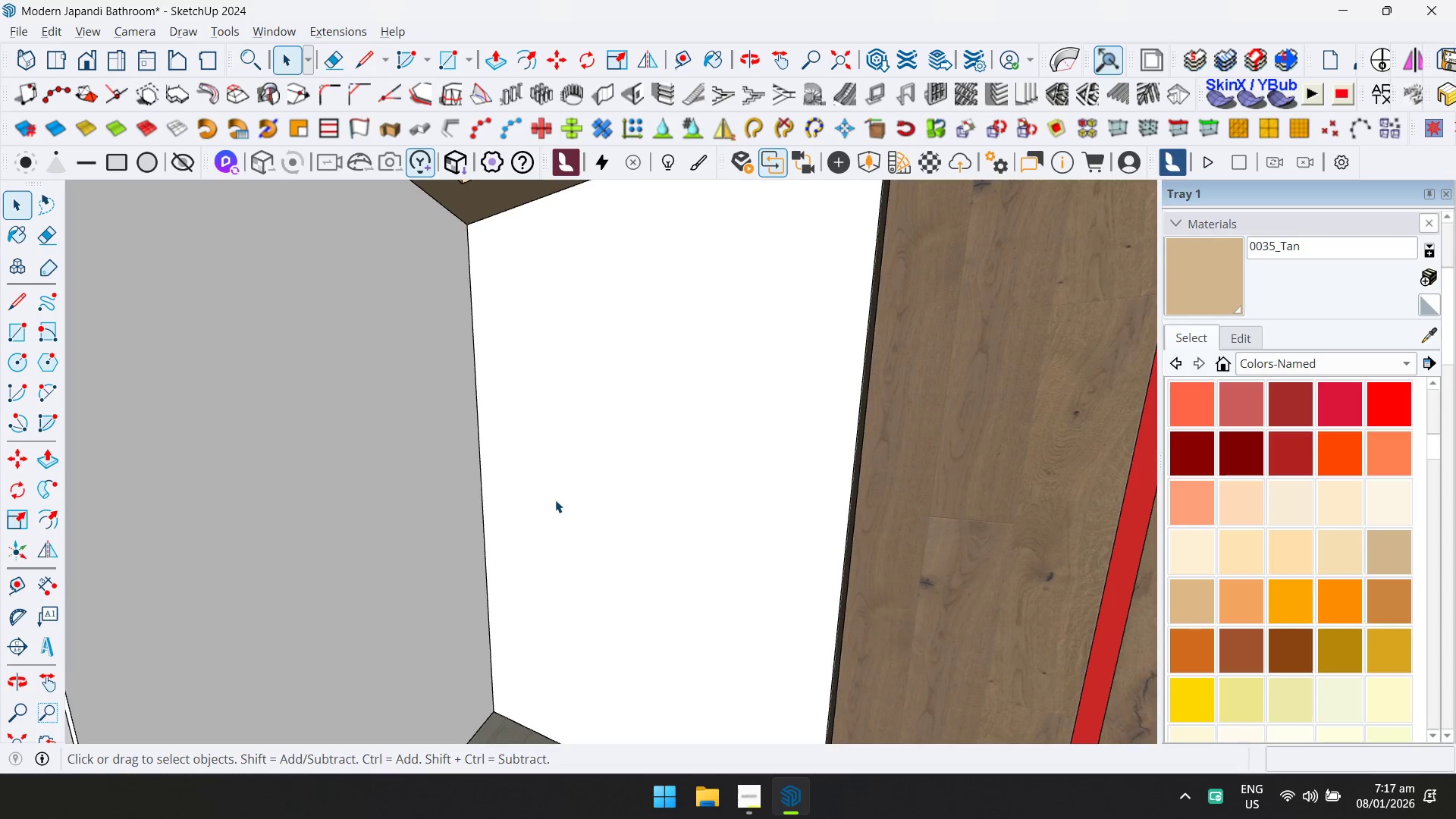 
hold_key(key=ShiftLeft, duration=0.55)
 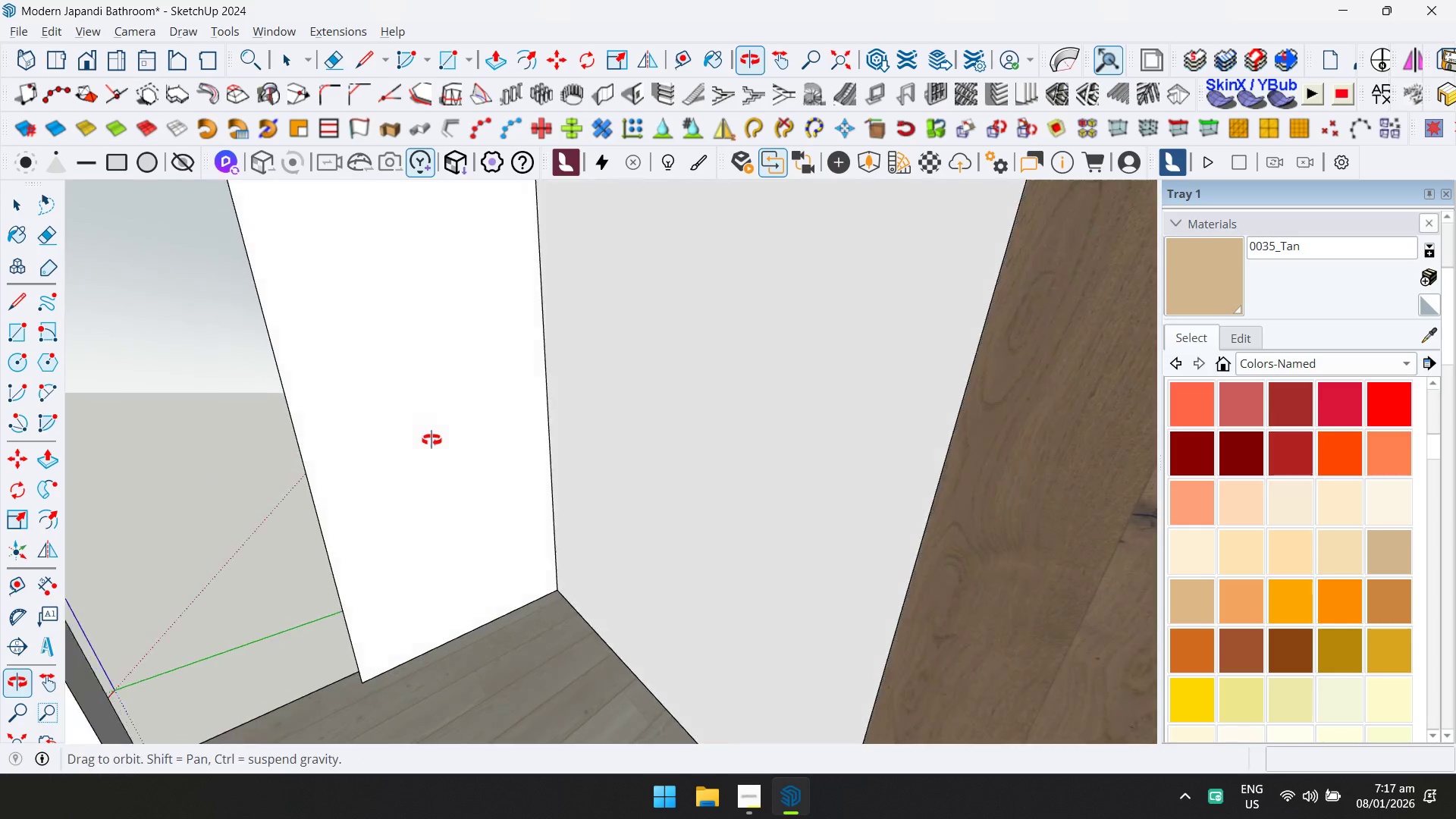 
key(Escape)
 